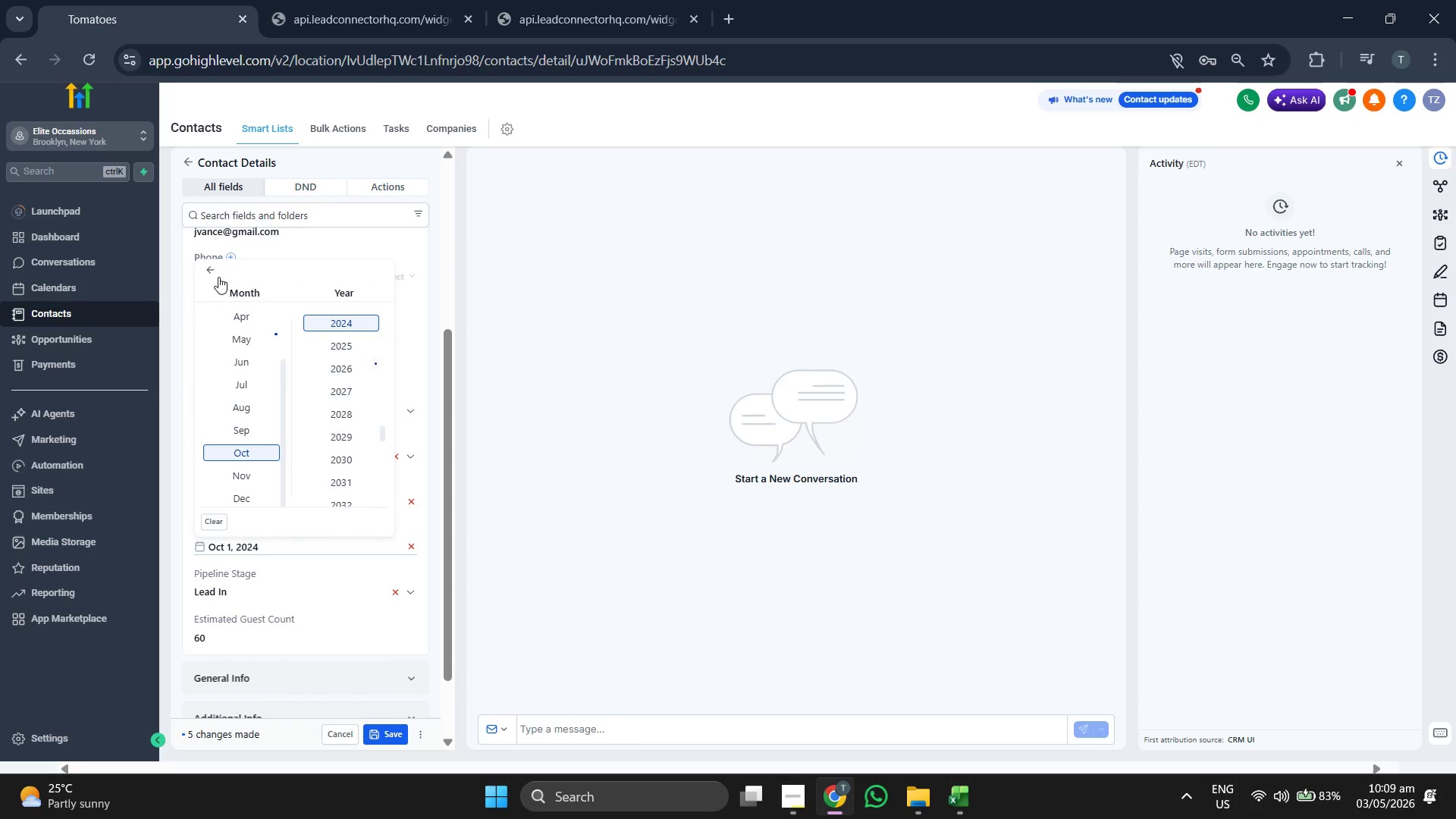 
left_click([217, 271])
 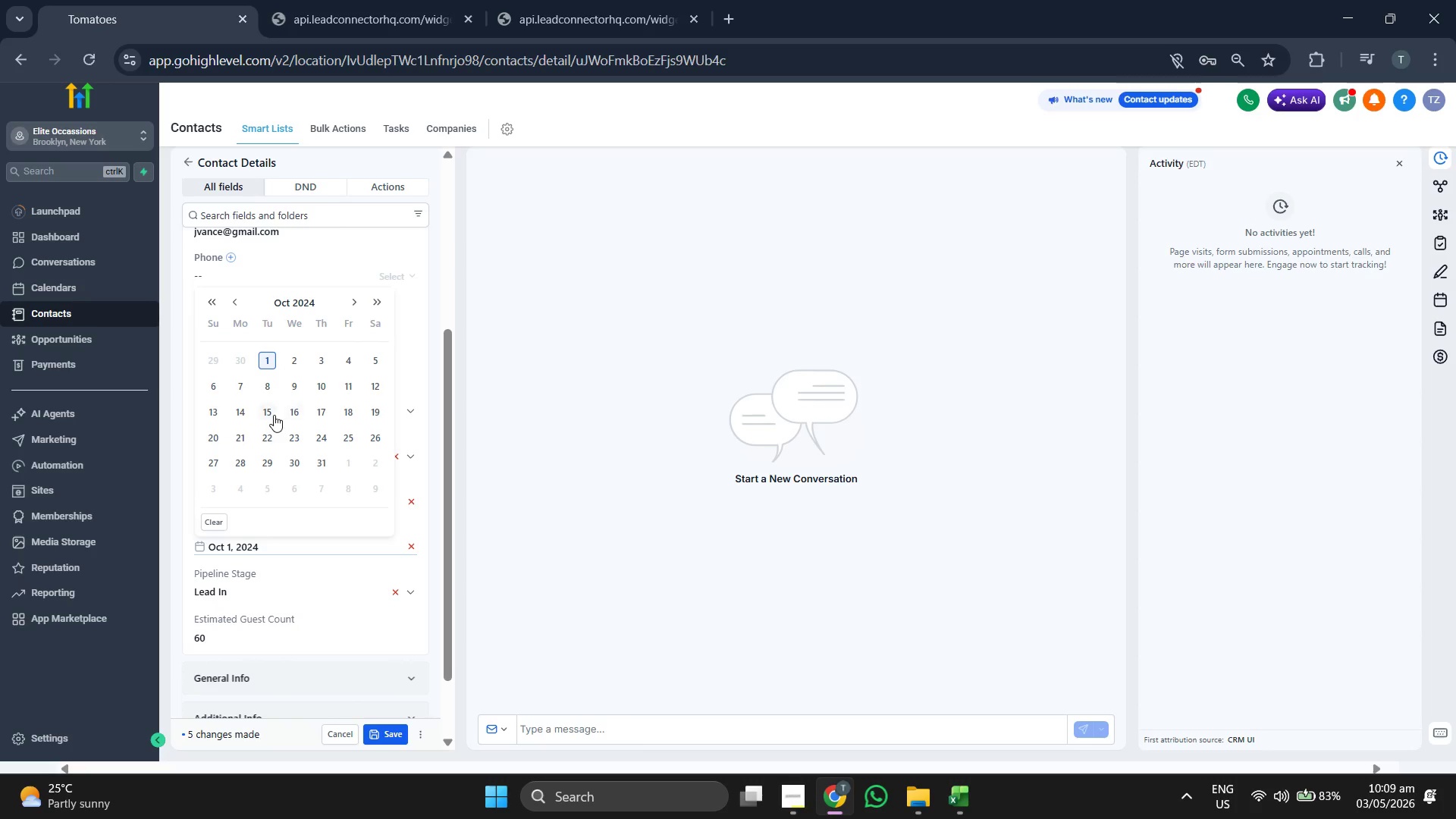 
left_click([271, 413])
 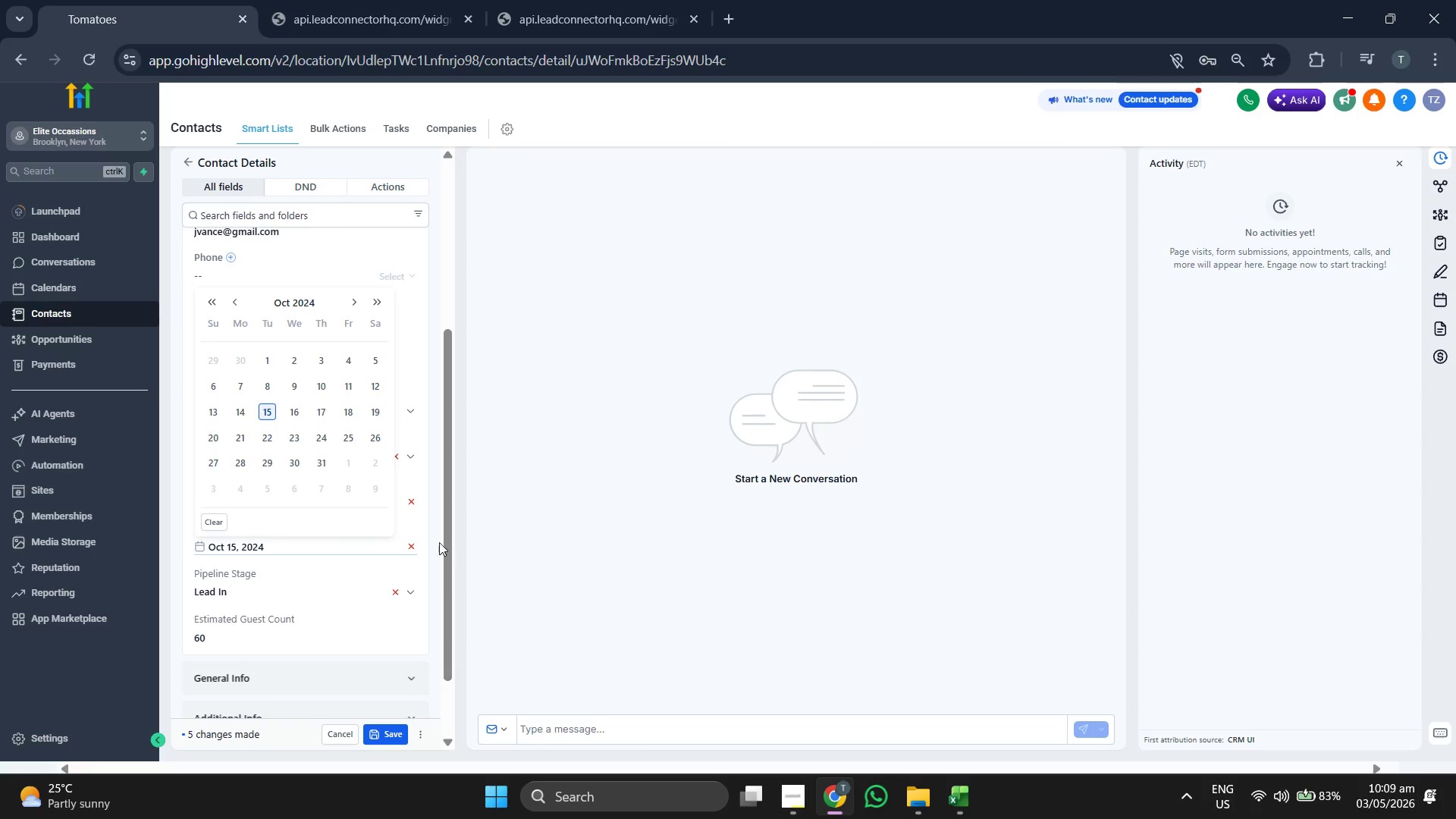 
left_click([441, 541])
 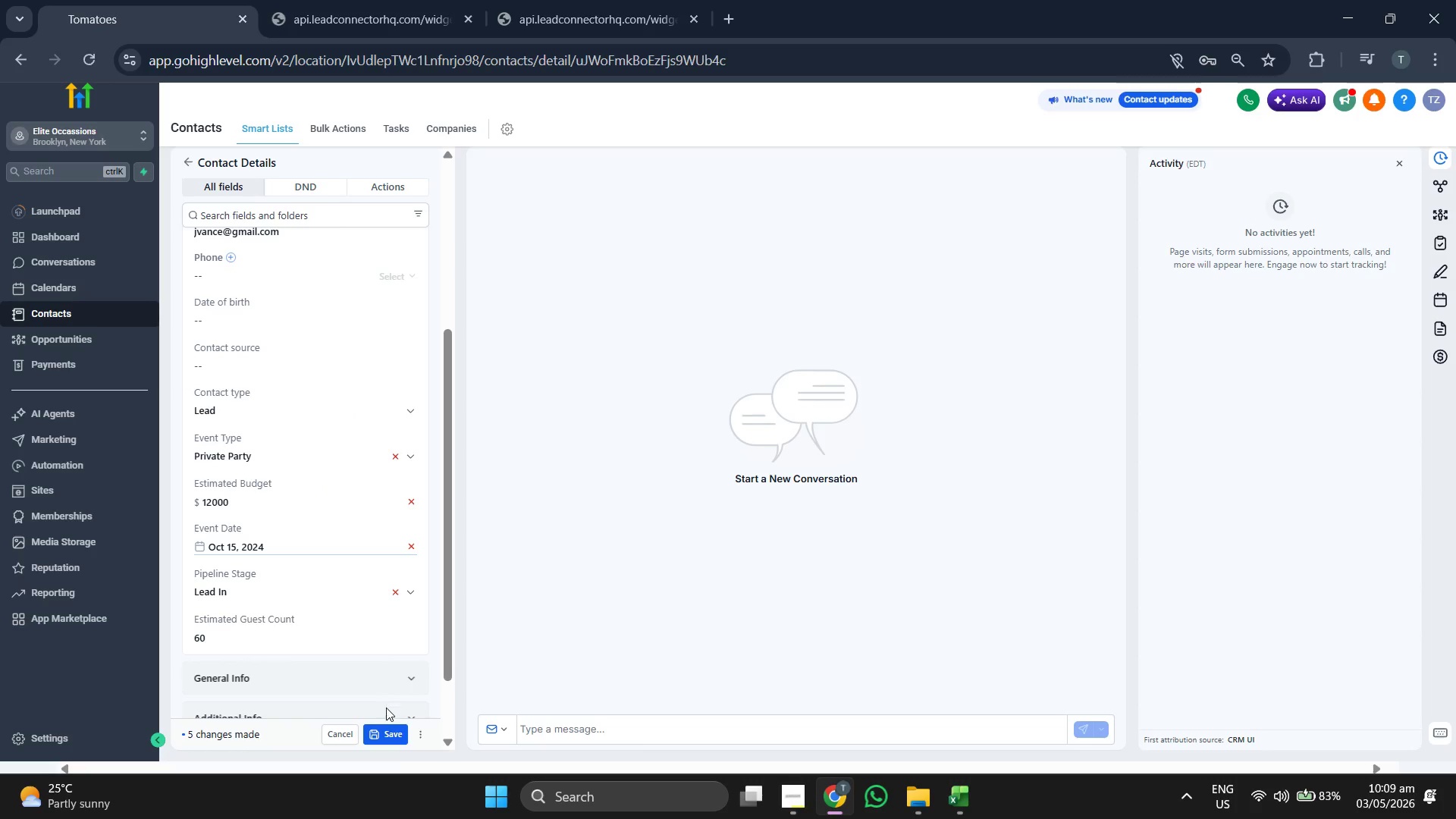 
left_click([394, 735])
 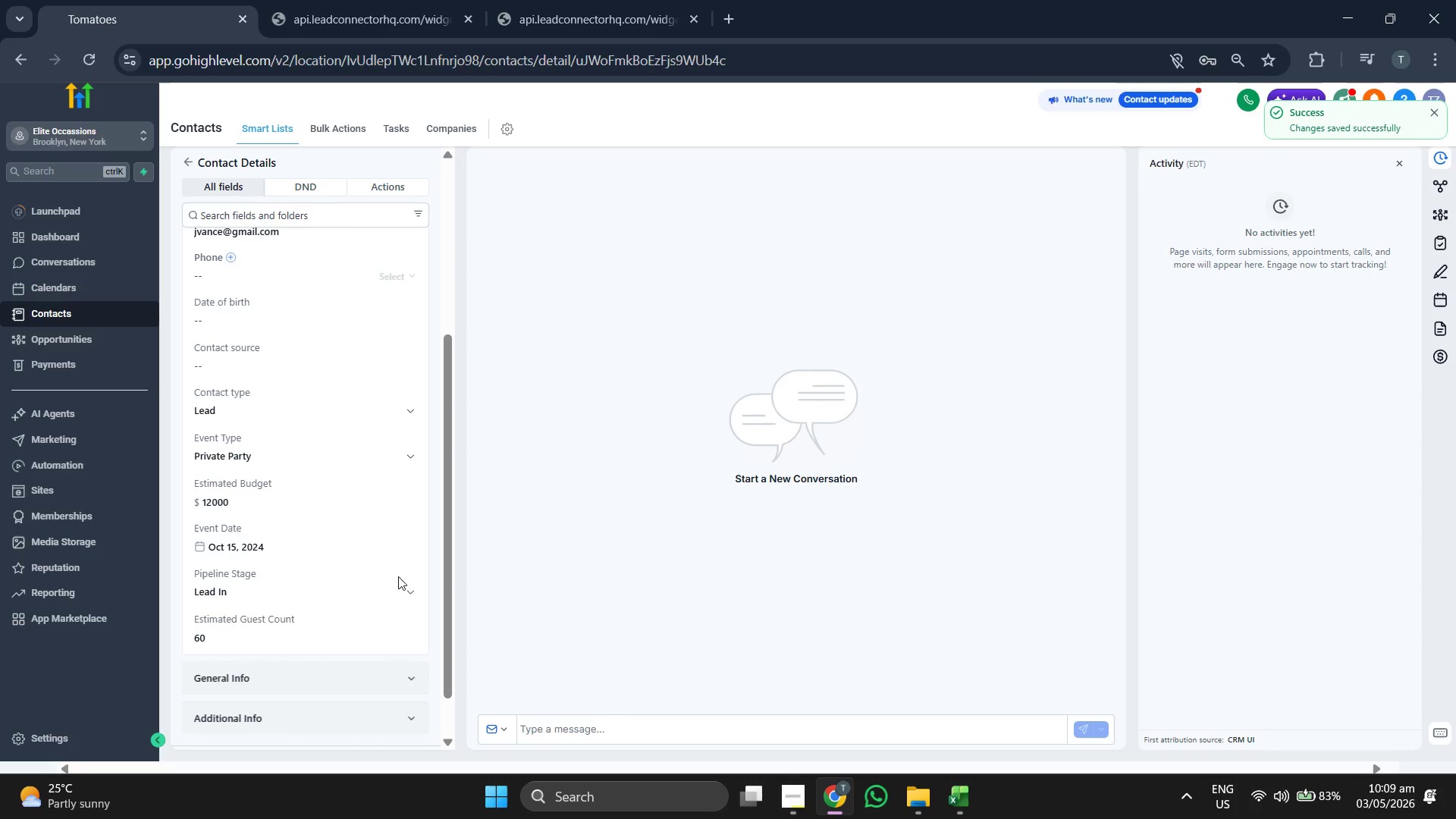 
scroll: coordinate [362, 349], scroll_direction: up, amount: 3.0
 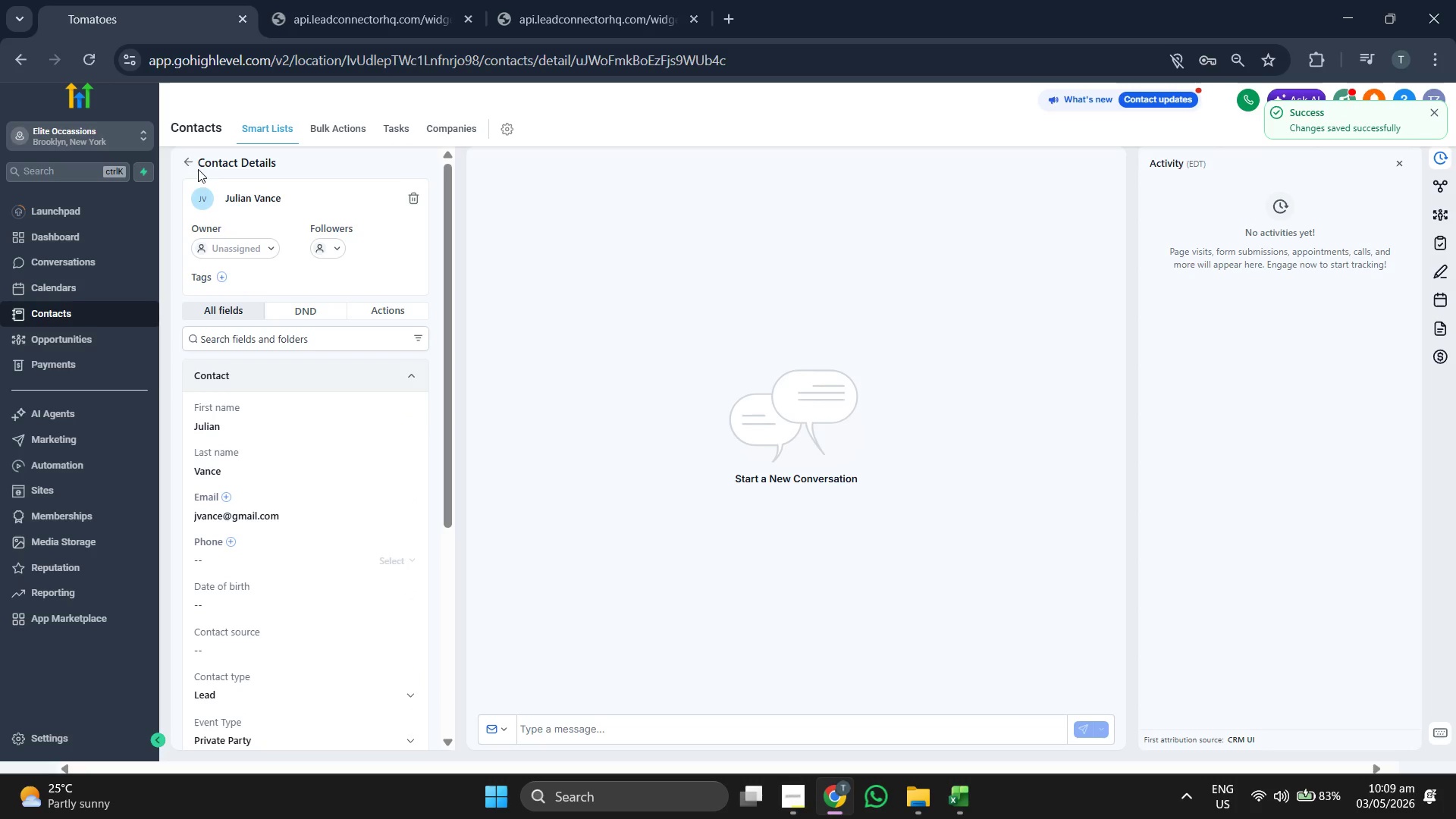 
left_click([187, 156])
 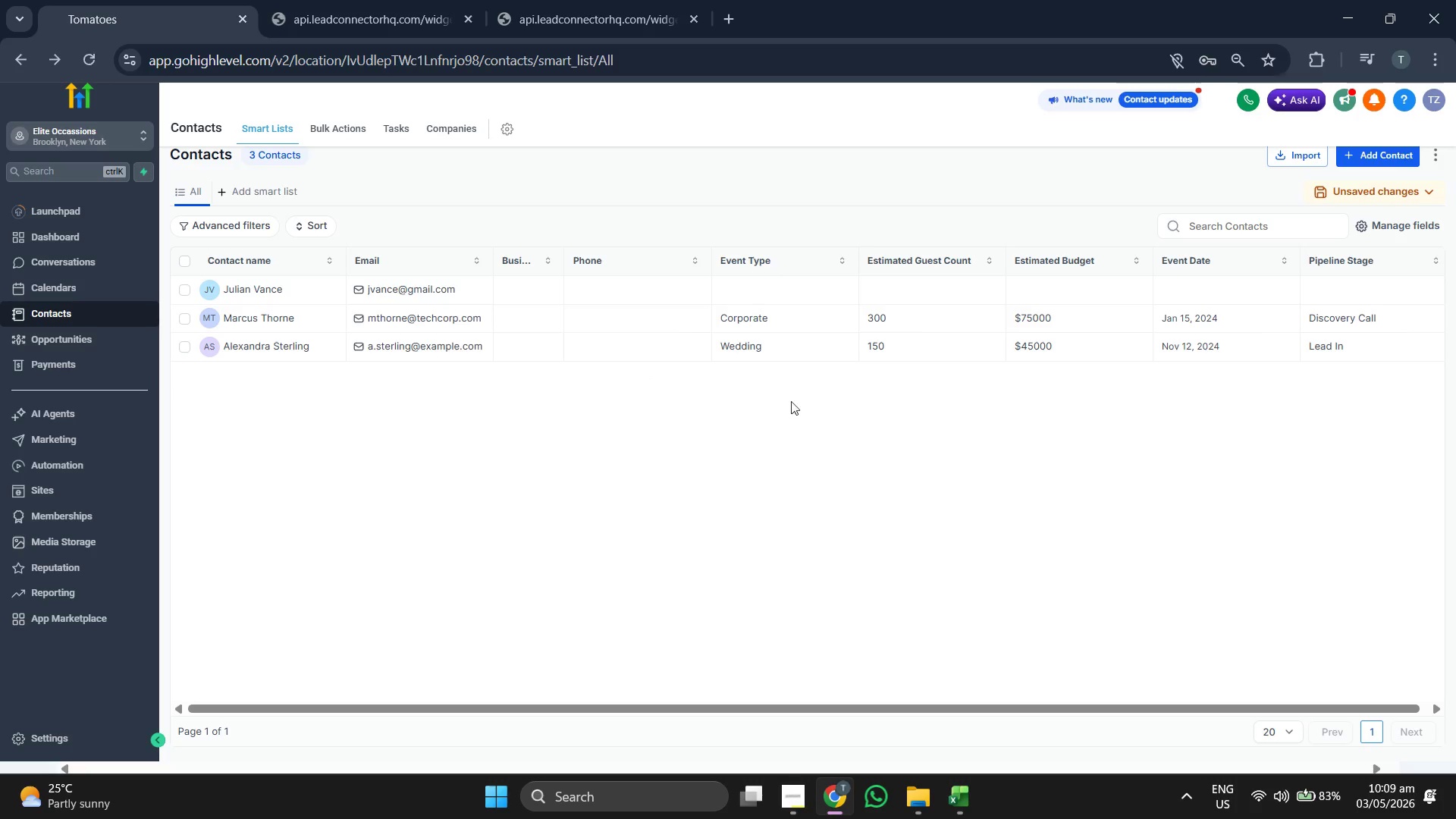 
wait(6.08)
 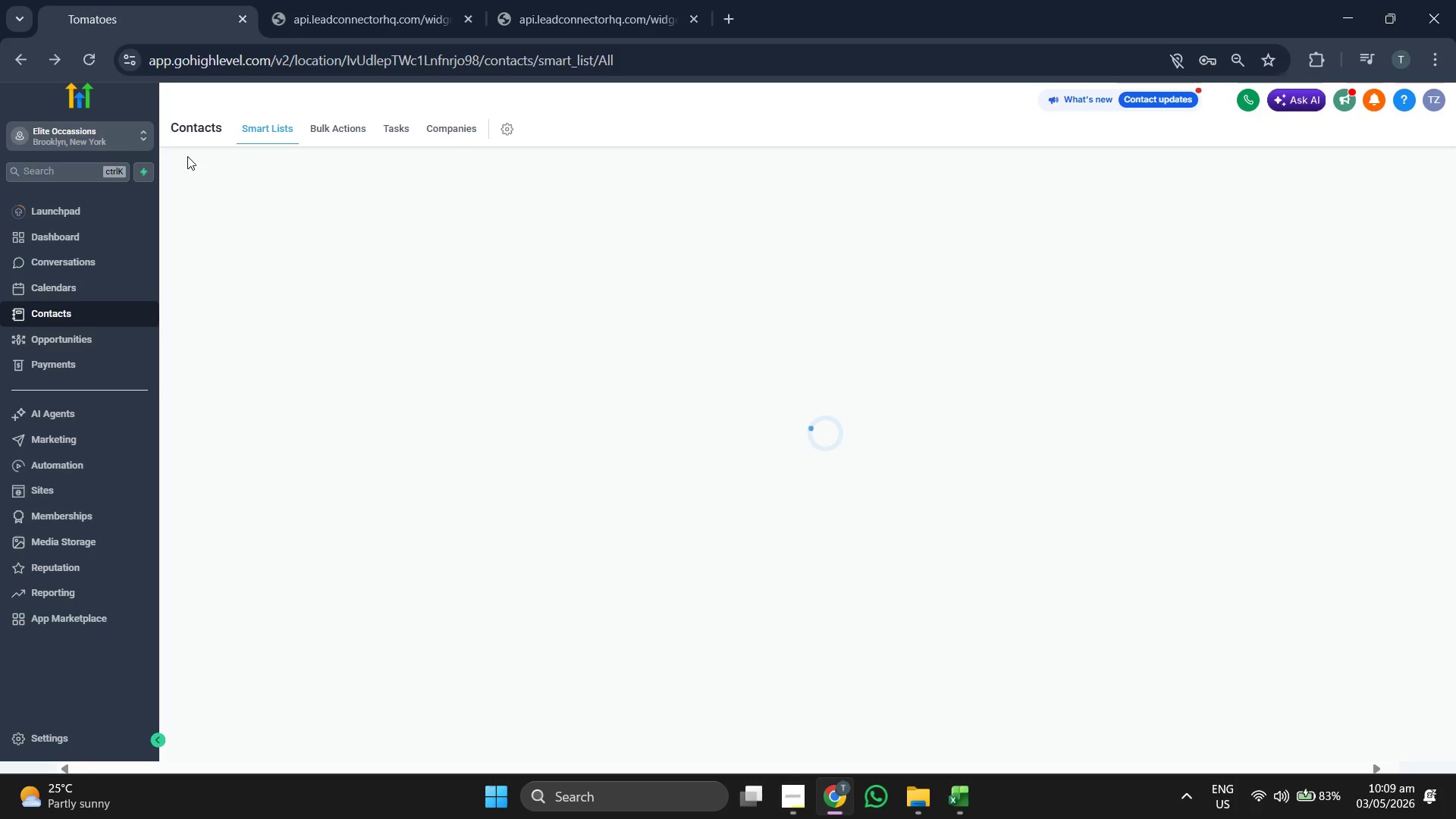 
left_click([1392, 162])
 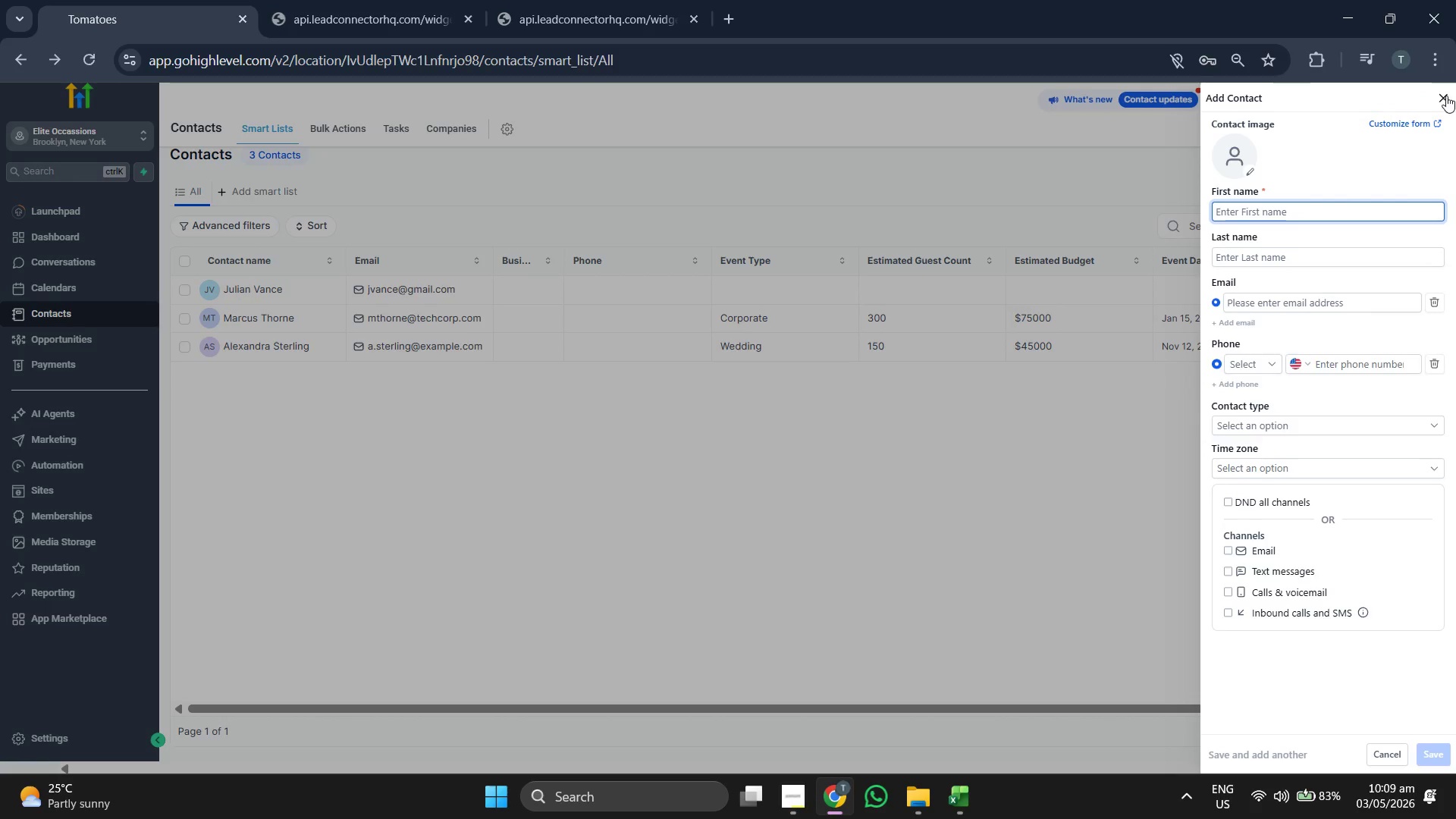 
wait(5.56)
 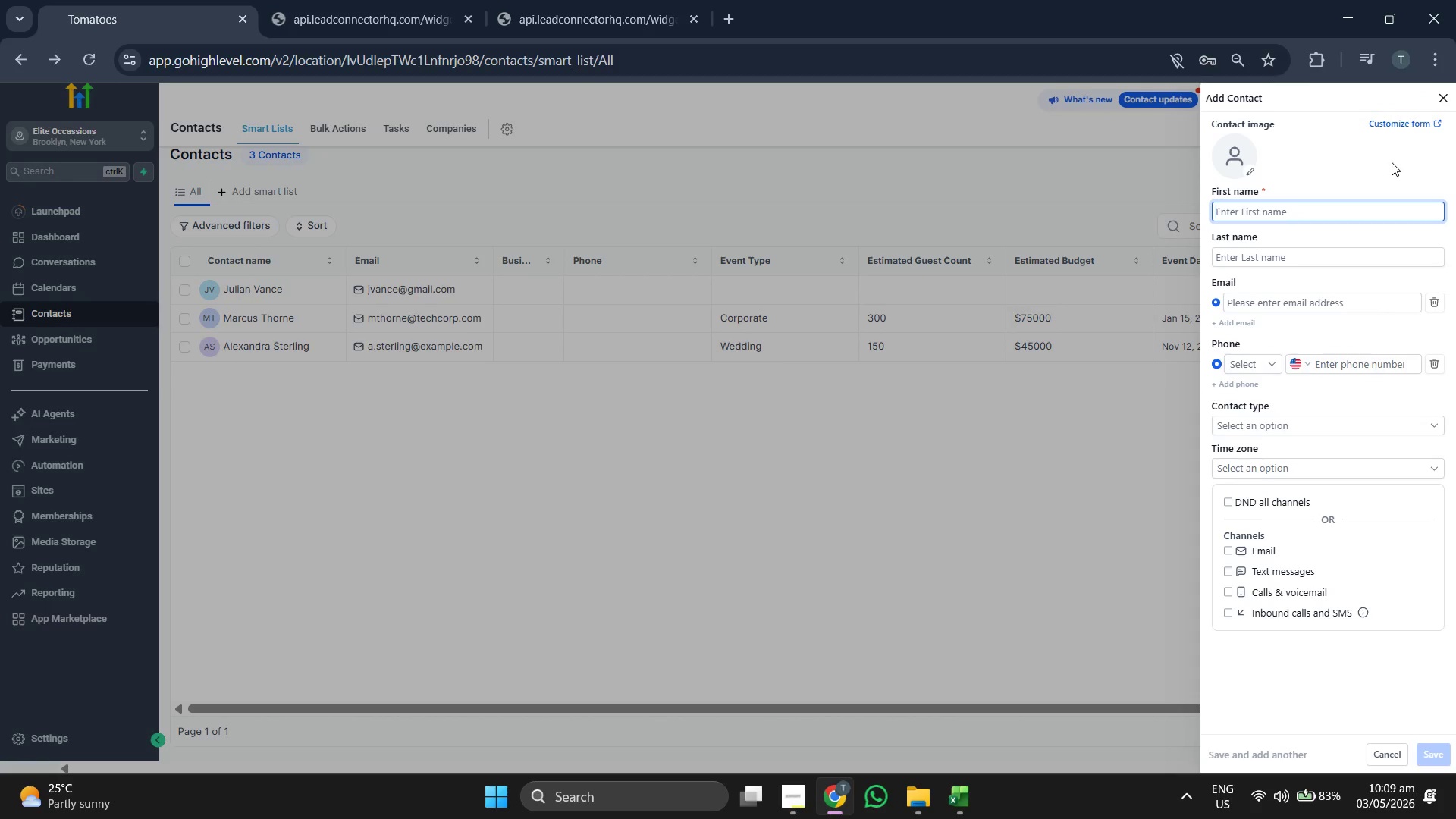 
left_click([1395, 223])
 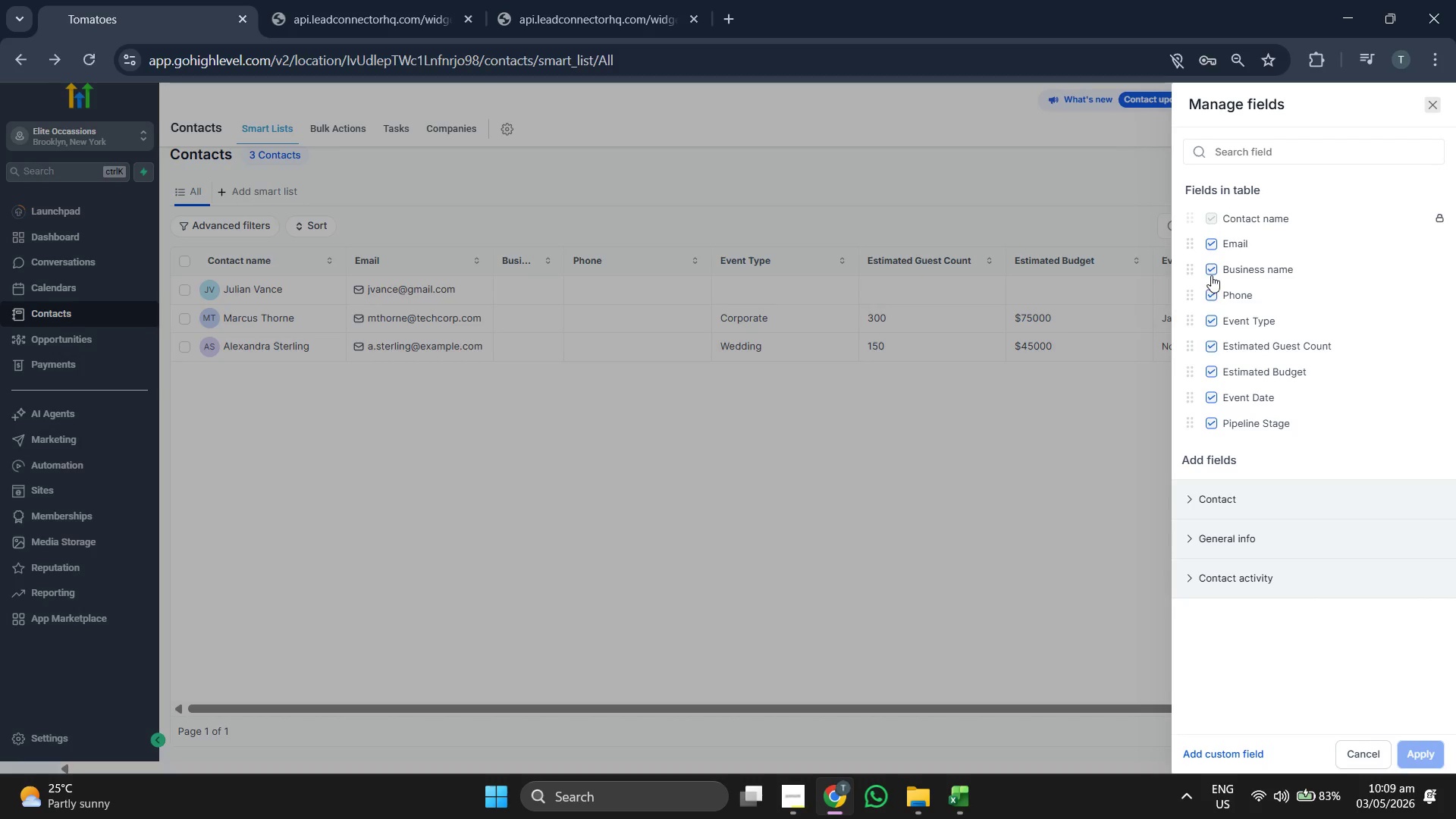 
left_click([1211, 271])
 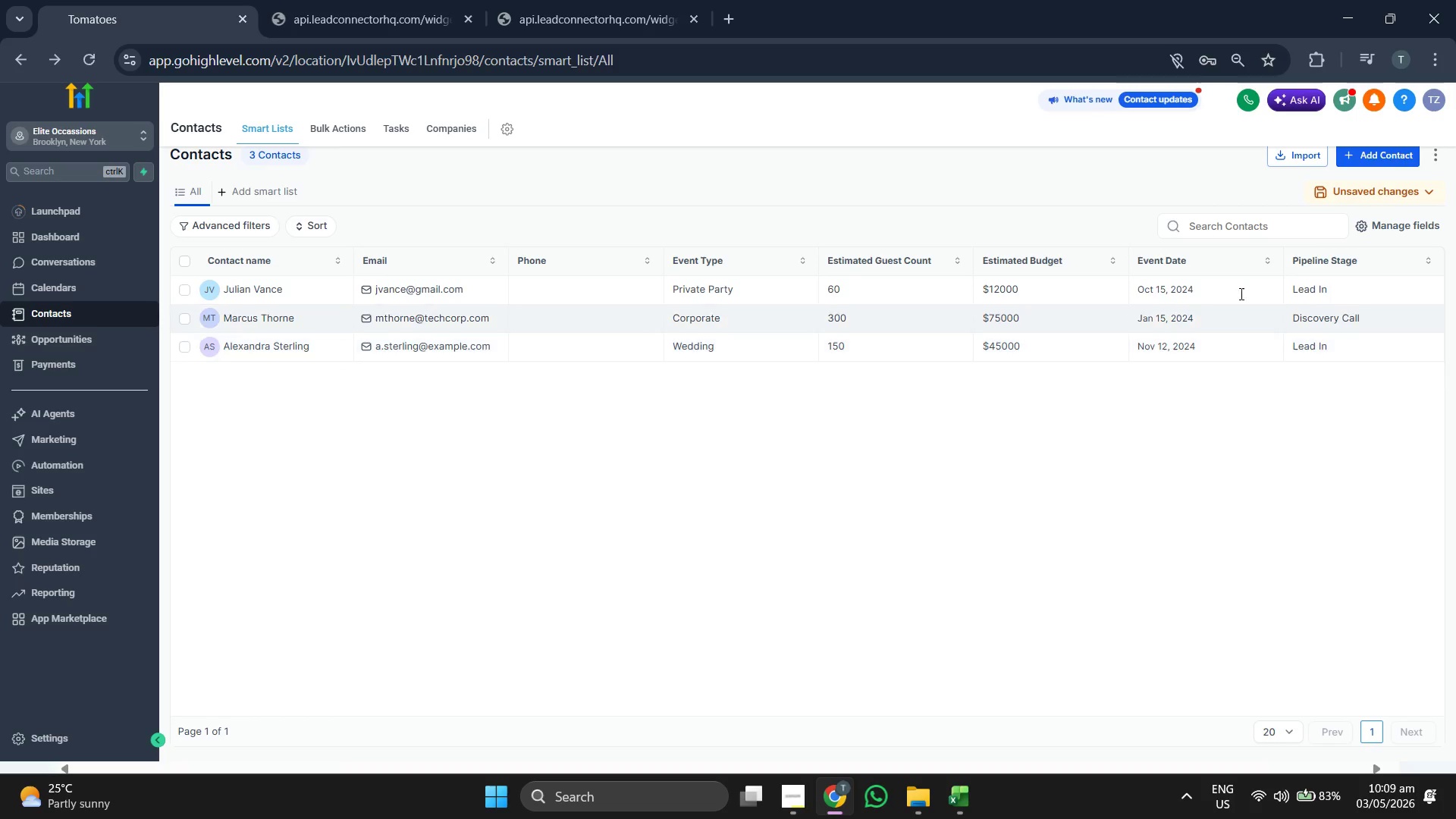 
left_click([1381, 160])
 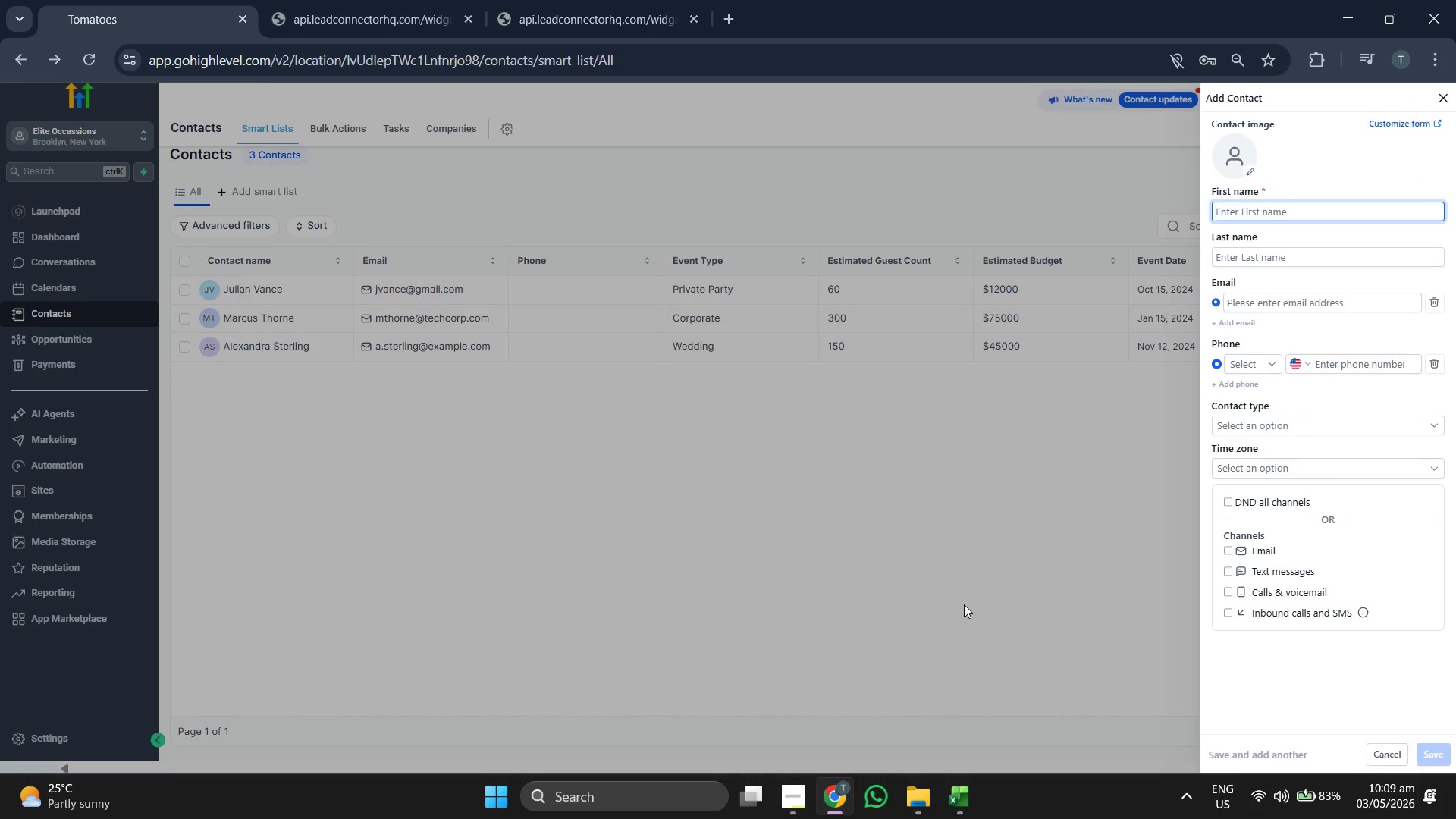 
left_click([969, 807])
 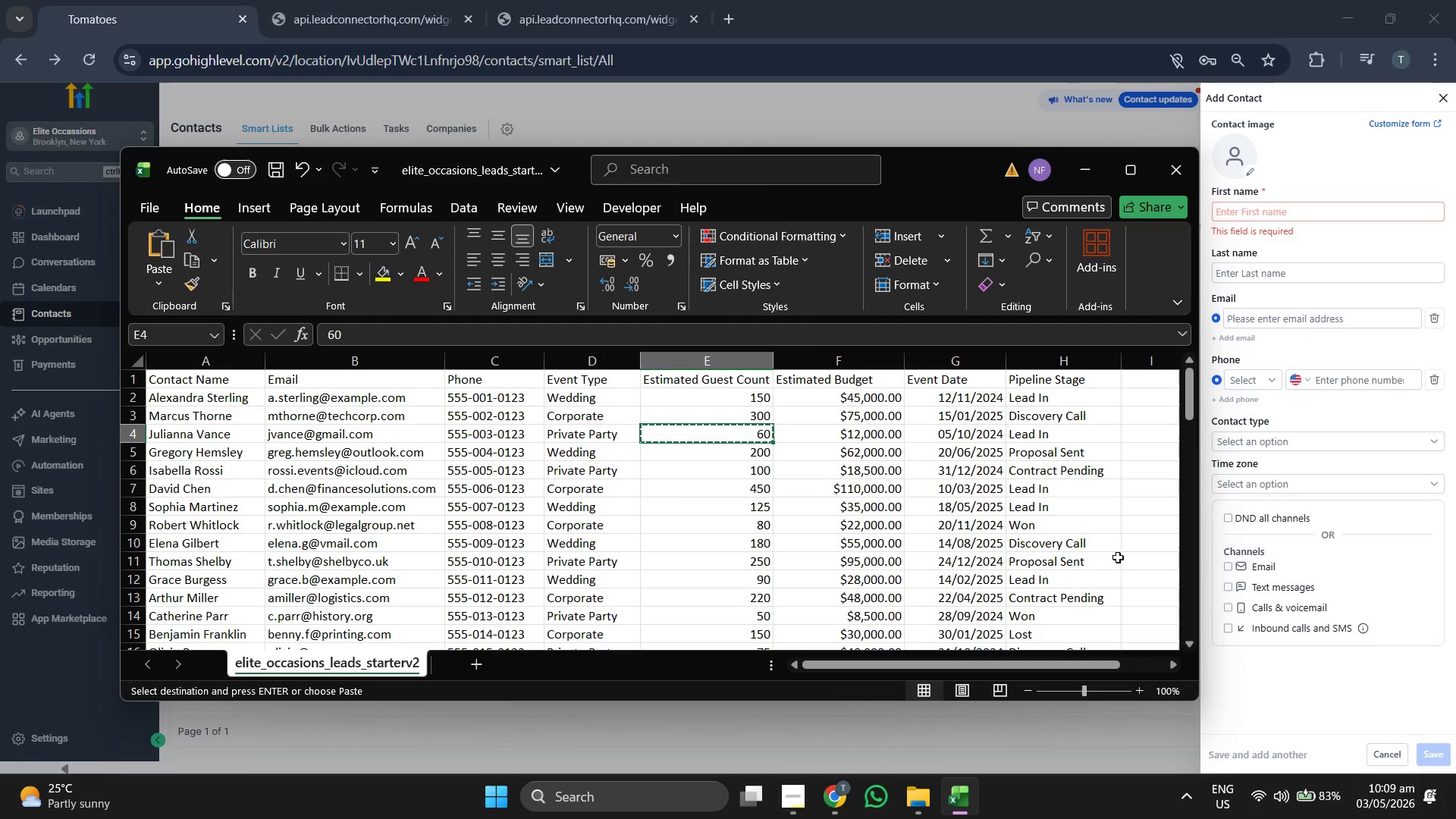 
key(ArrowDown)
 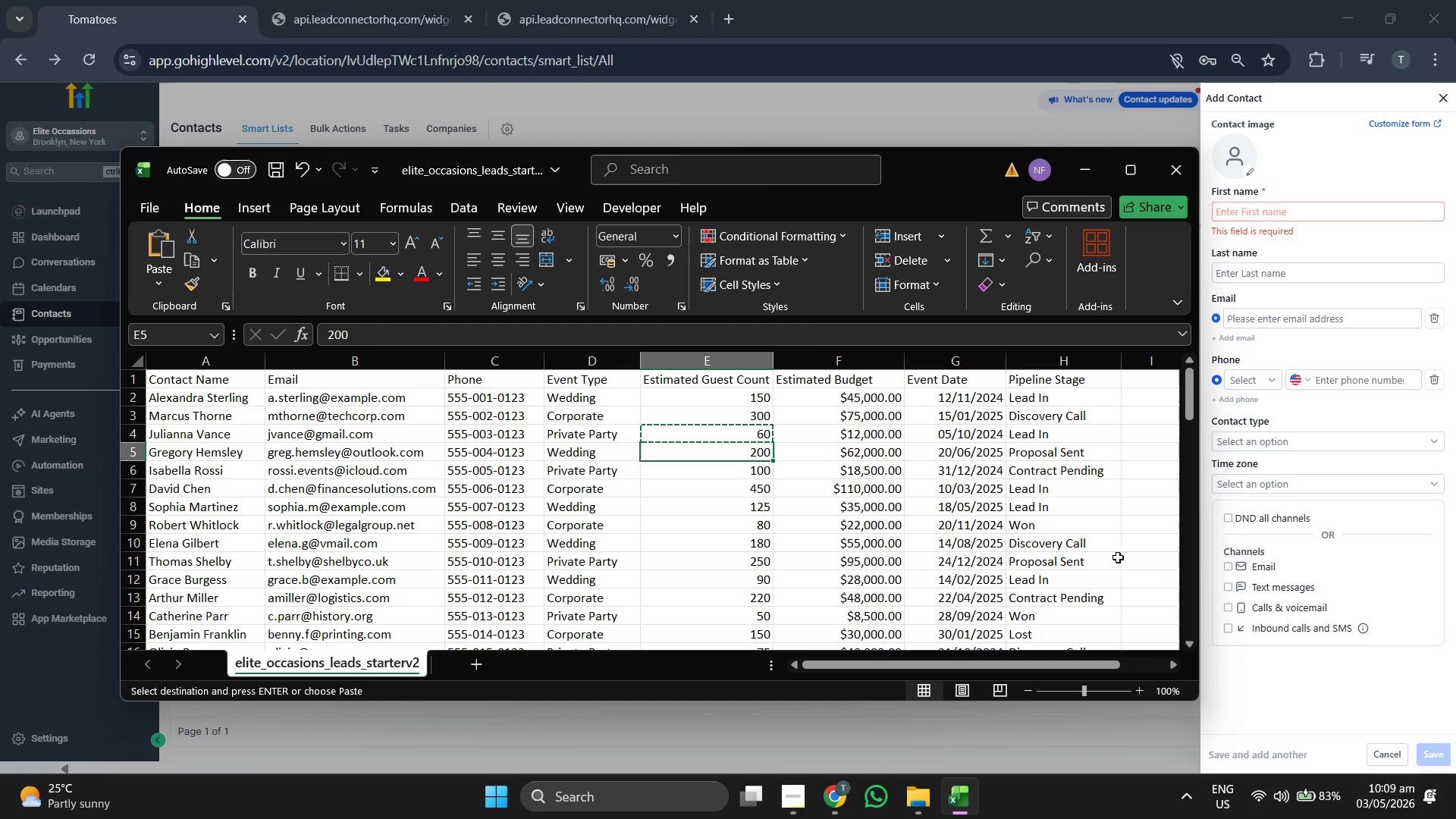 
key(ArrowLeft)
 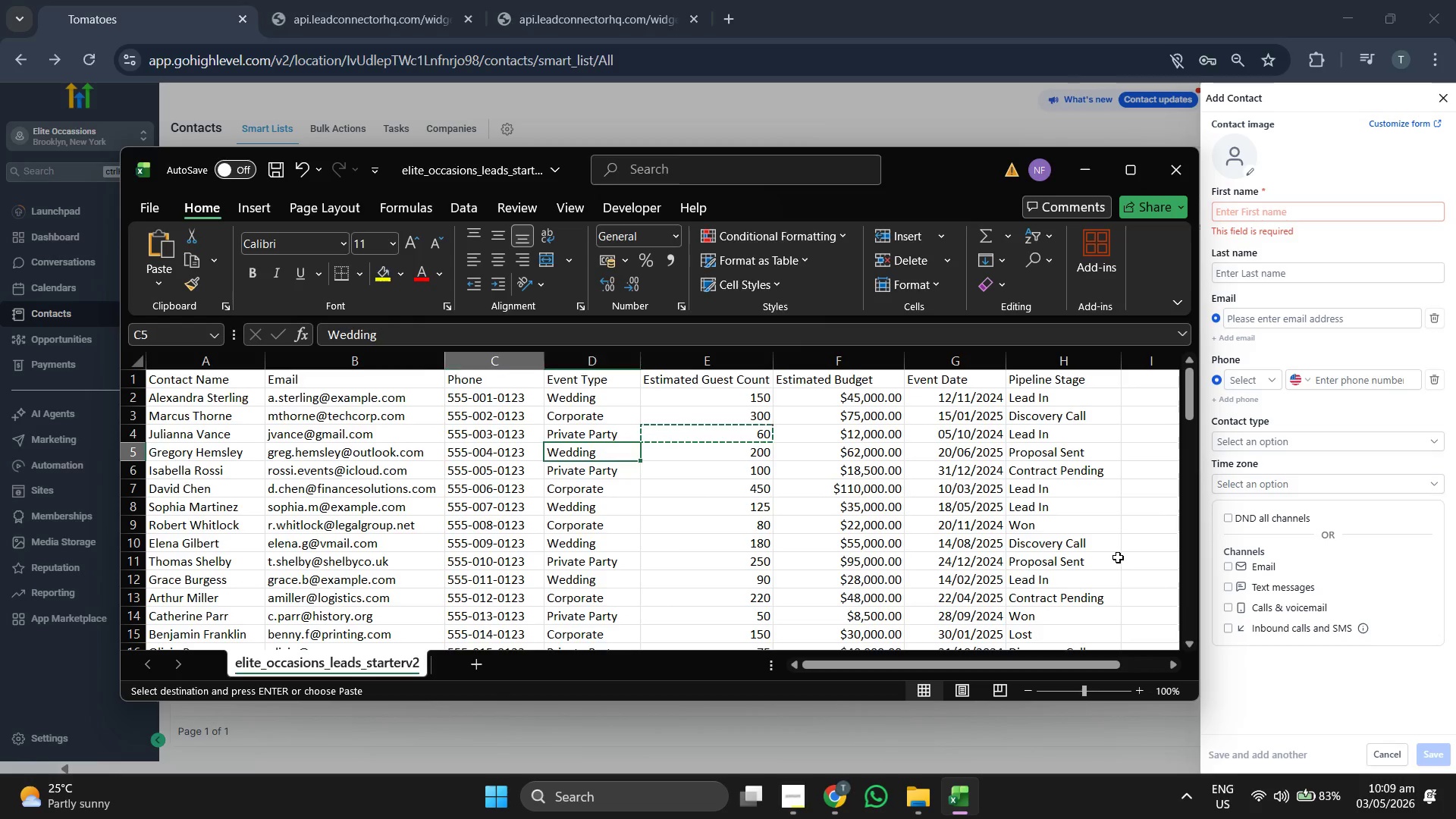 
key(ArrowLeft)
 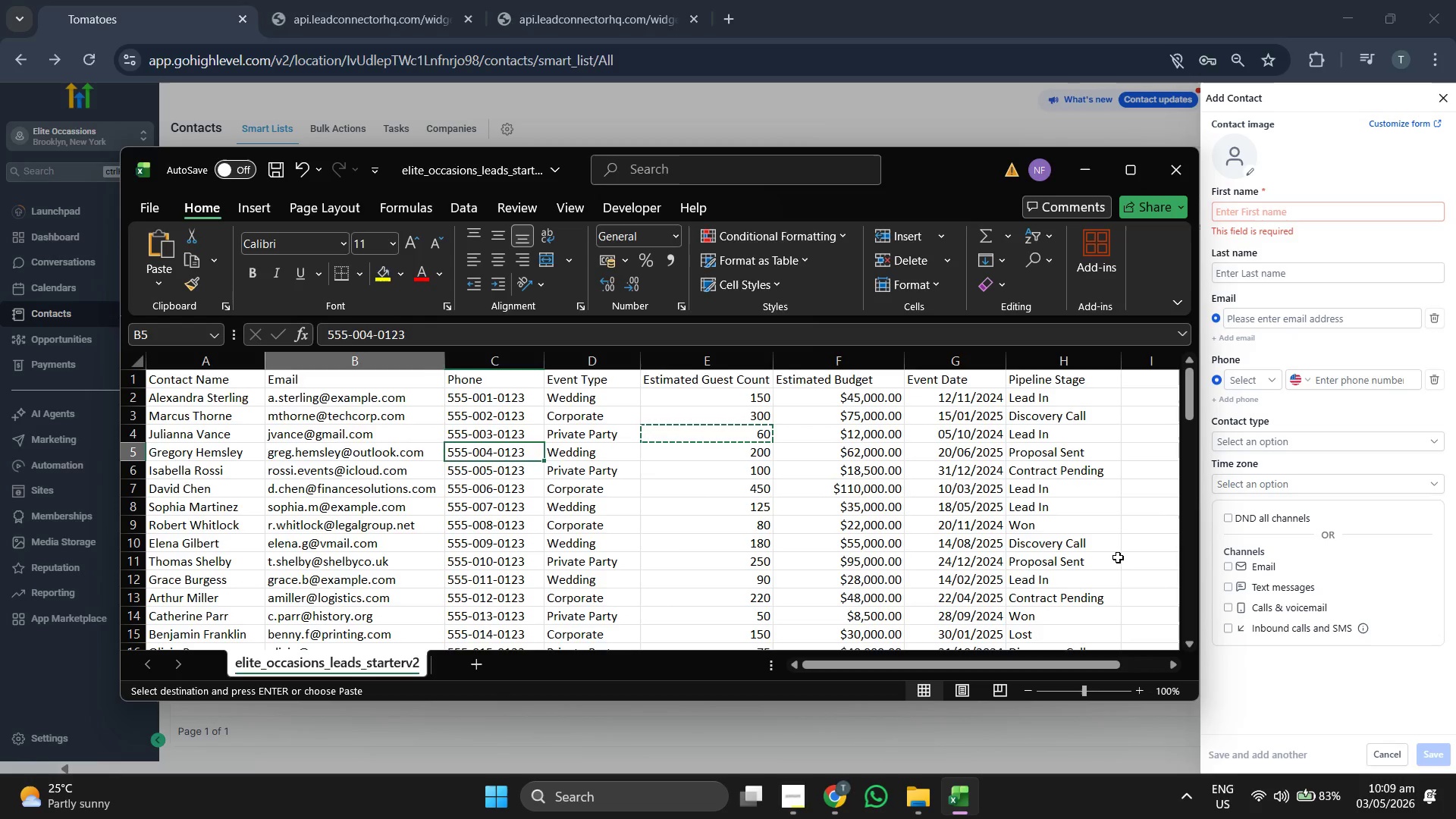 
key(ArrowLeft)
 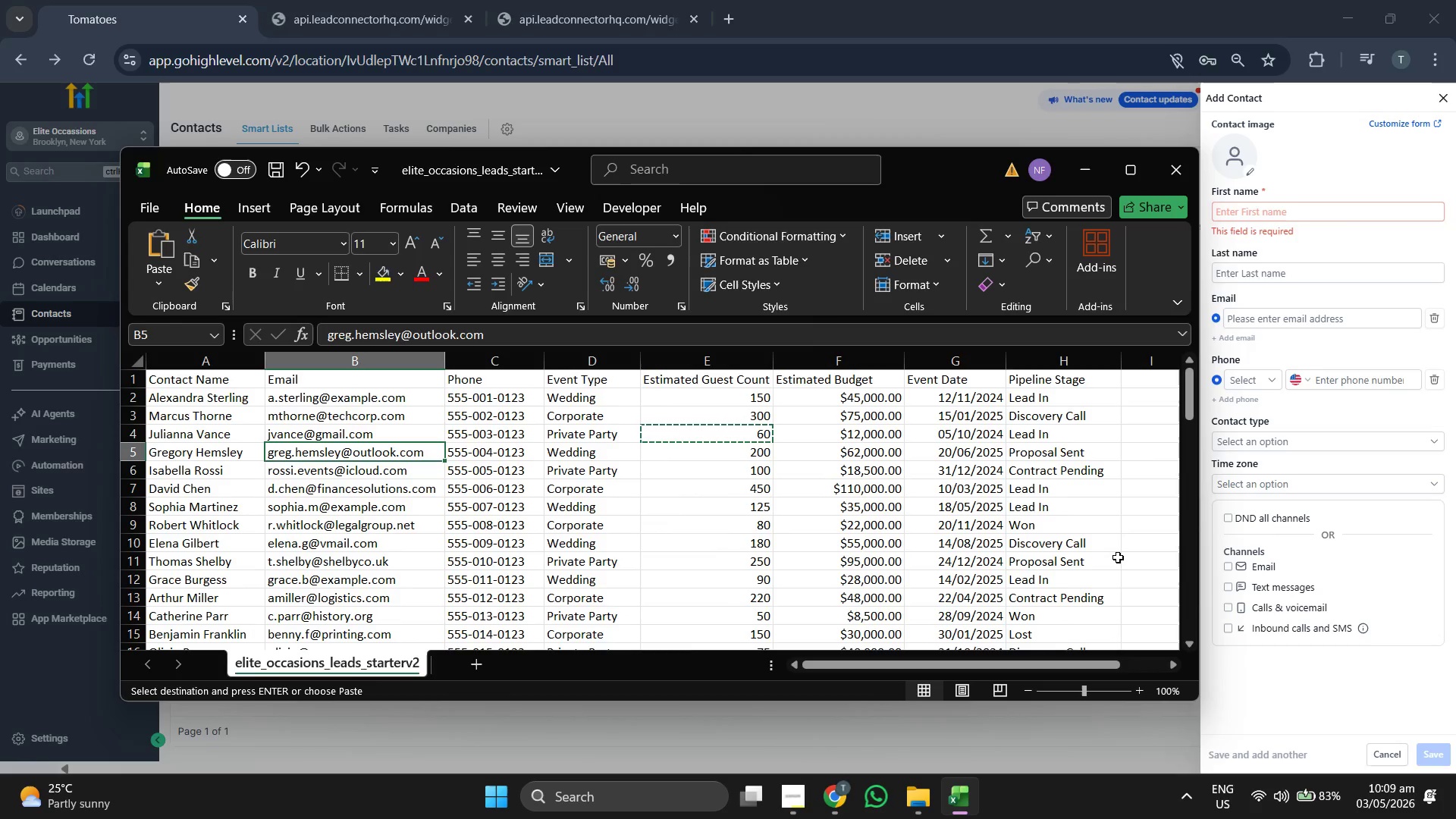 
key(Control+C)
 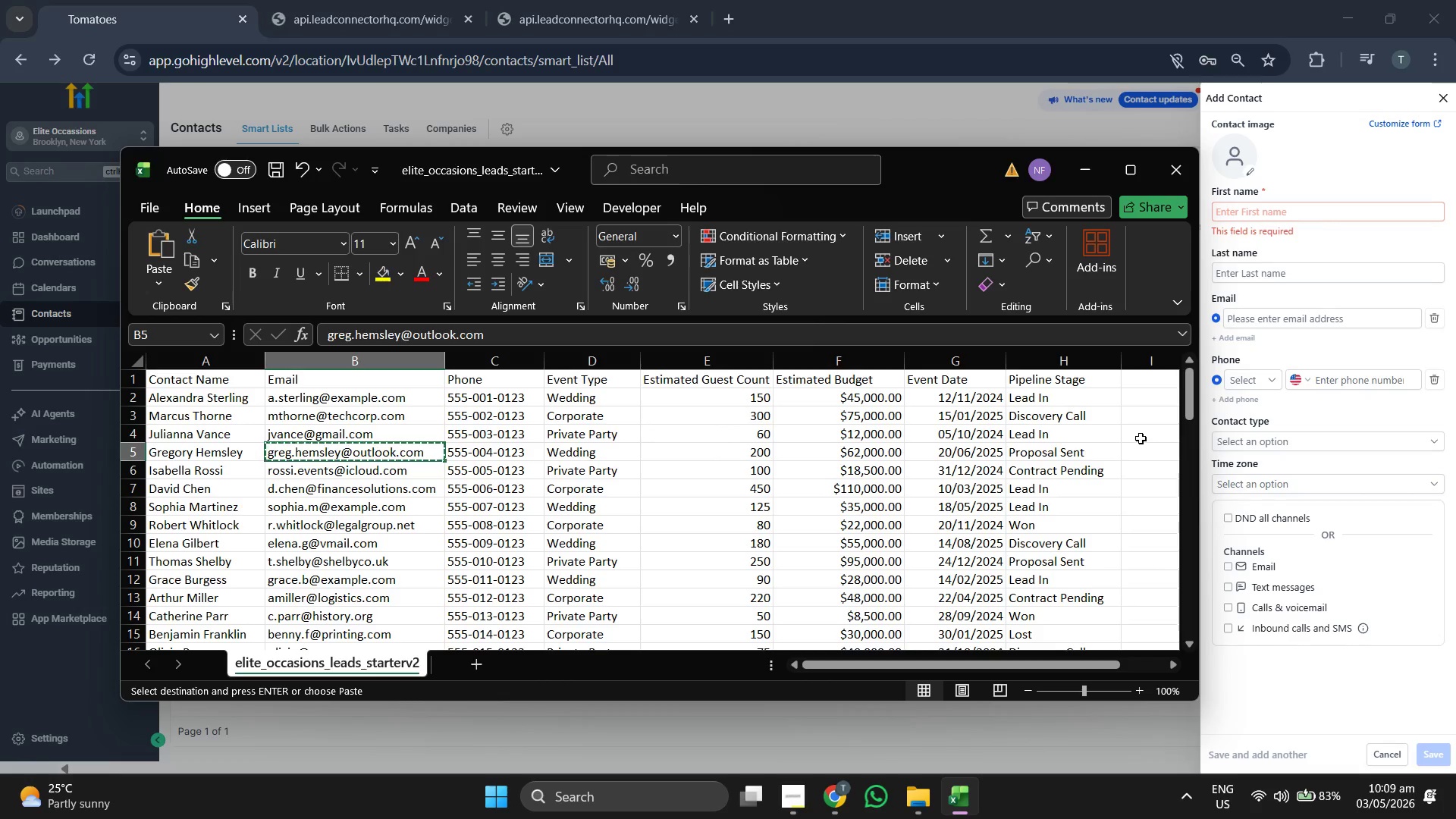 
wait(5.05)
 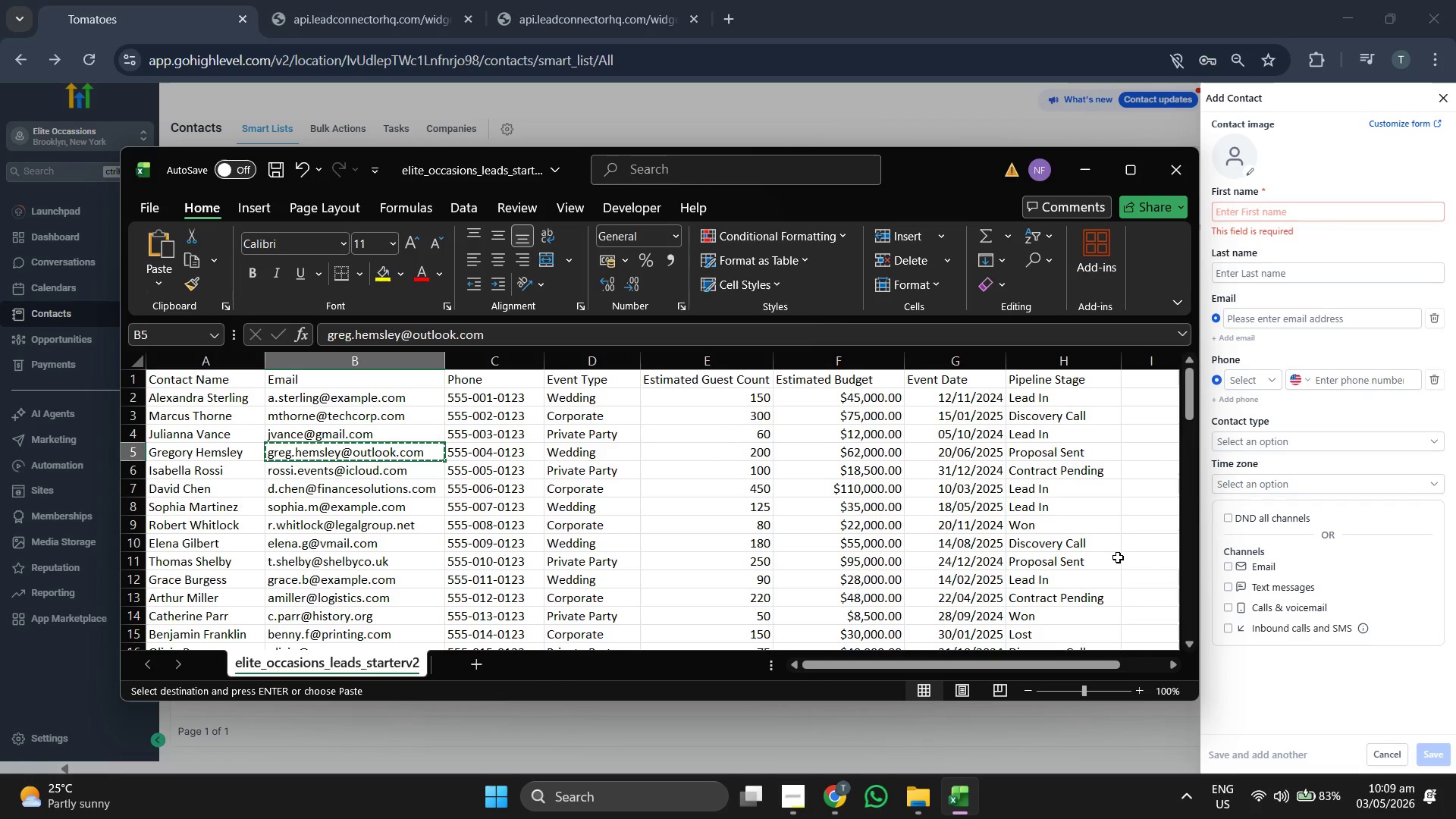 
left_click([1326, 325])
 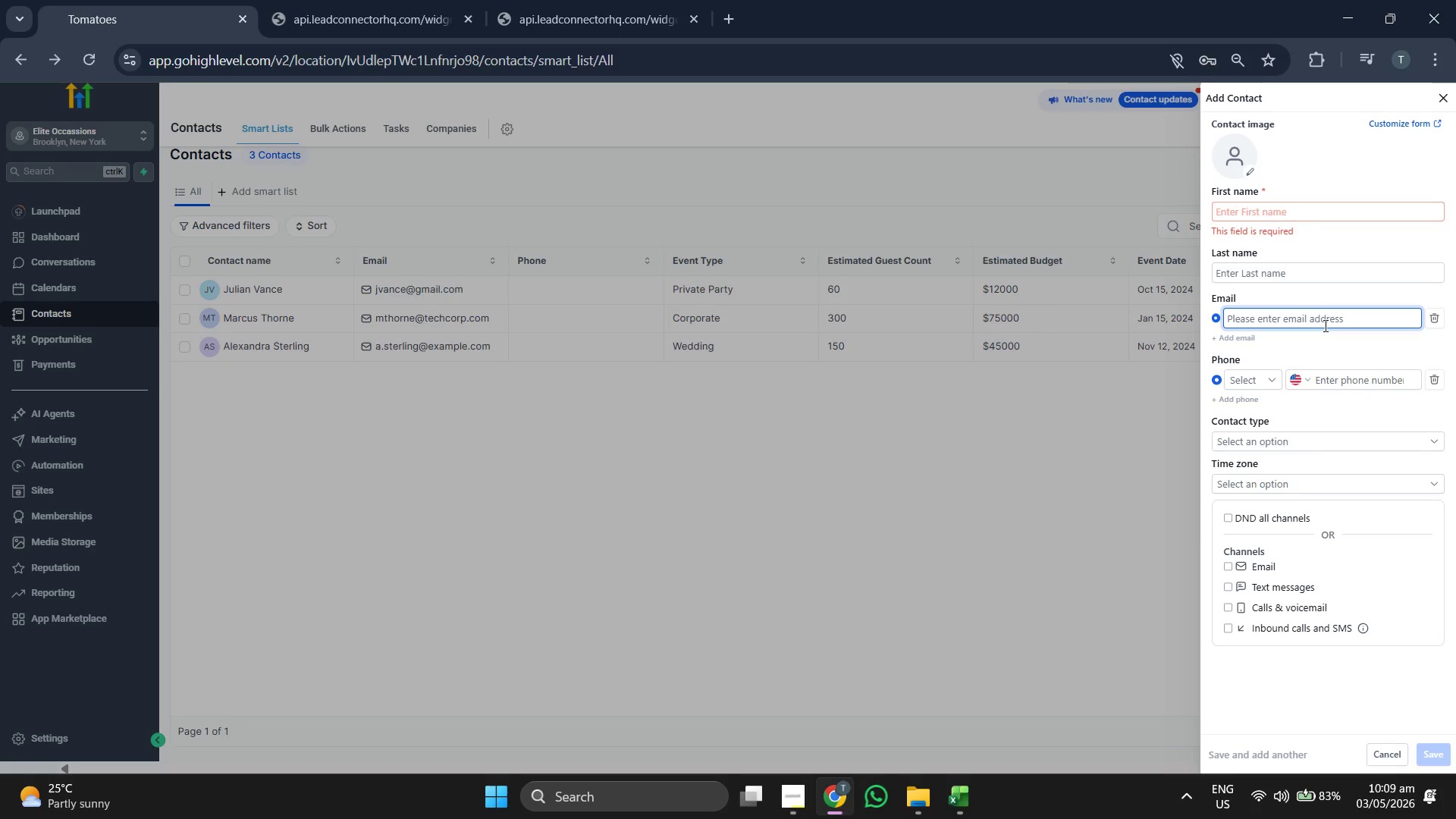 
key(Control+V)
 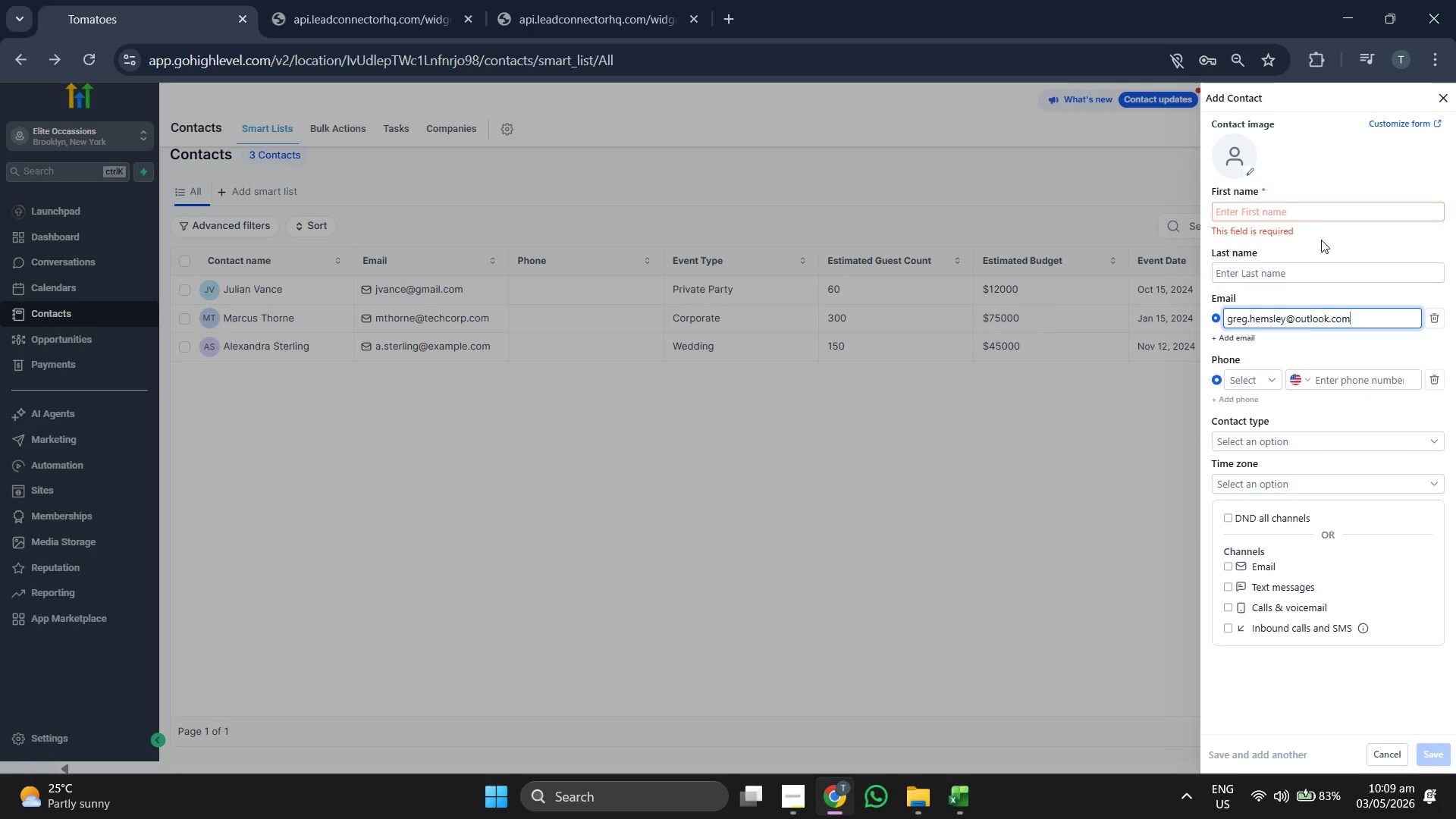 
left_click([1321, 215])
 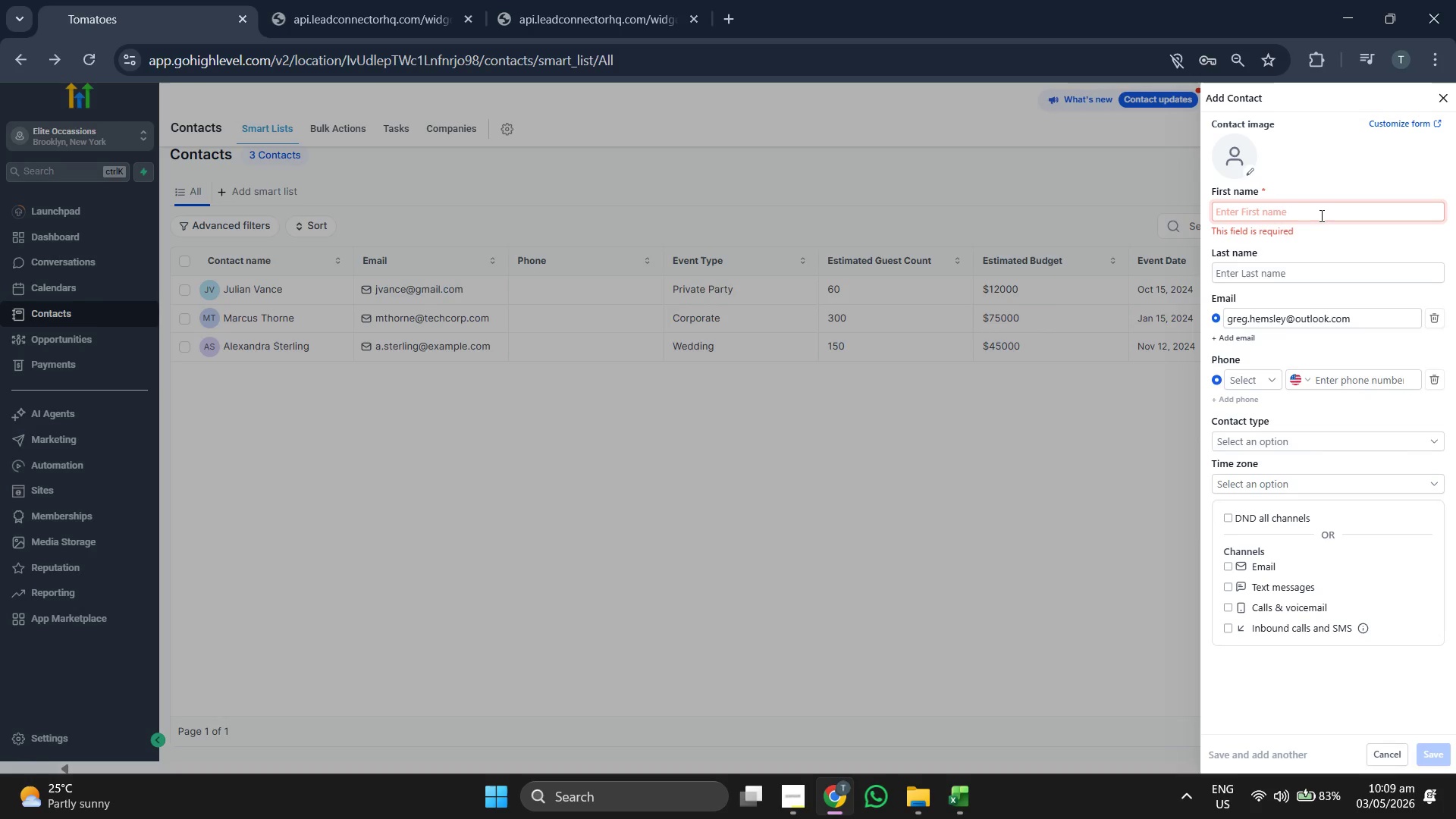 
type(Gref)
key(Backspace)
type(g)
 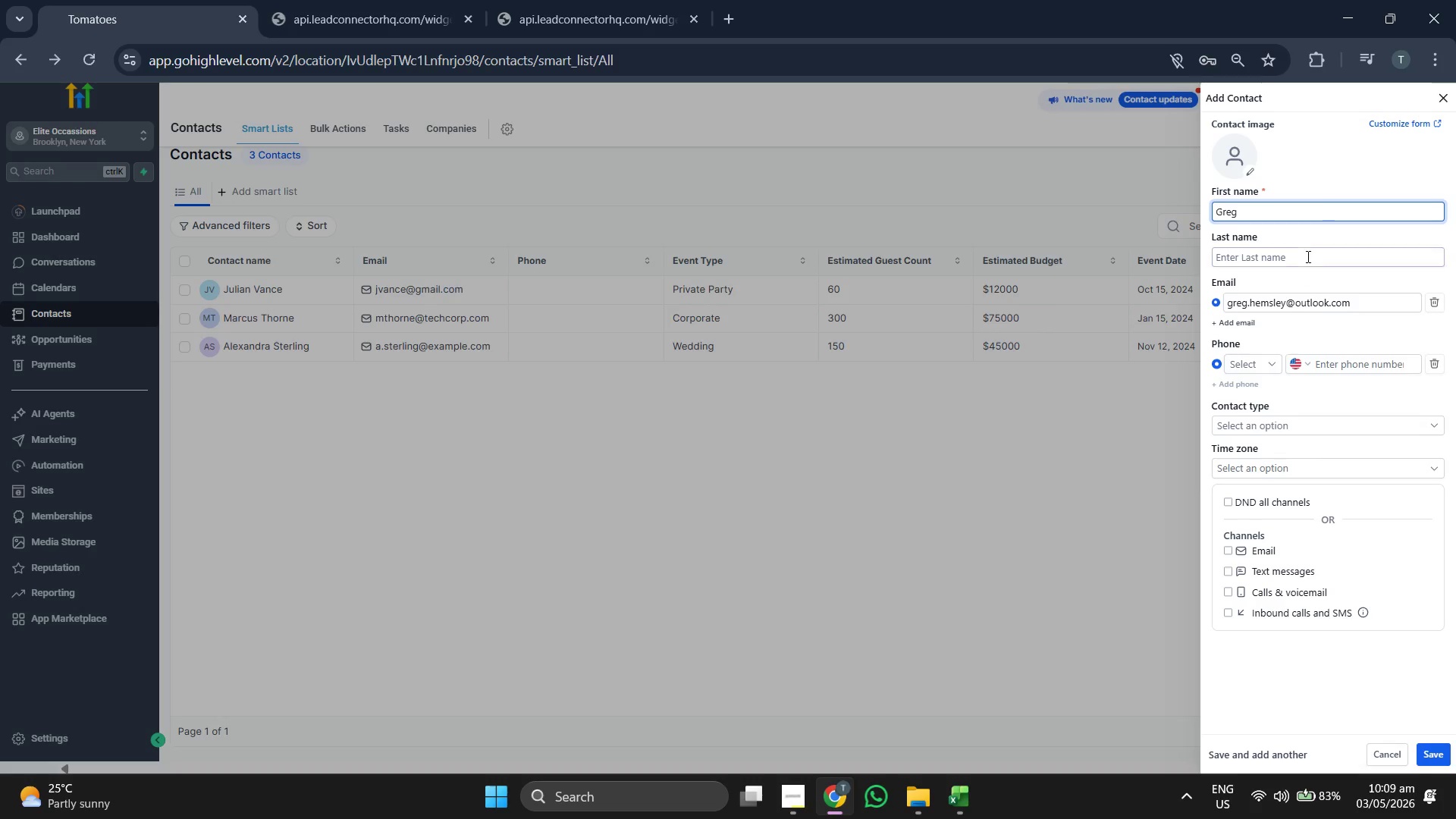 
left_click([1307, 256])
 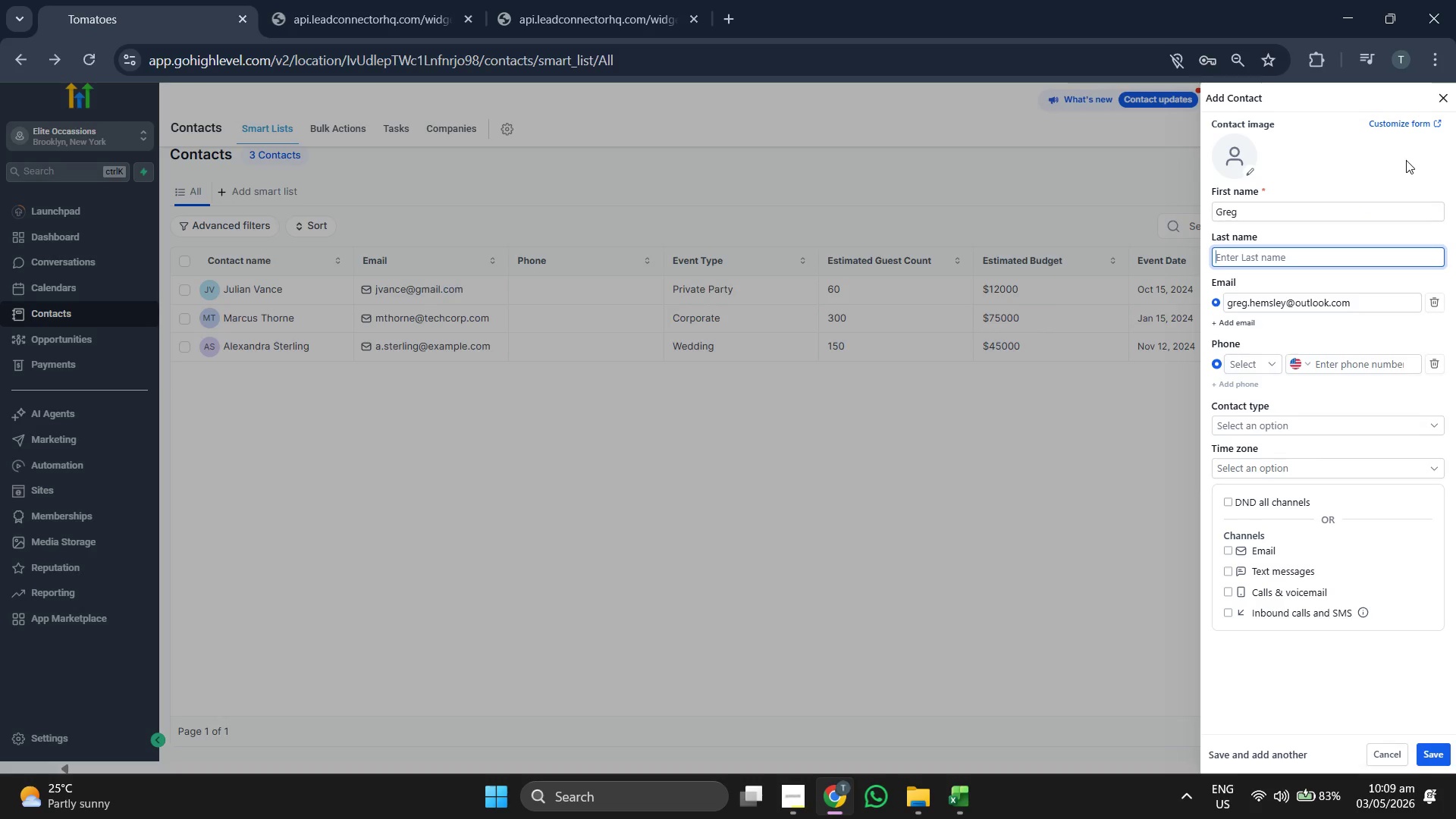 
type(Hemsley)
 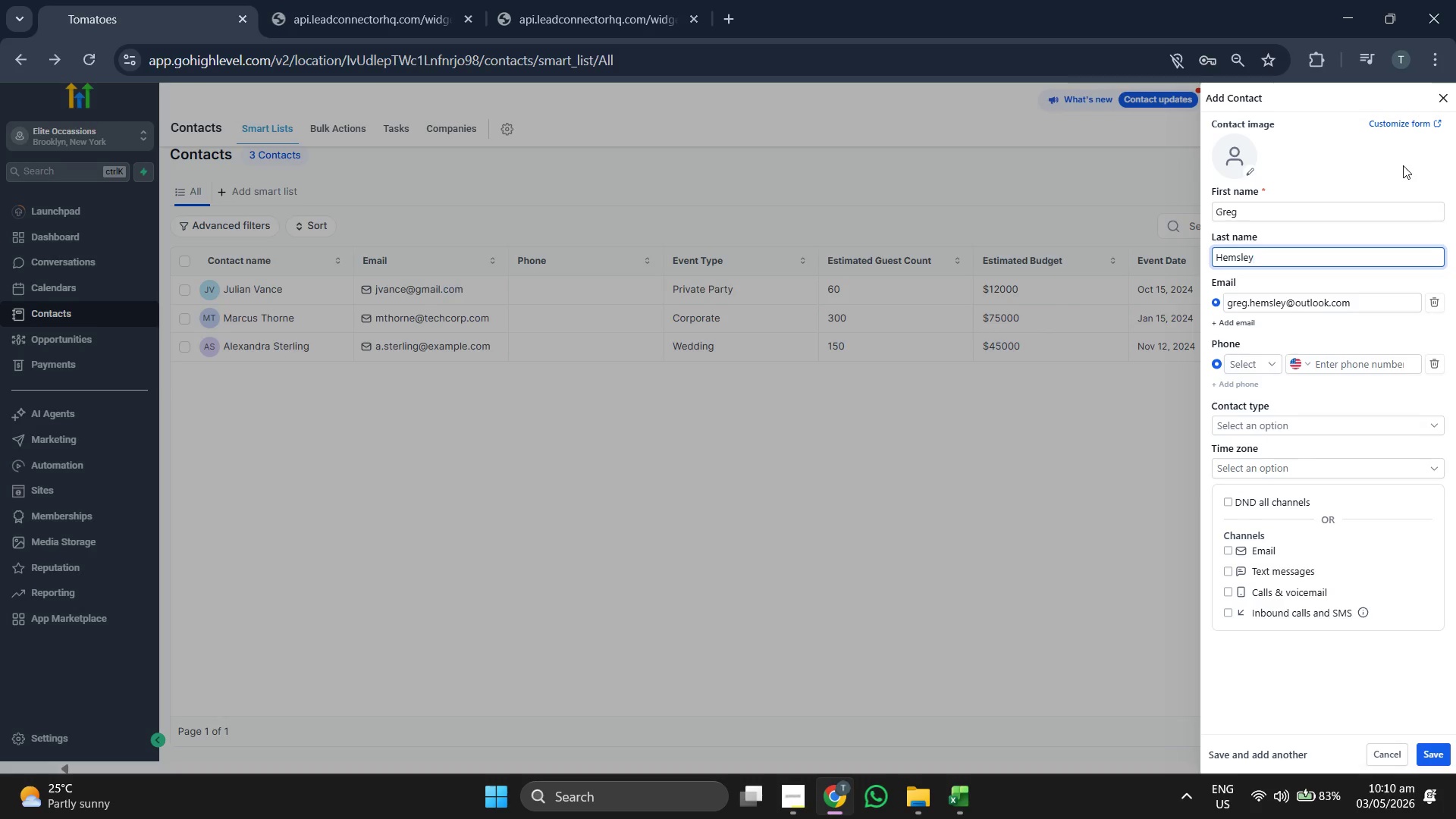 
left_click([1396, 174])
 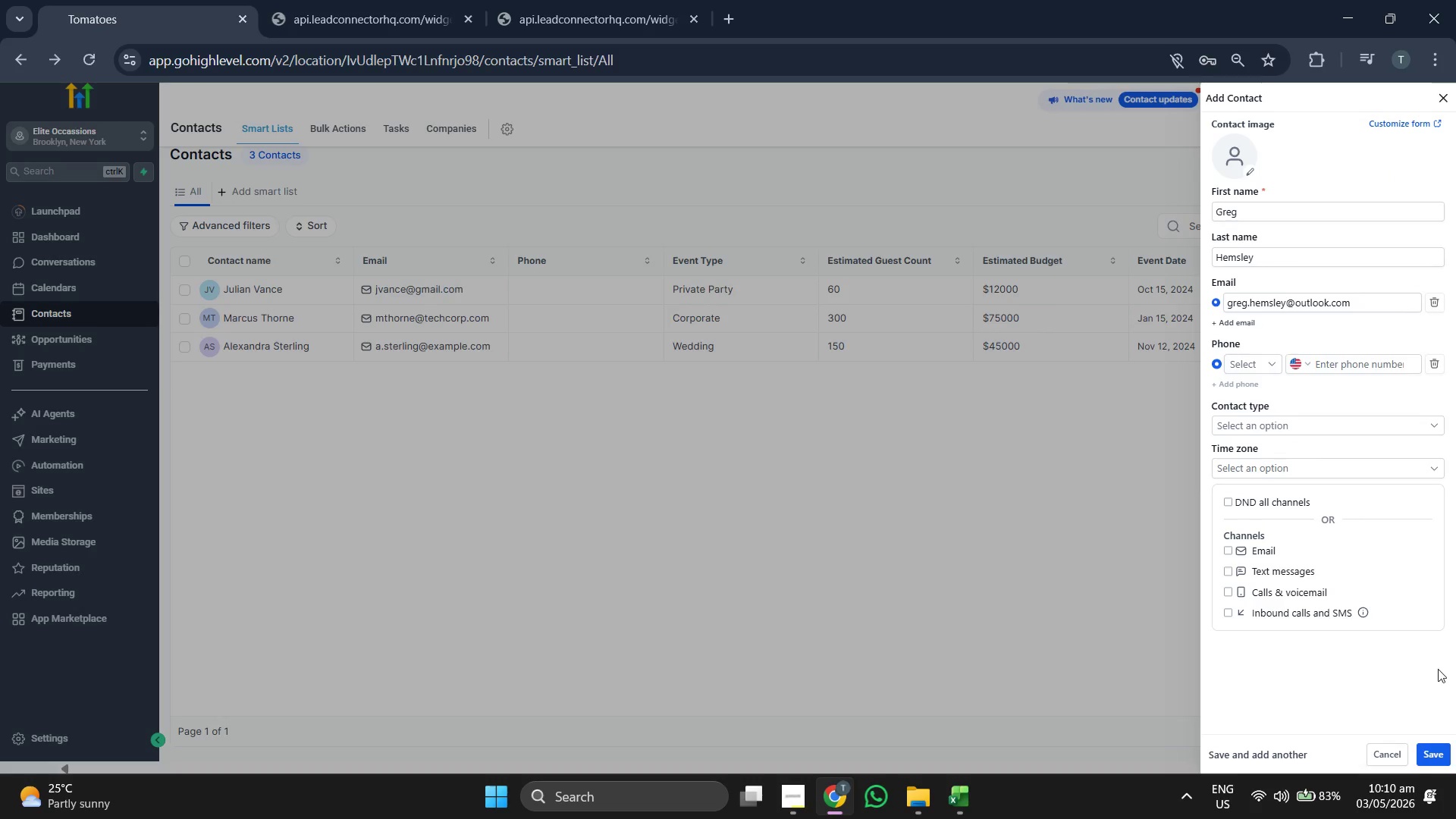 
left_click([1442, 745])
 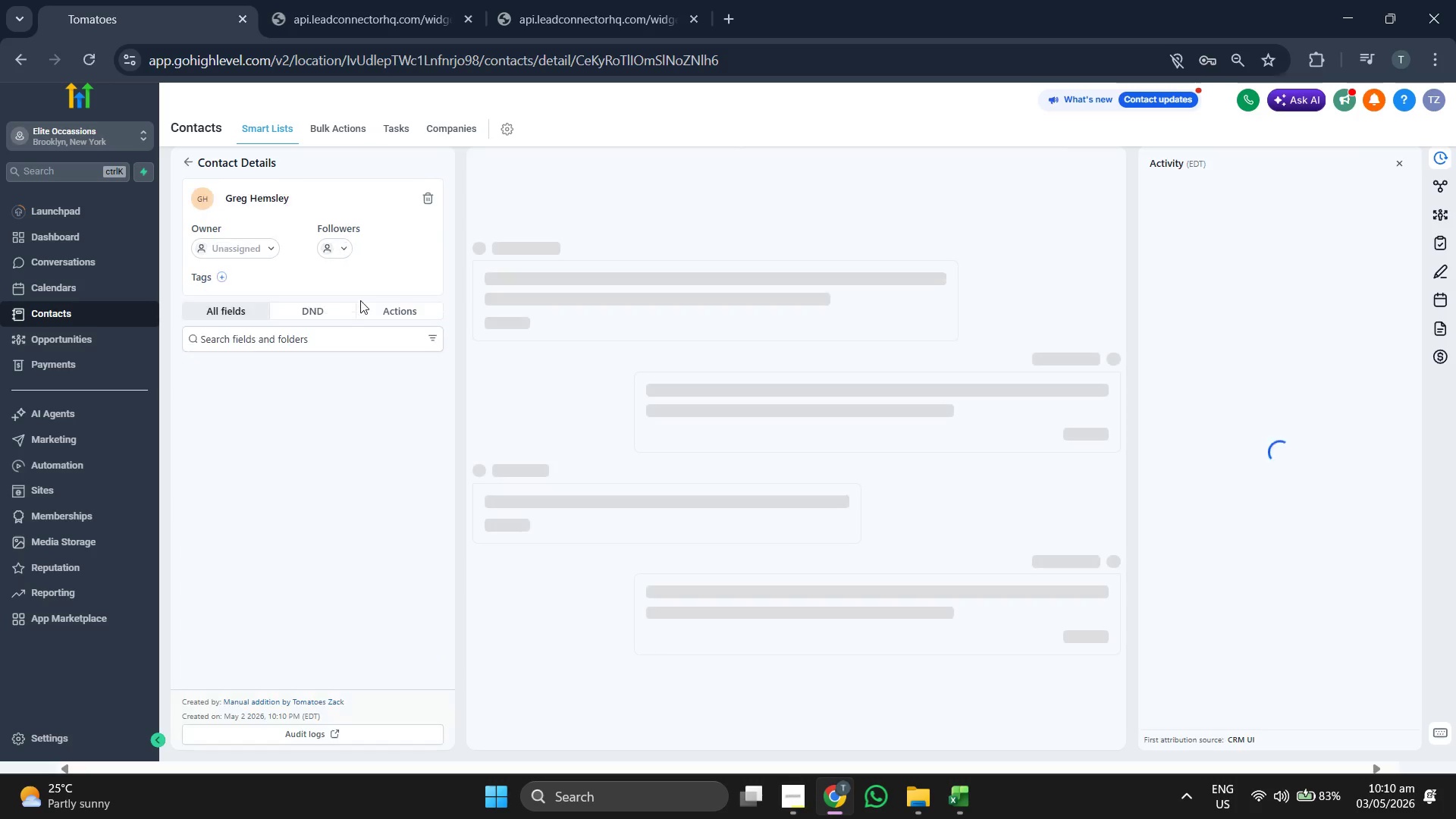 
scroll: coordinate [431, 383], scroll_direction: down, amount: 3.0
 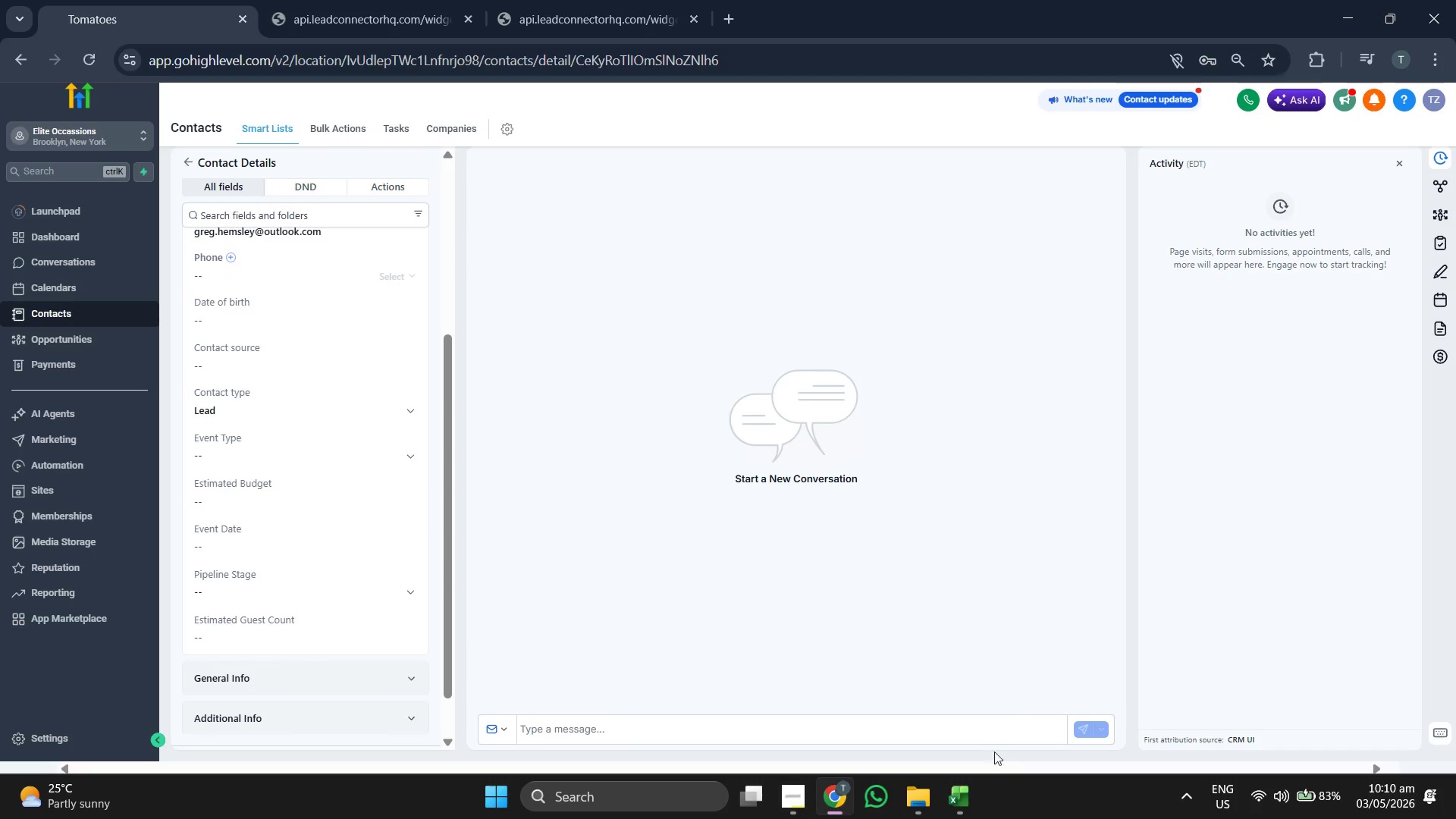 
left_click([971, 805])
 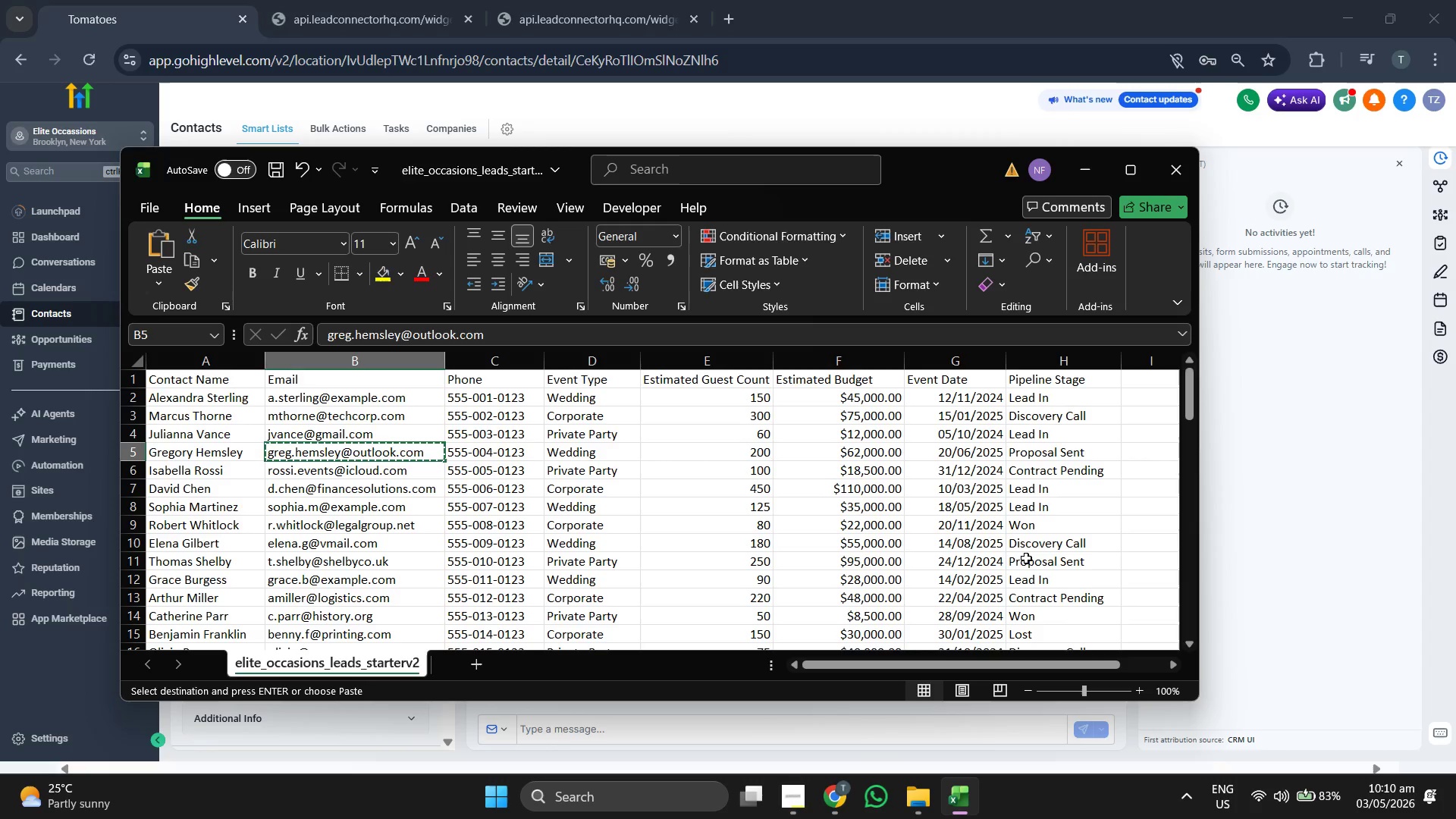 
key(ArrowRight)
 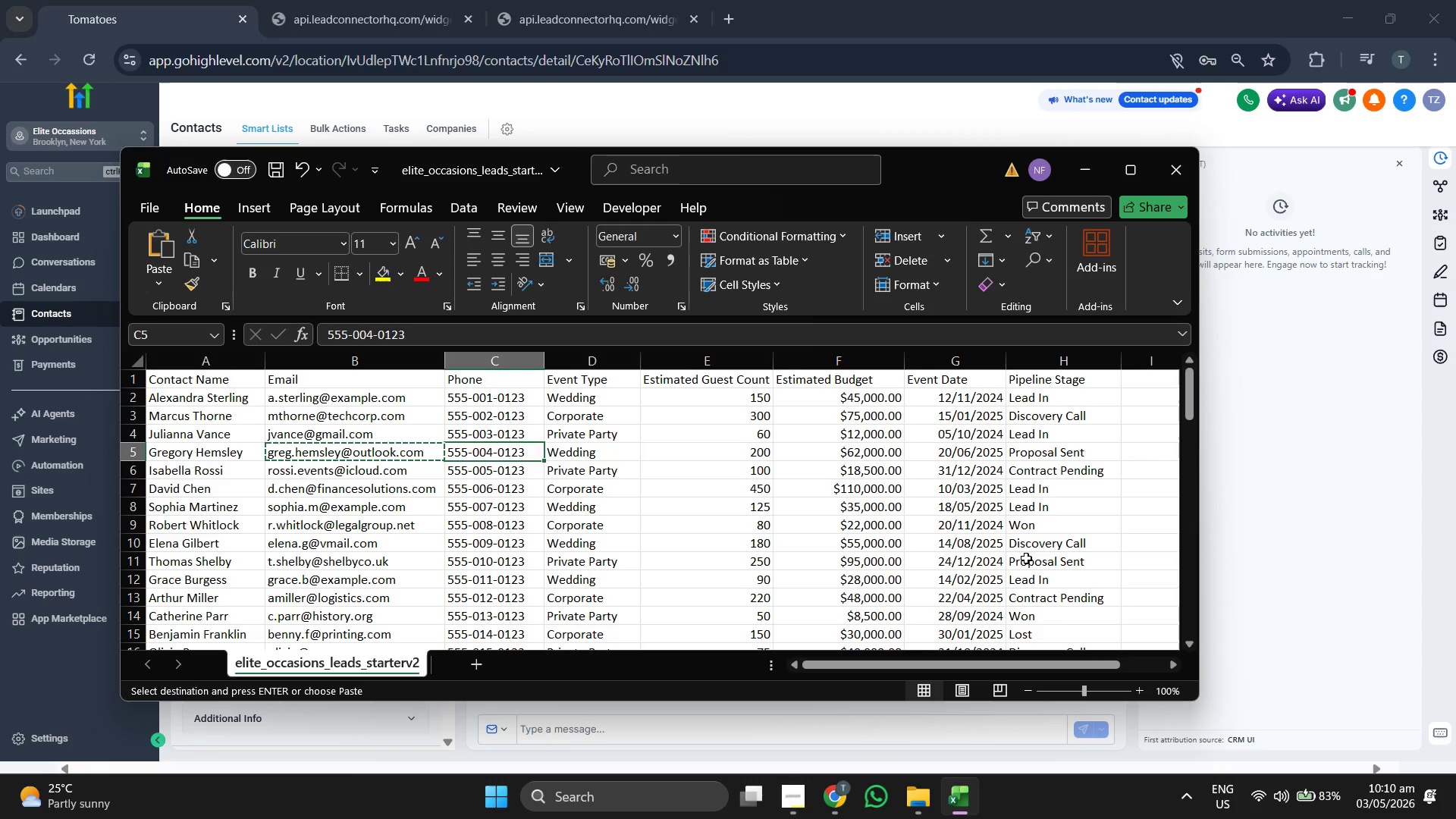 
key(ArrowRight)
 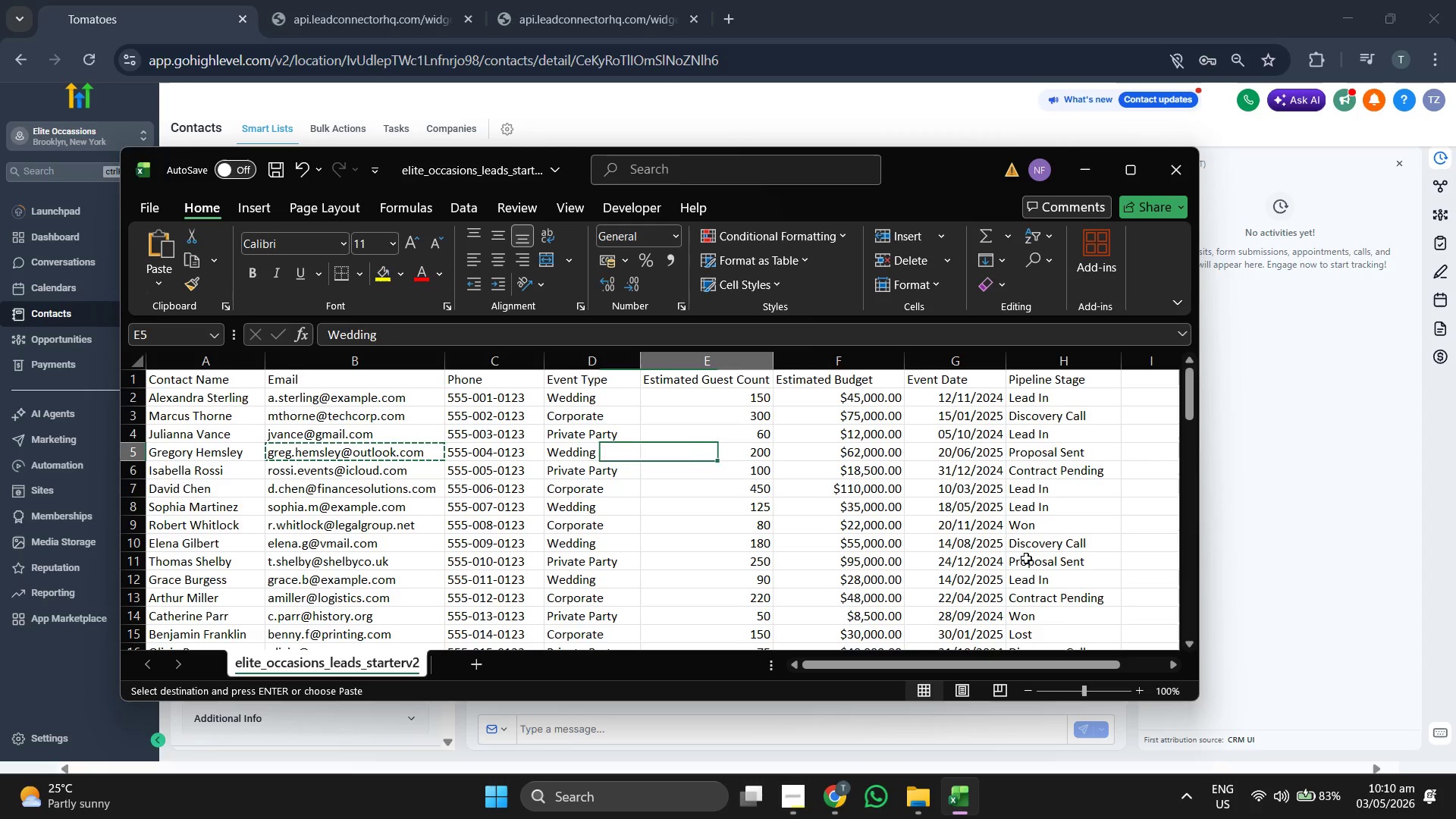 
key(ArrowRight)
 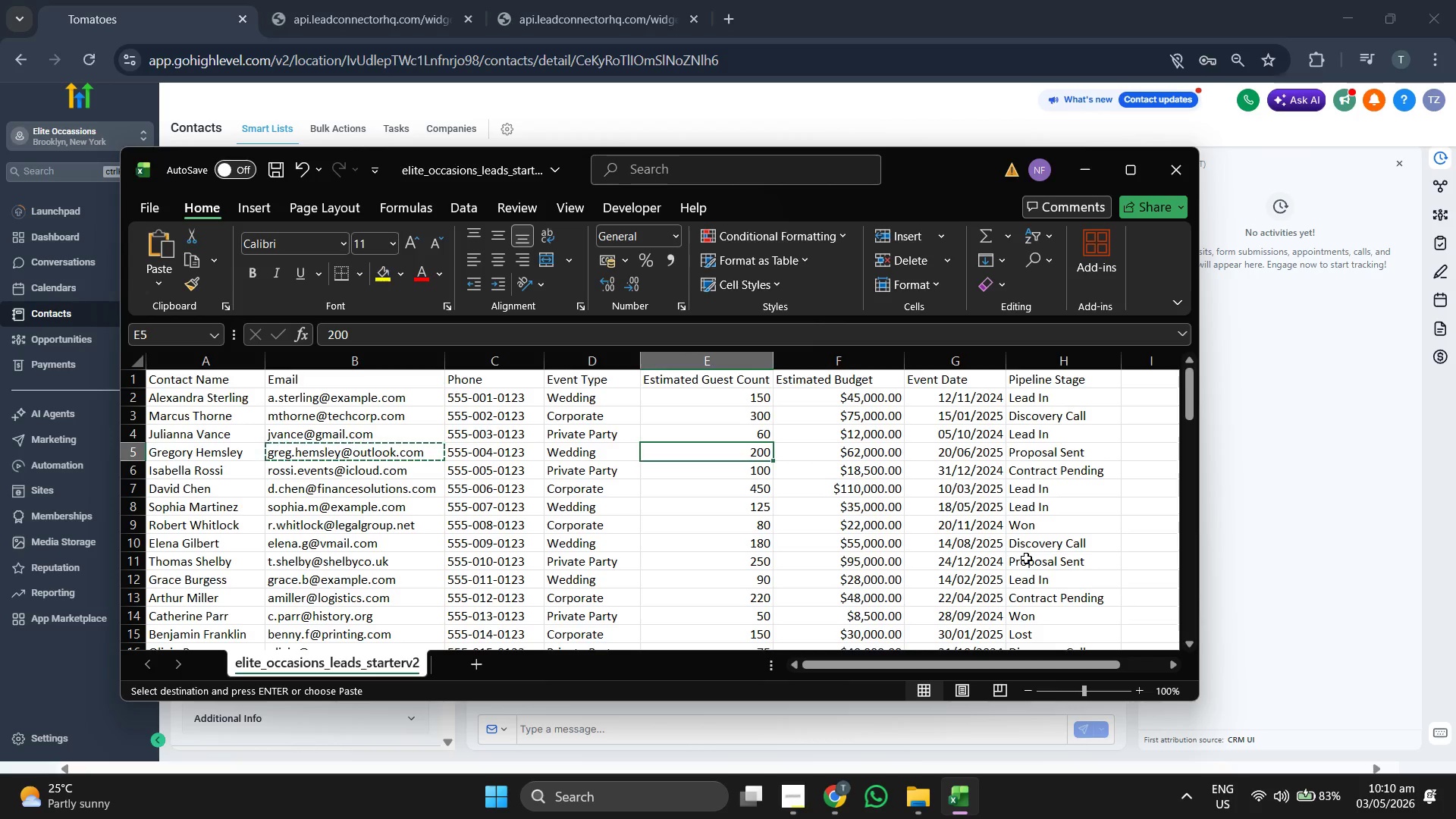 
key(Control+C)
 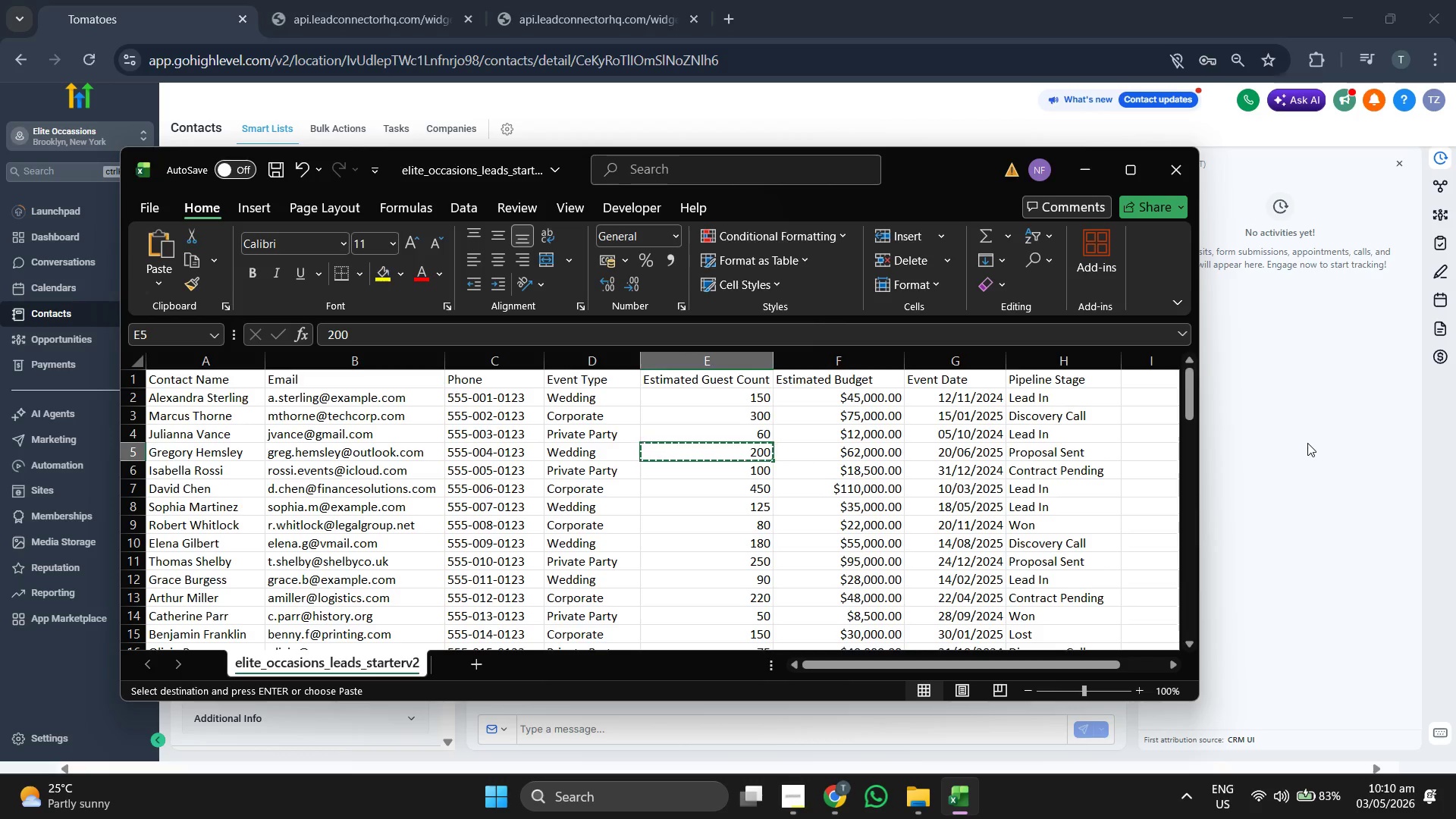 
left_click([1307, 443])
 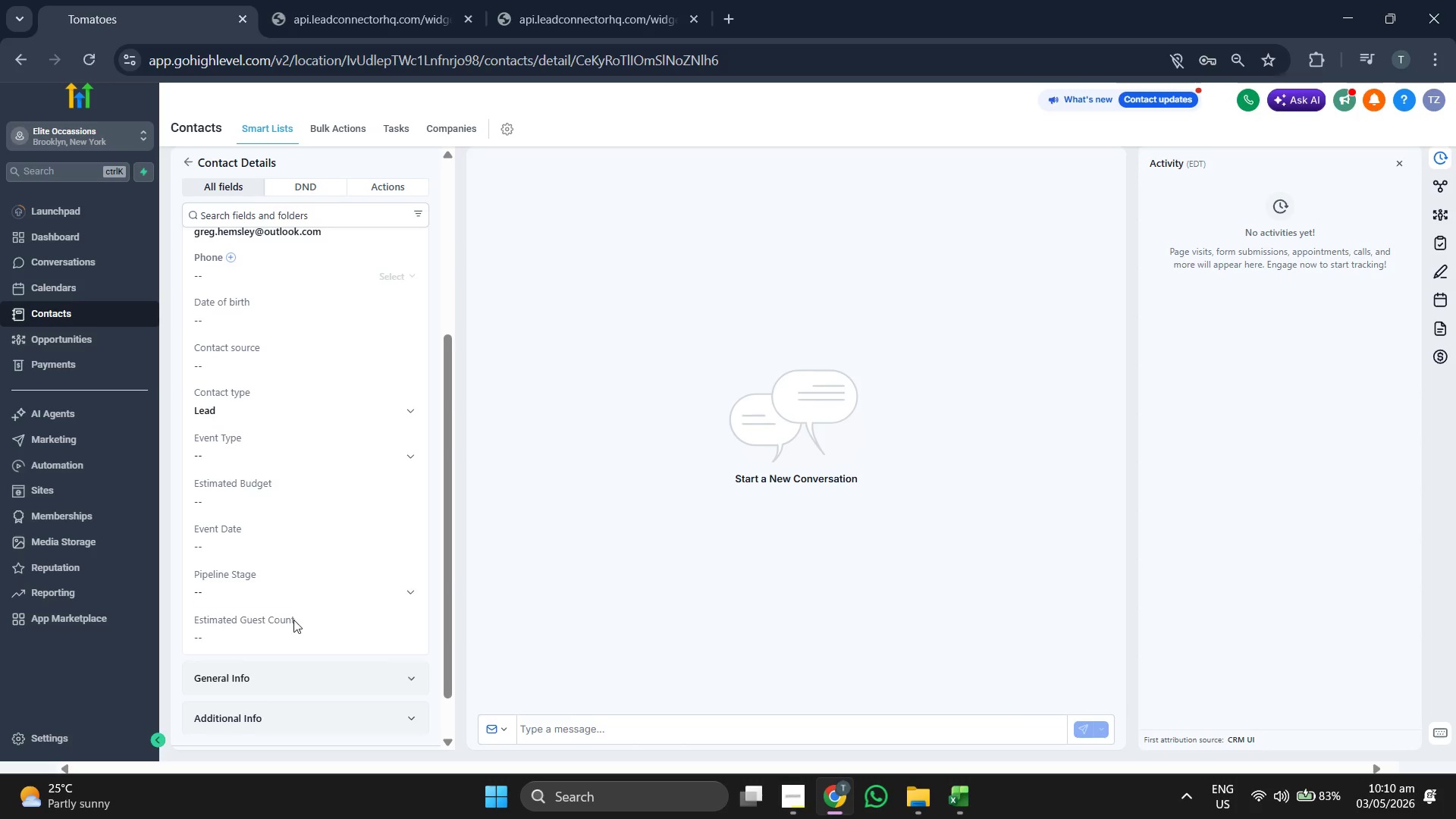 
left_click([291, 637])
 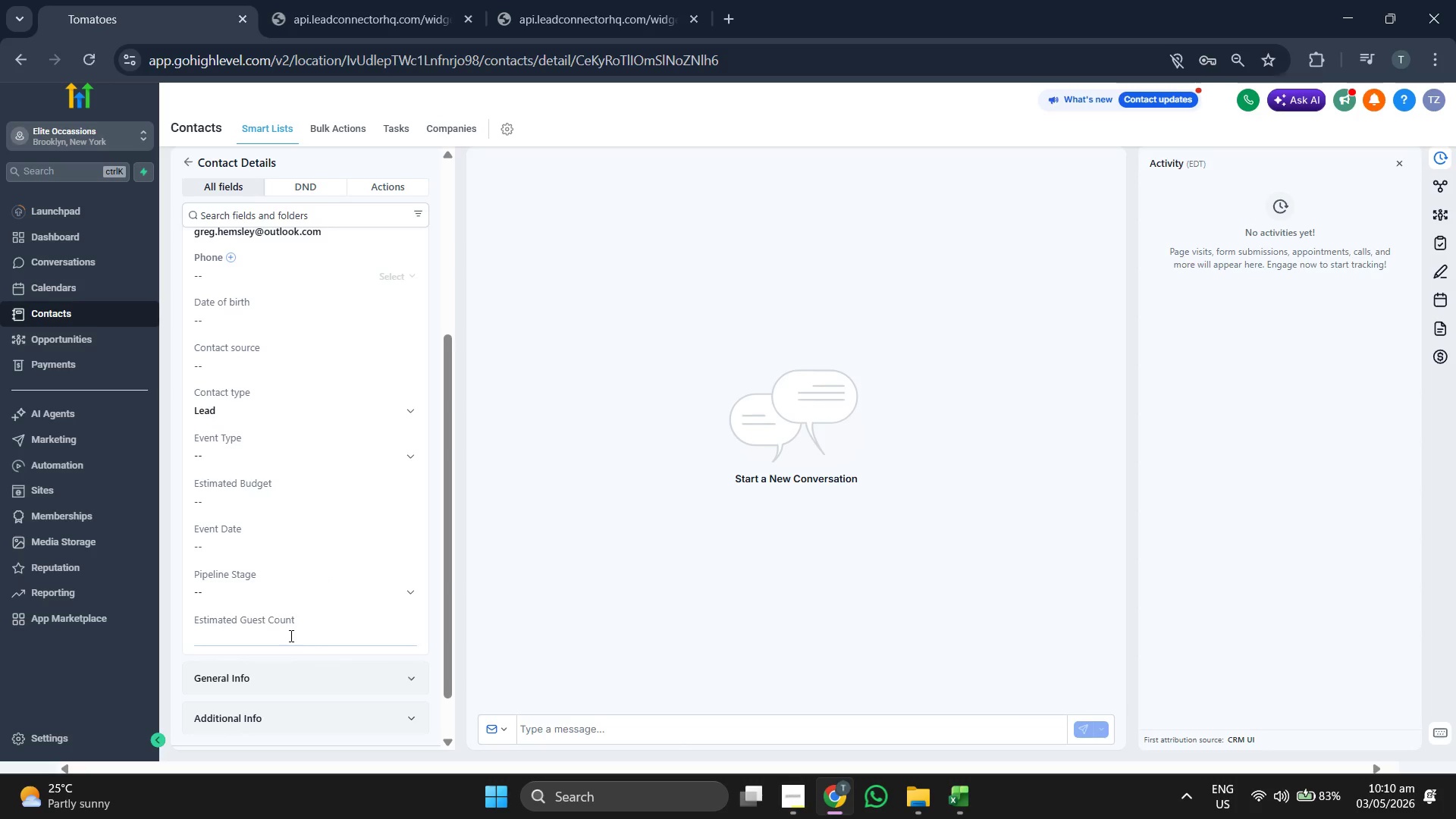 
key(Control+V)
 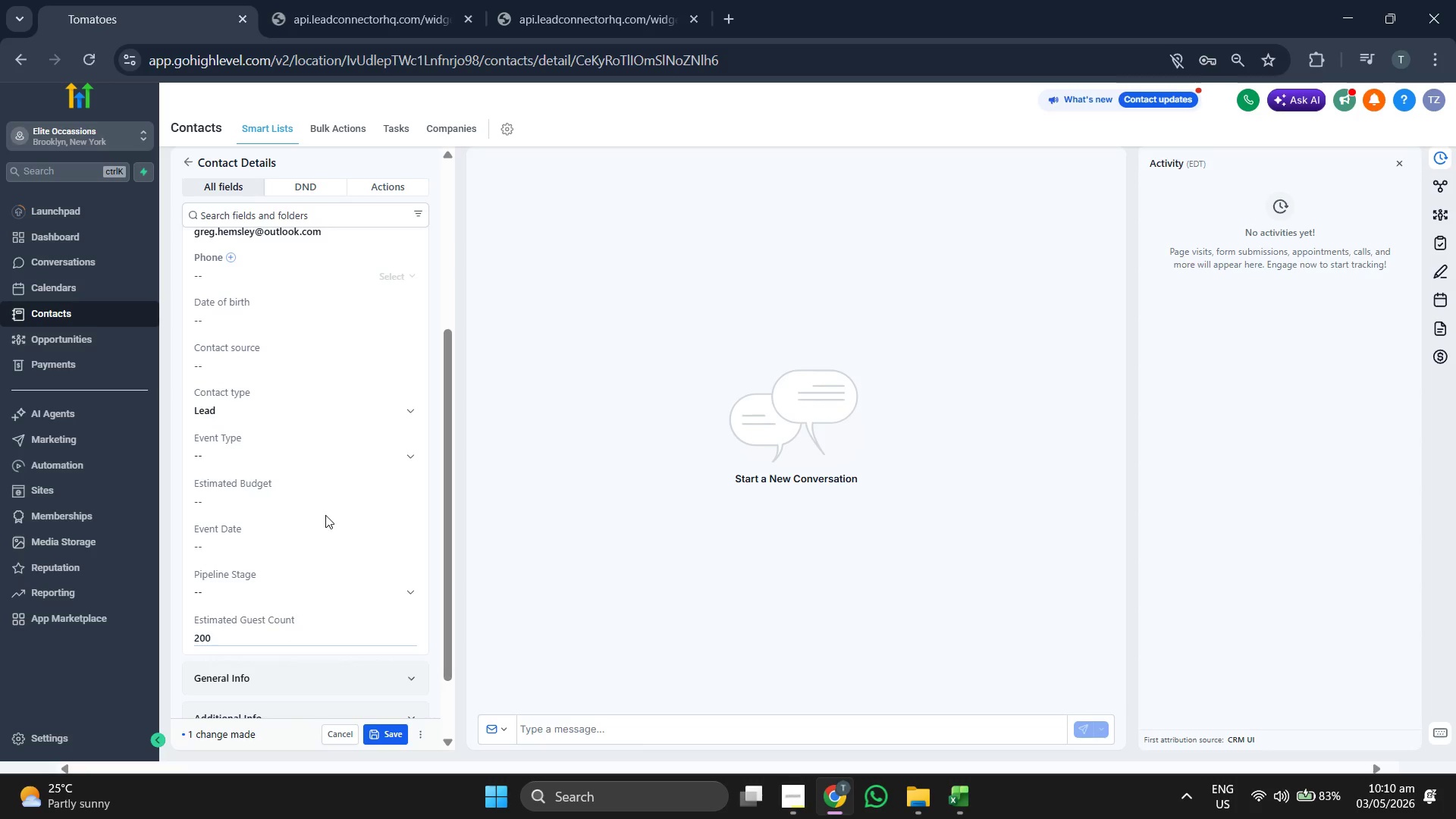 
left_click([331, 506])
 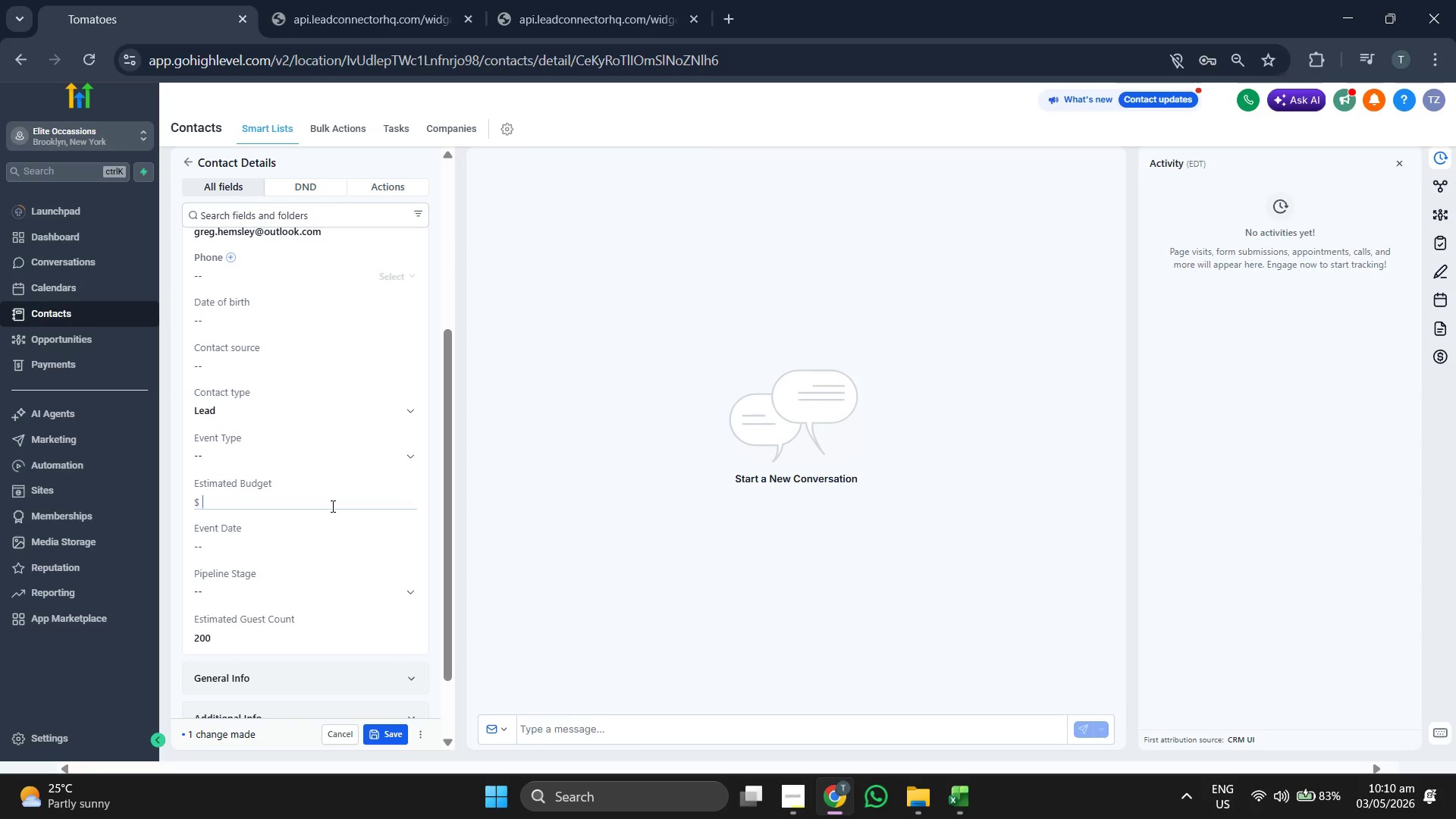 
type(62000)
 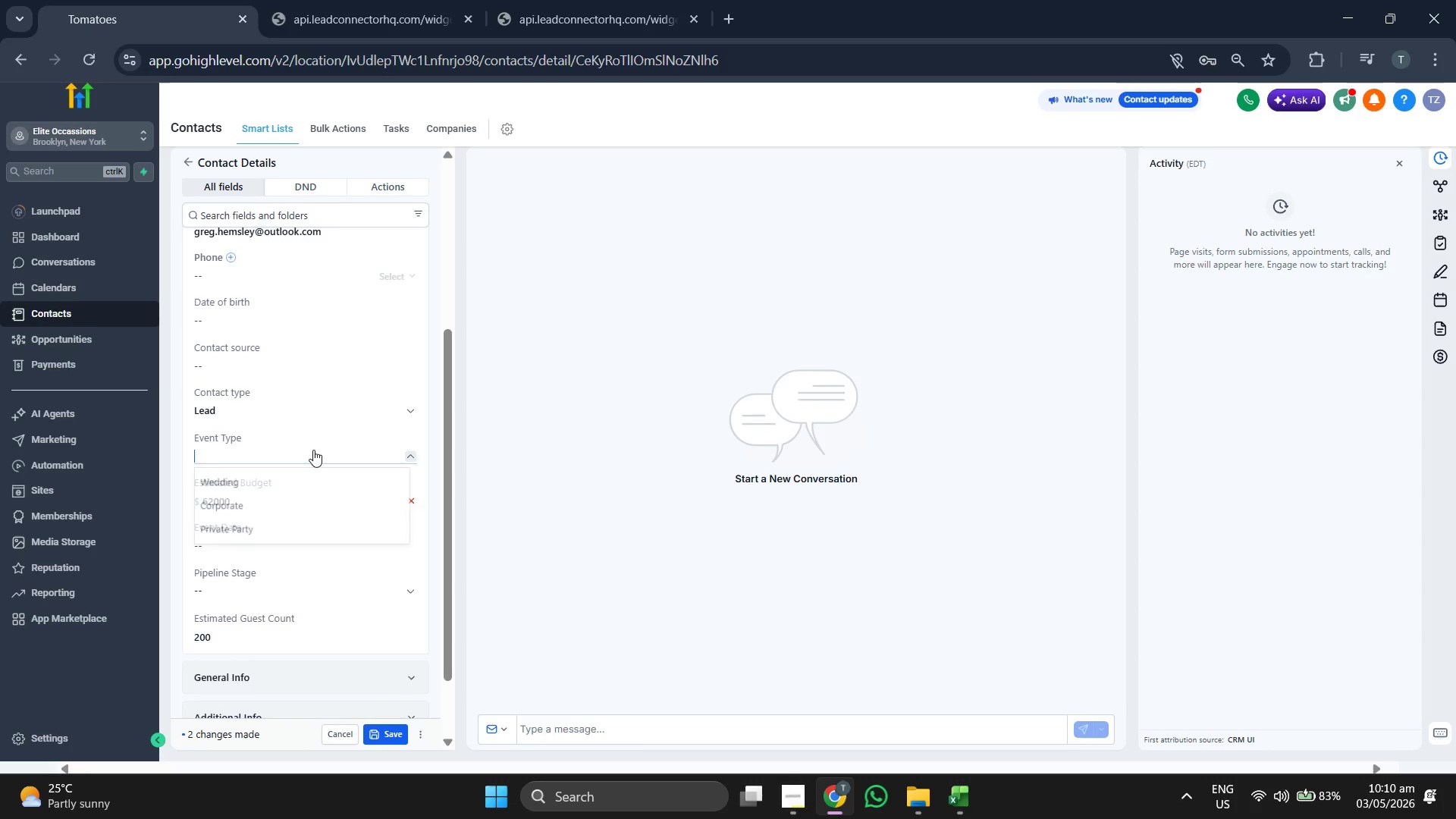 
left_click([298, 485])
 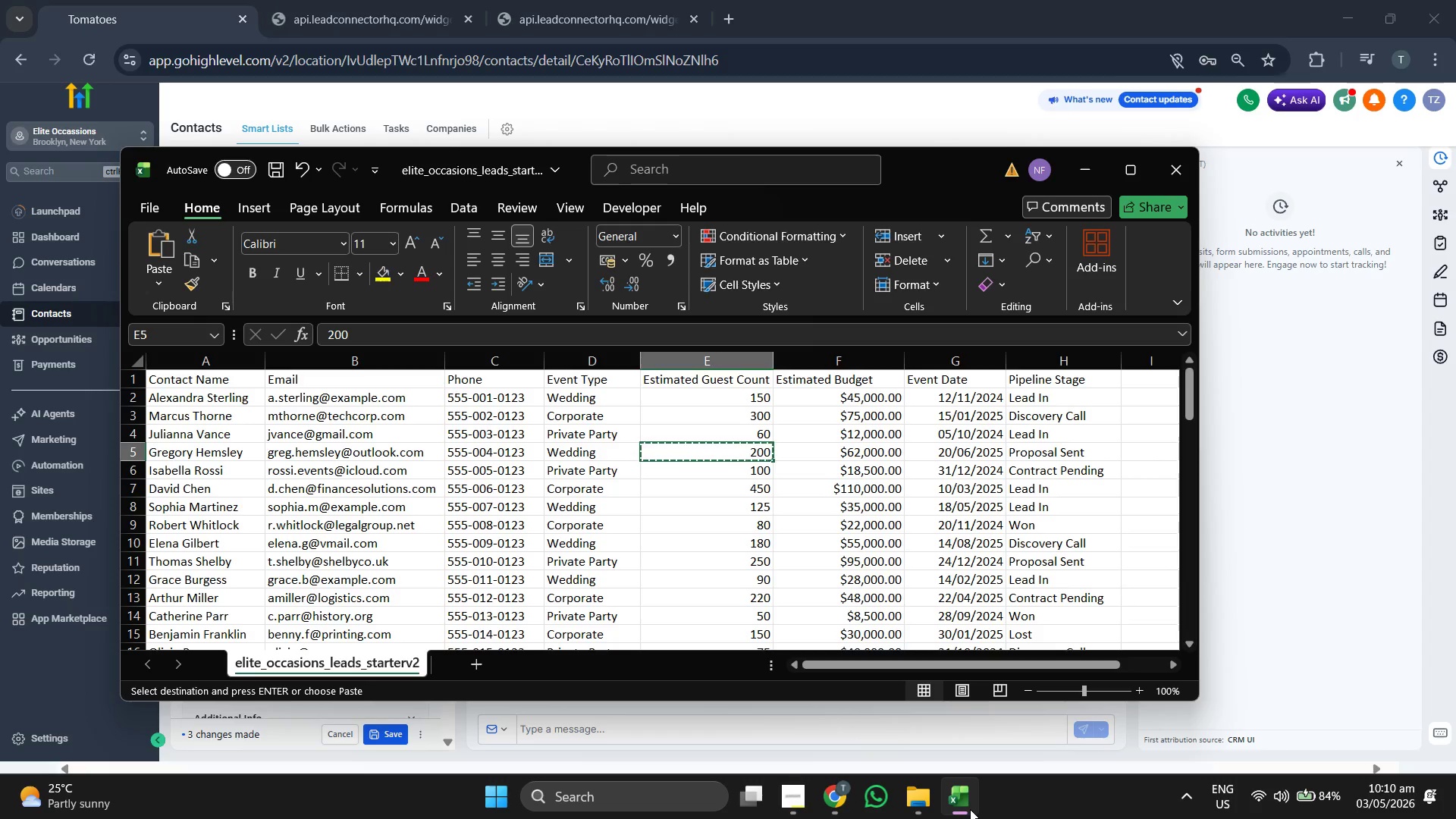 
wait(5.88)
 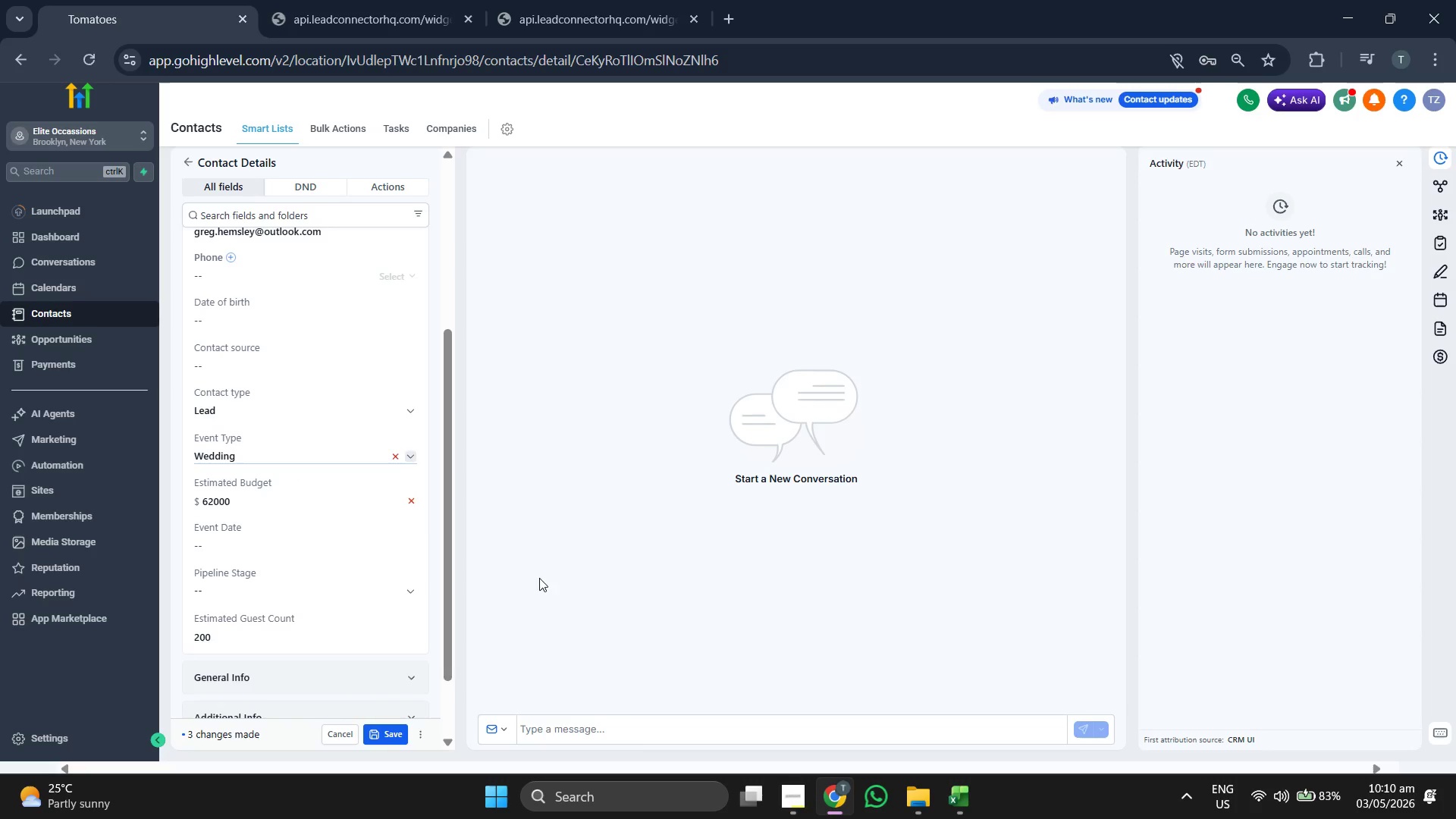 
left_click([970, 809])
 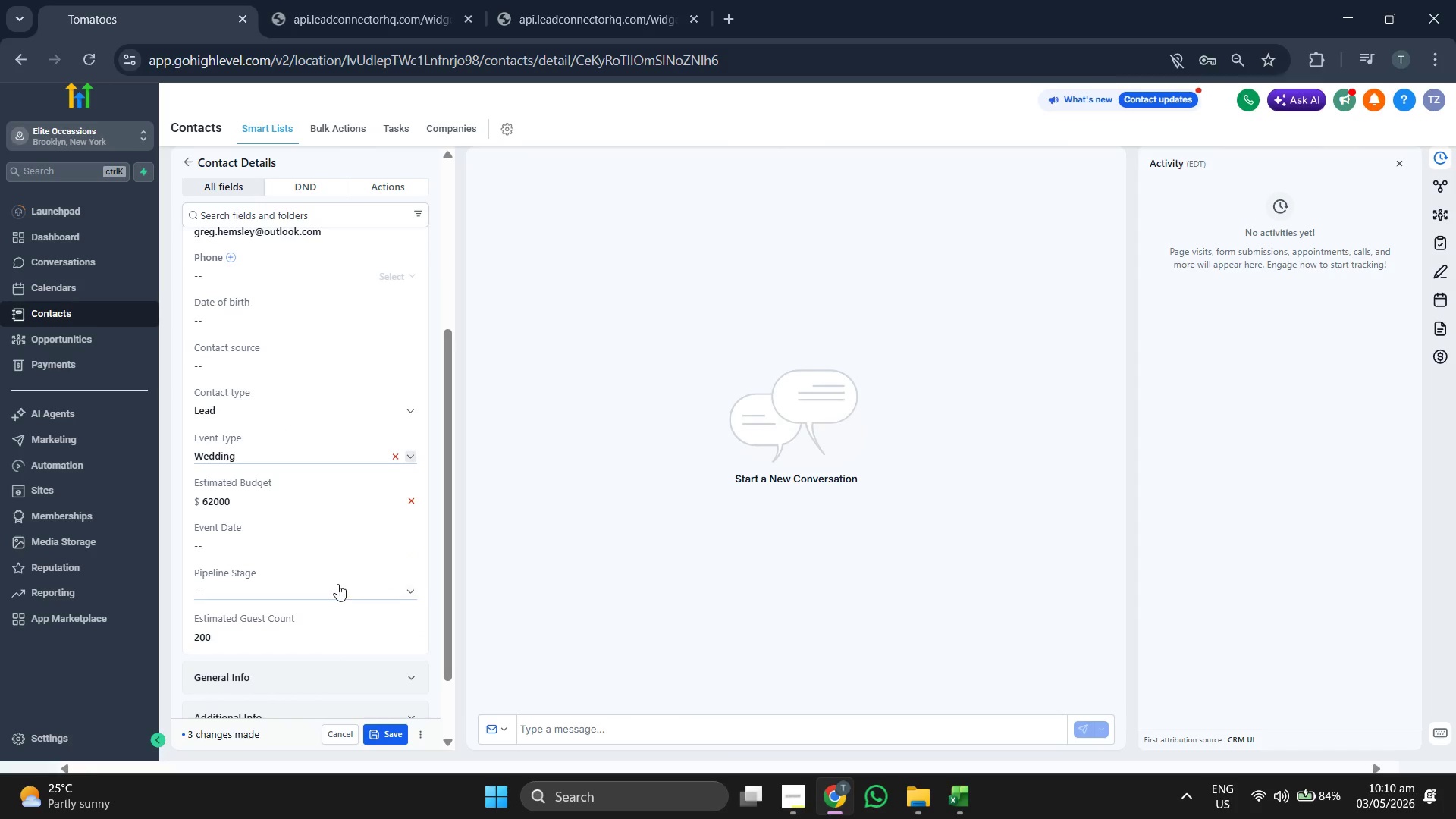 
left_click([337, 584])
 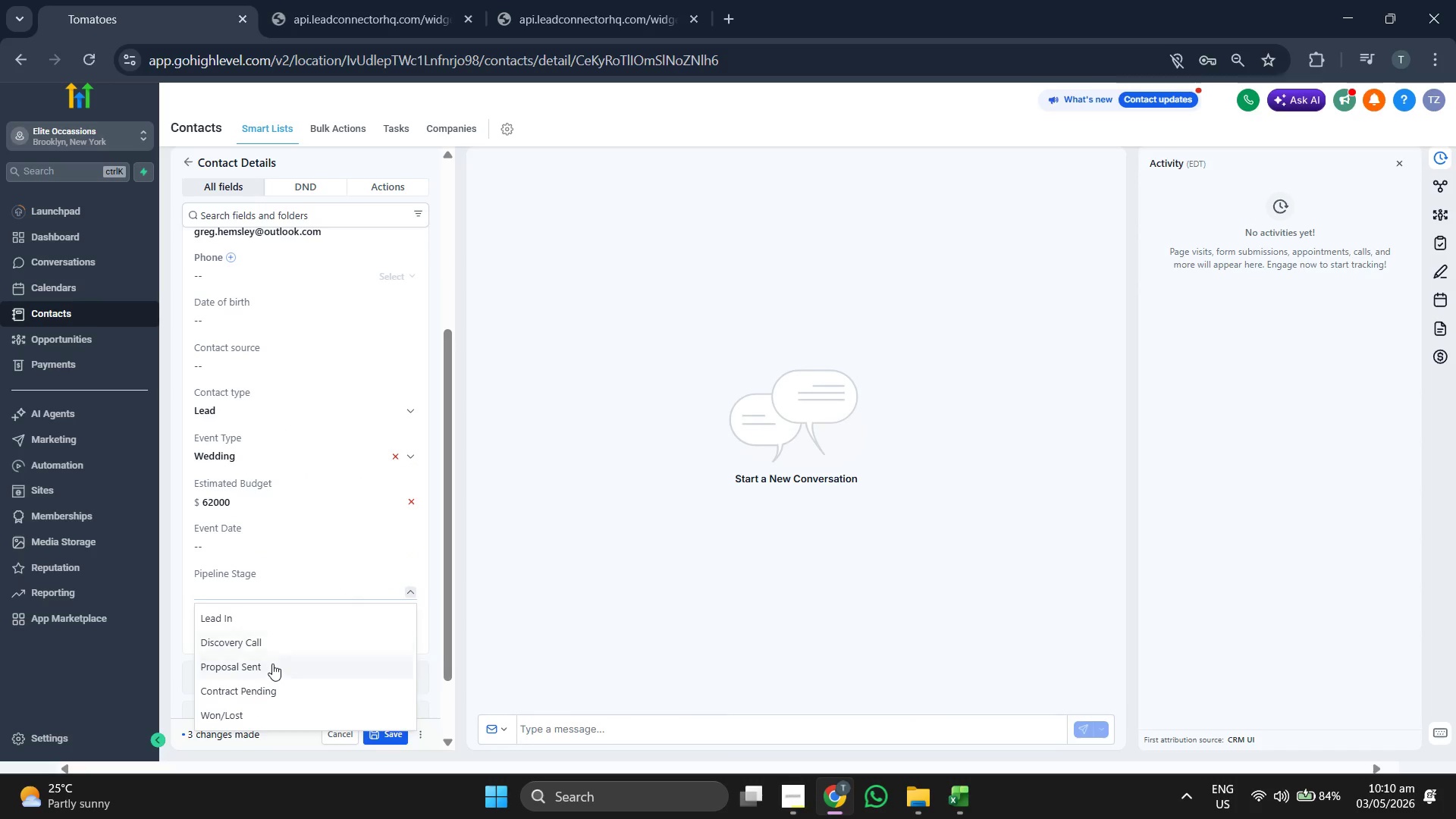 
left_click([272, 666])
 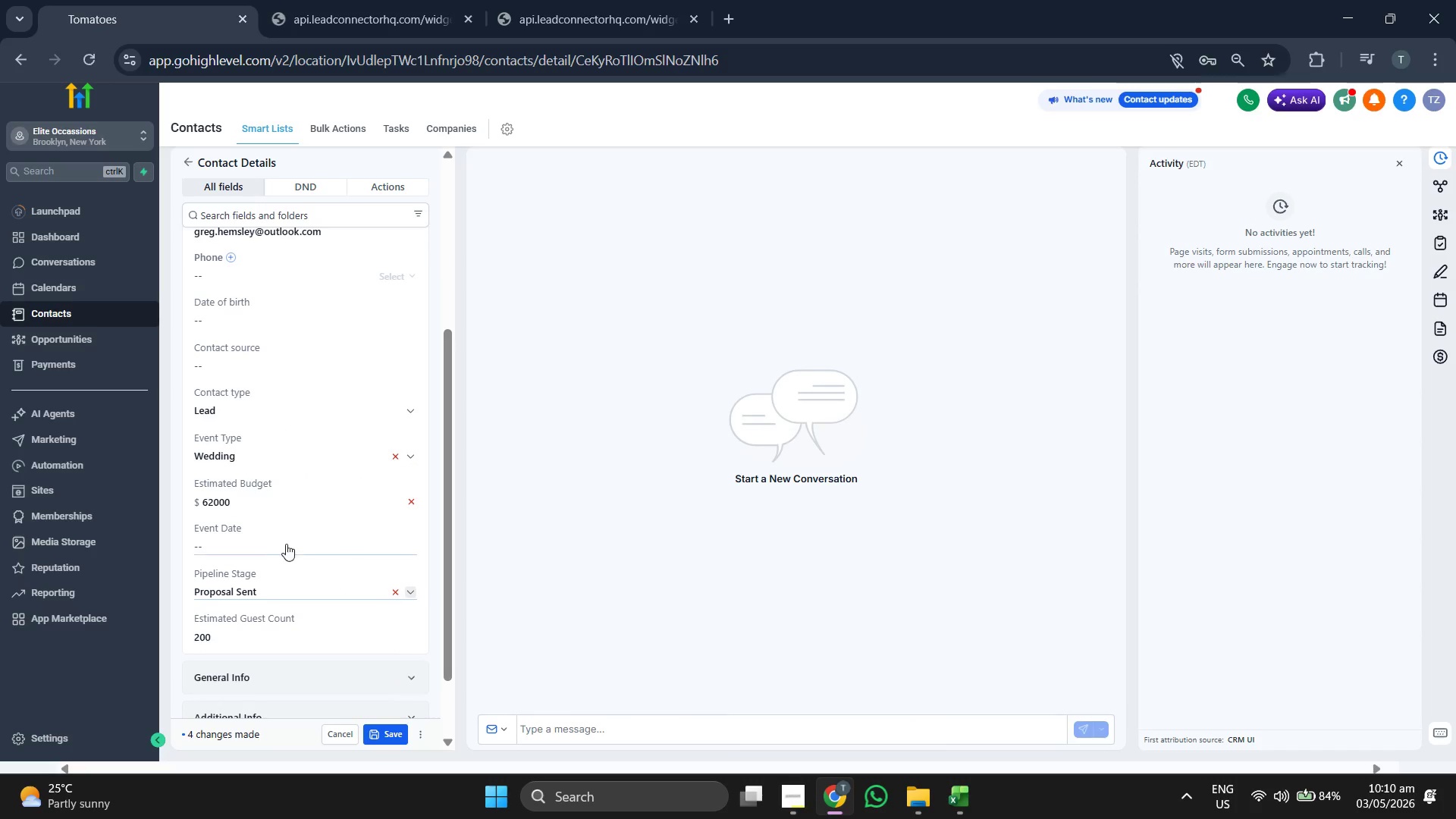 
left_click([290, 541])
 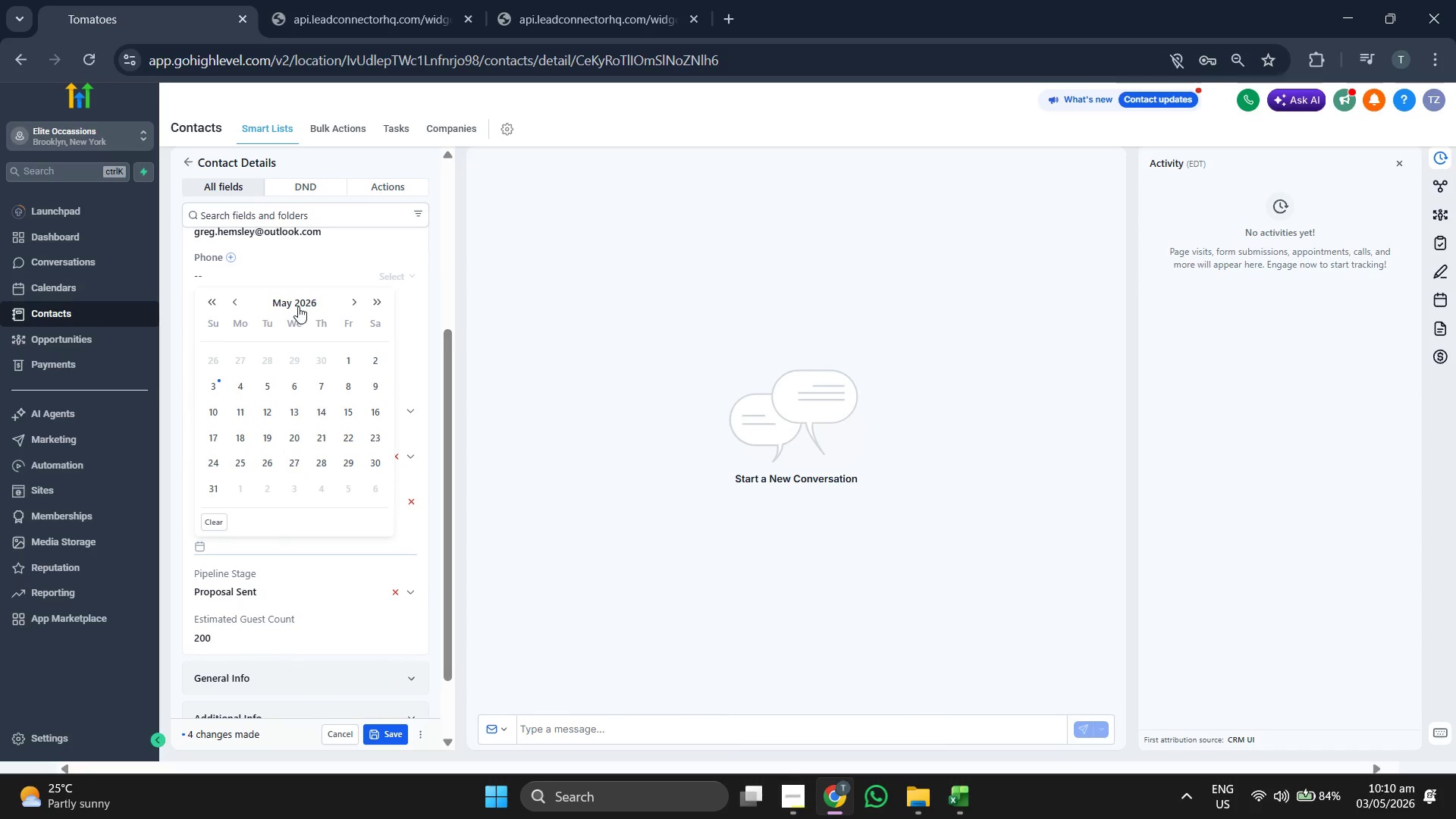 
left_click([298, 306])
 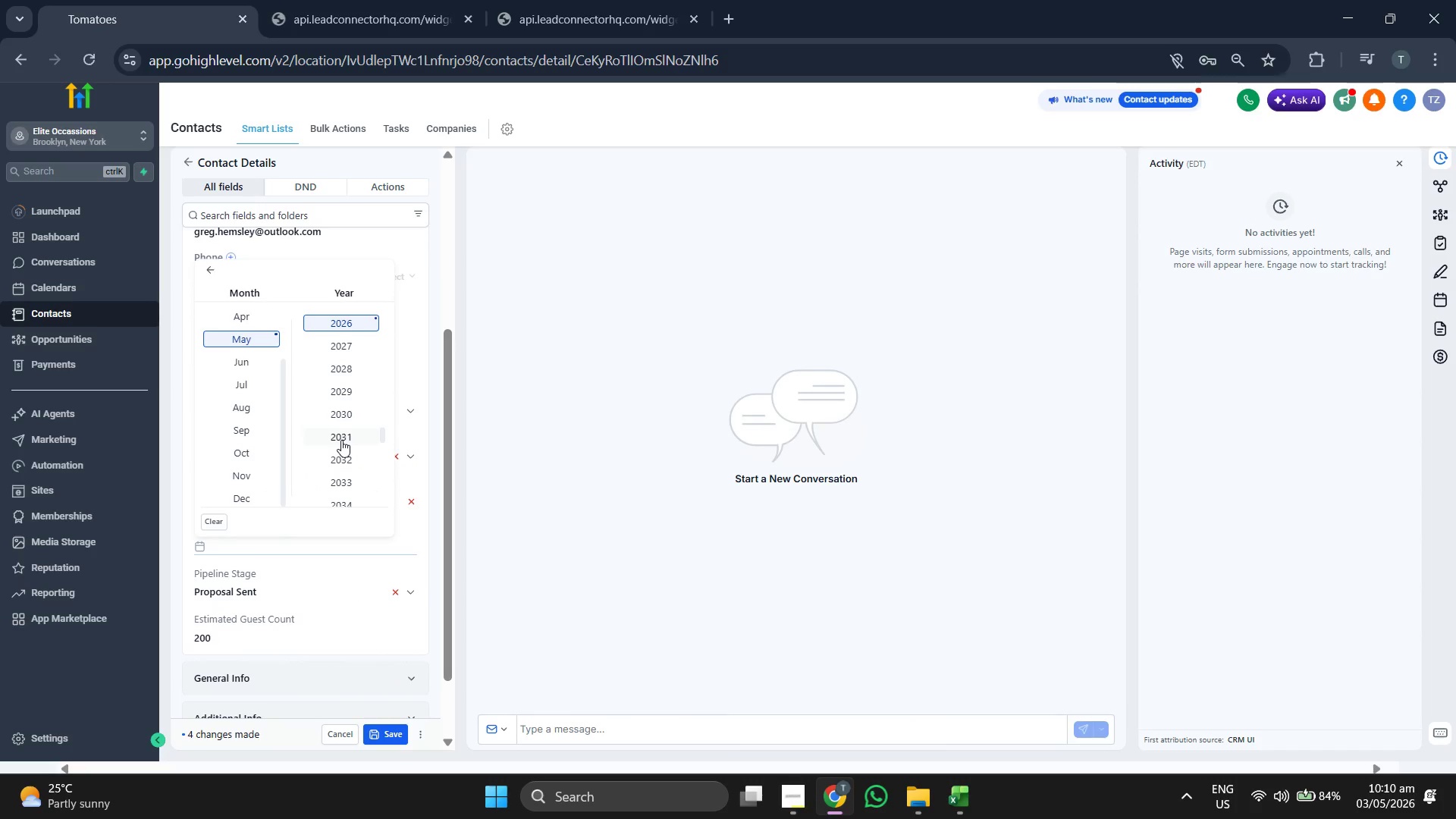 
scroll: coordinate [253, 406], scroll_direction: up, amount: 3.0
 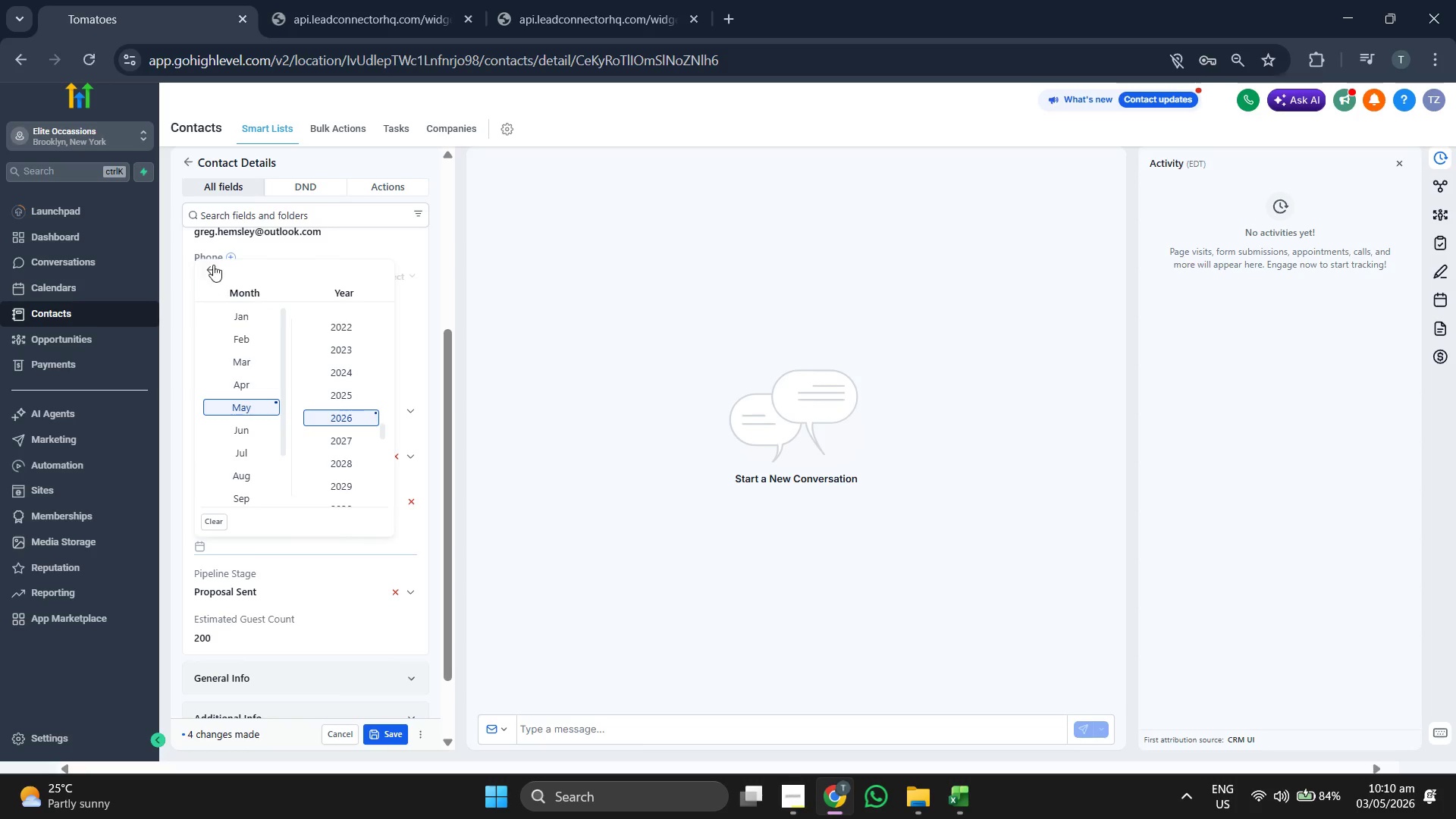 
left_click([212, 263])
 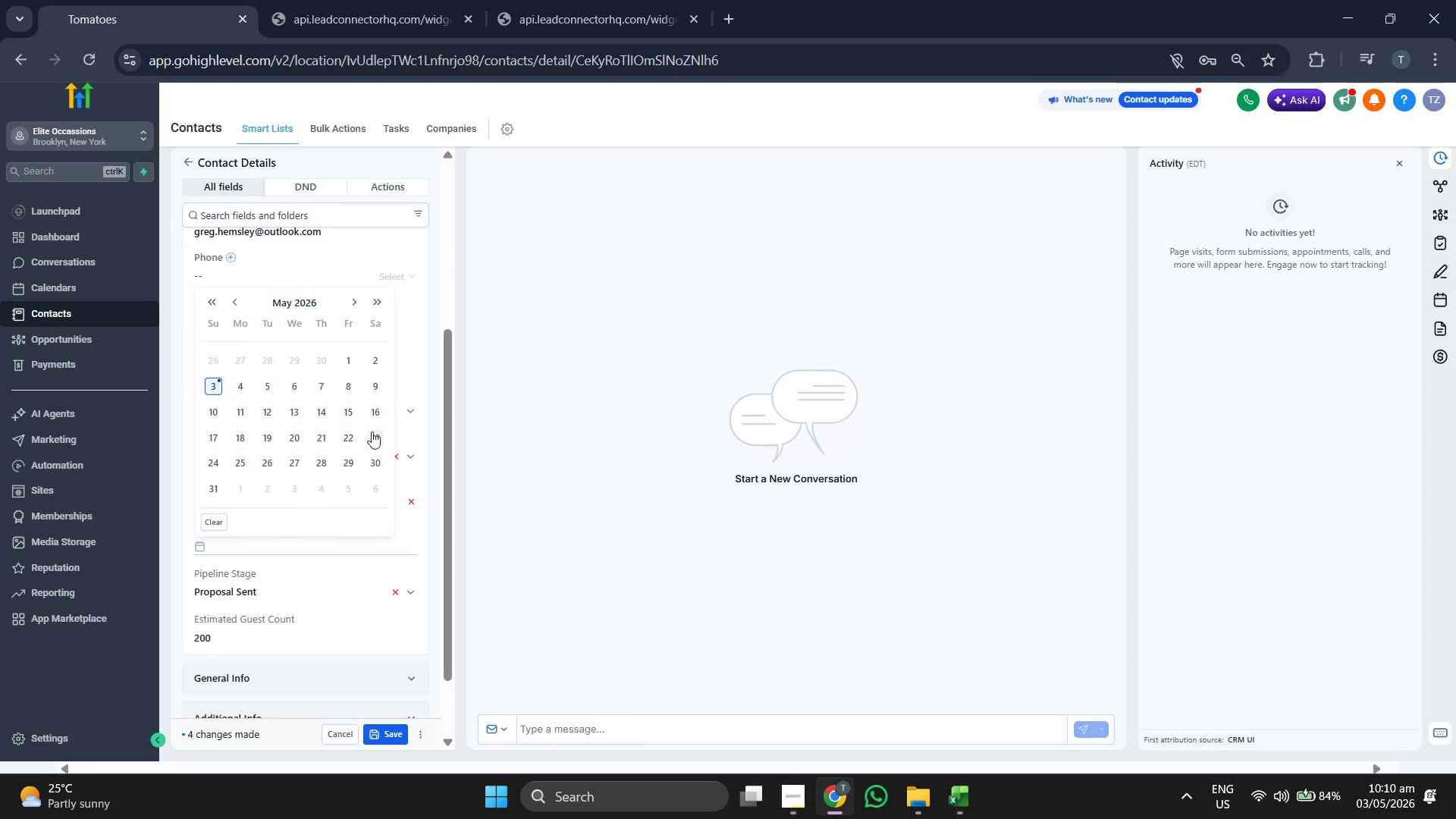 
wait(5.14)
 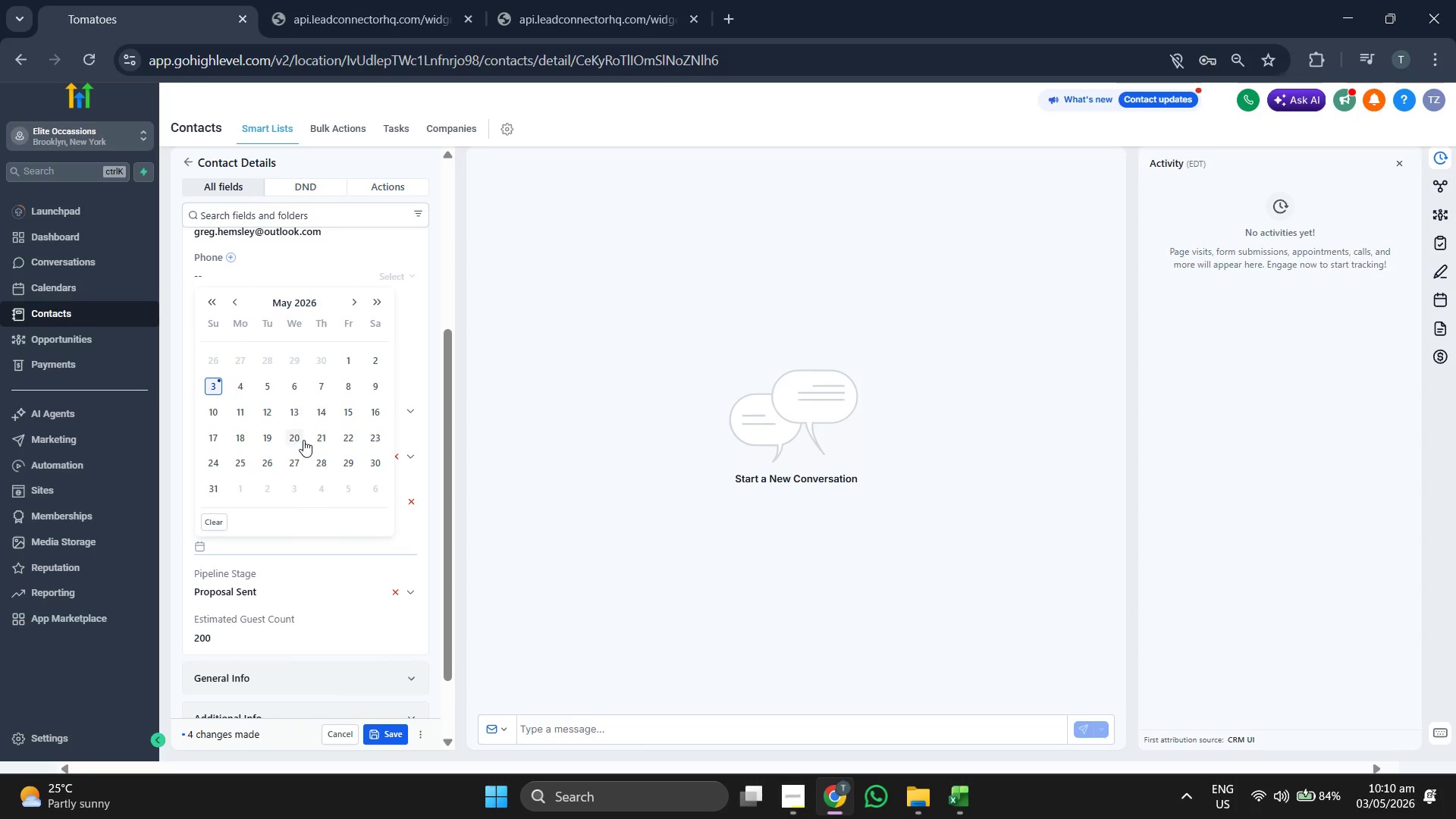 
left_click([286, 438])
 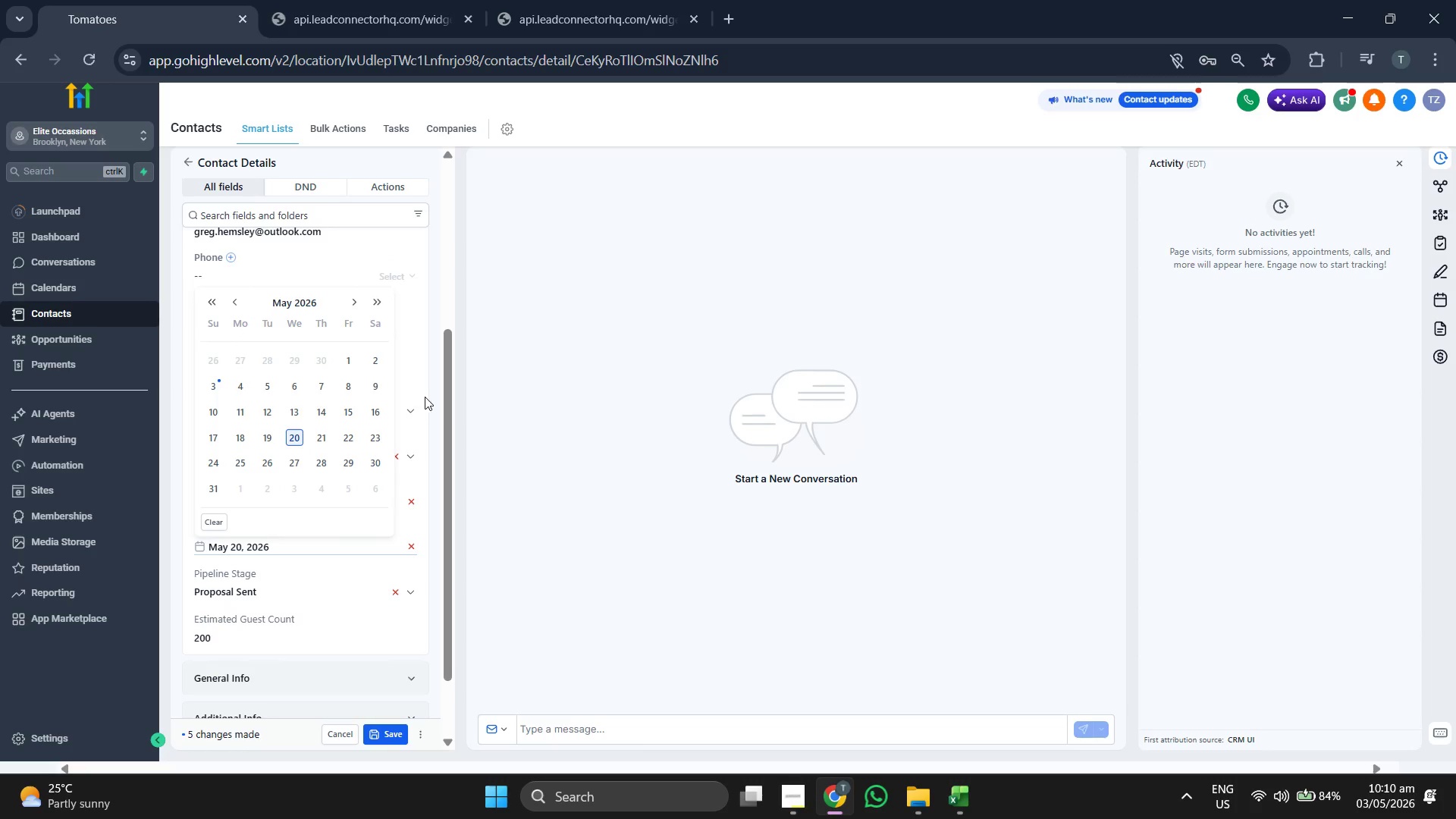 
left_click([425, 397])
 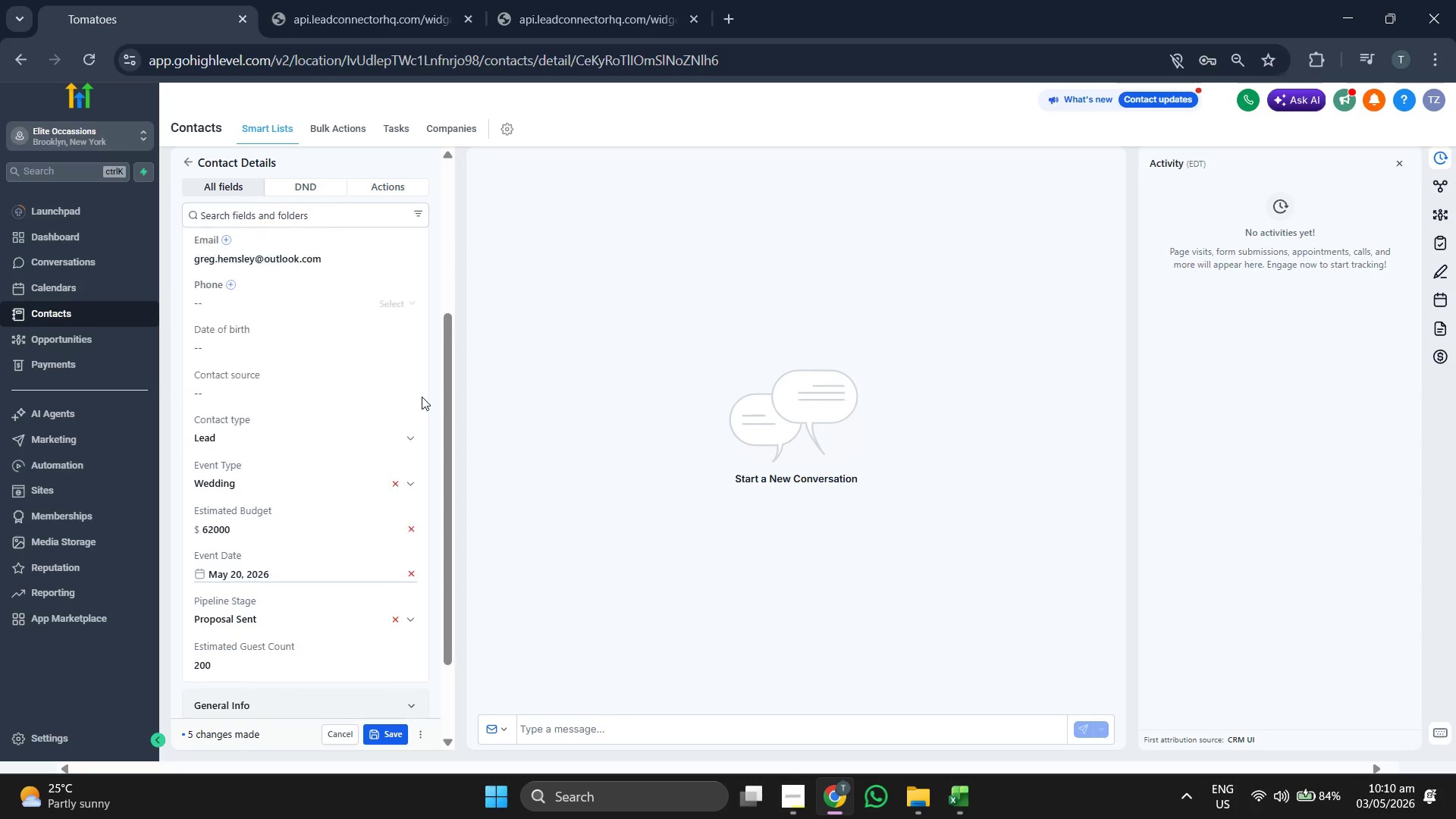 
scroll: coordinate [422, 397], scroll_direction: up, amount: 3.0
 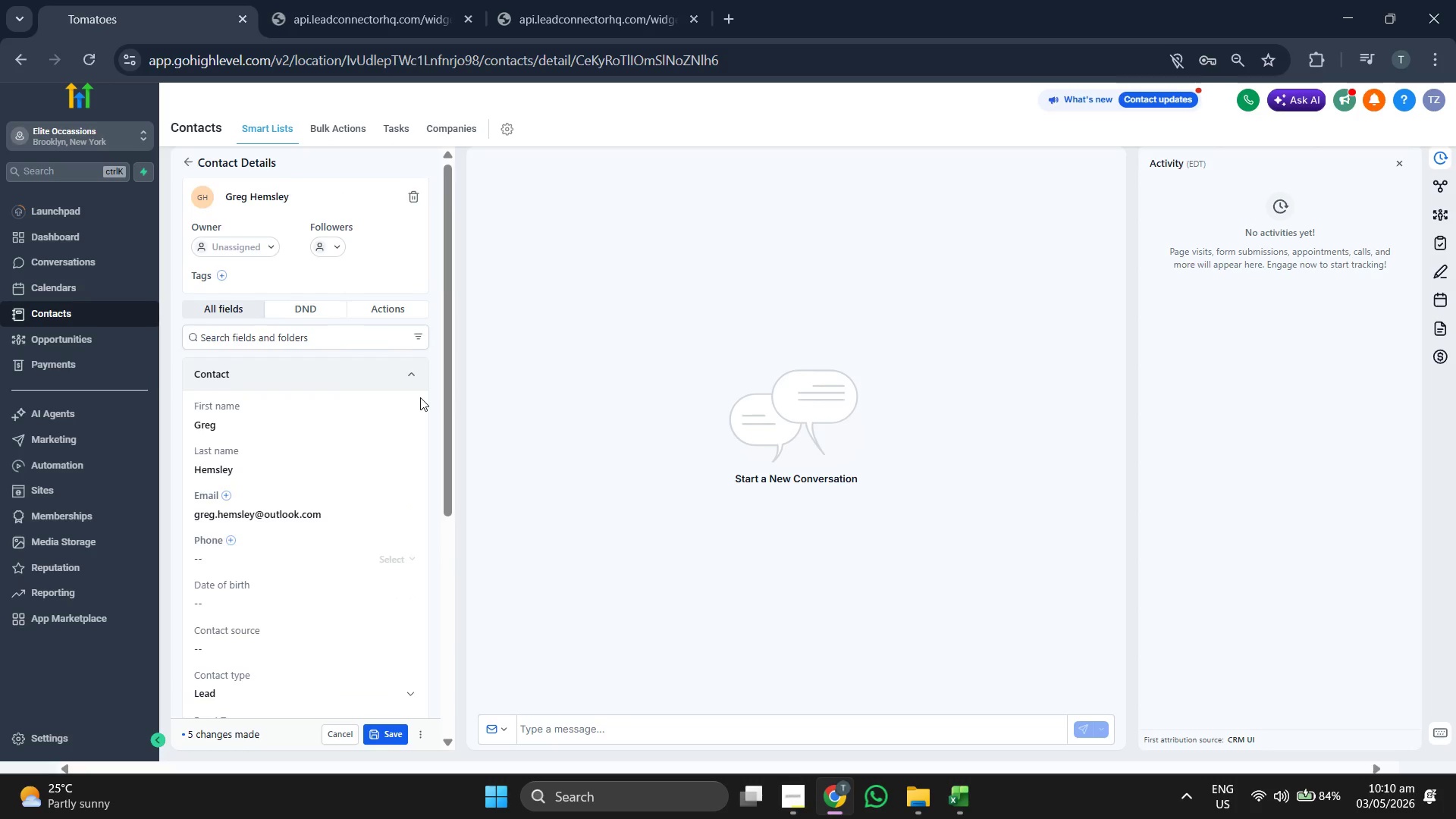 
scroll: coordinate [420, 397], scroll_direction: down, amount: 3.0
 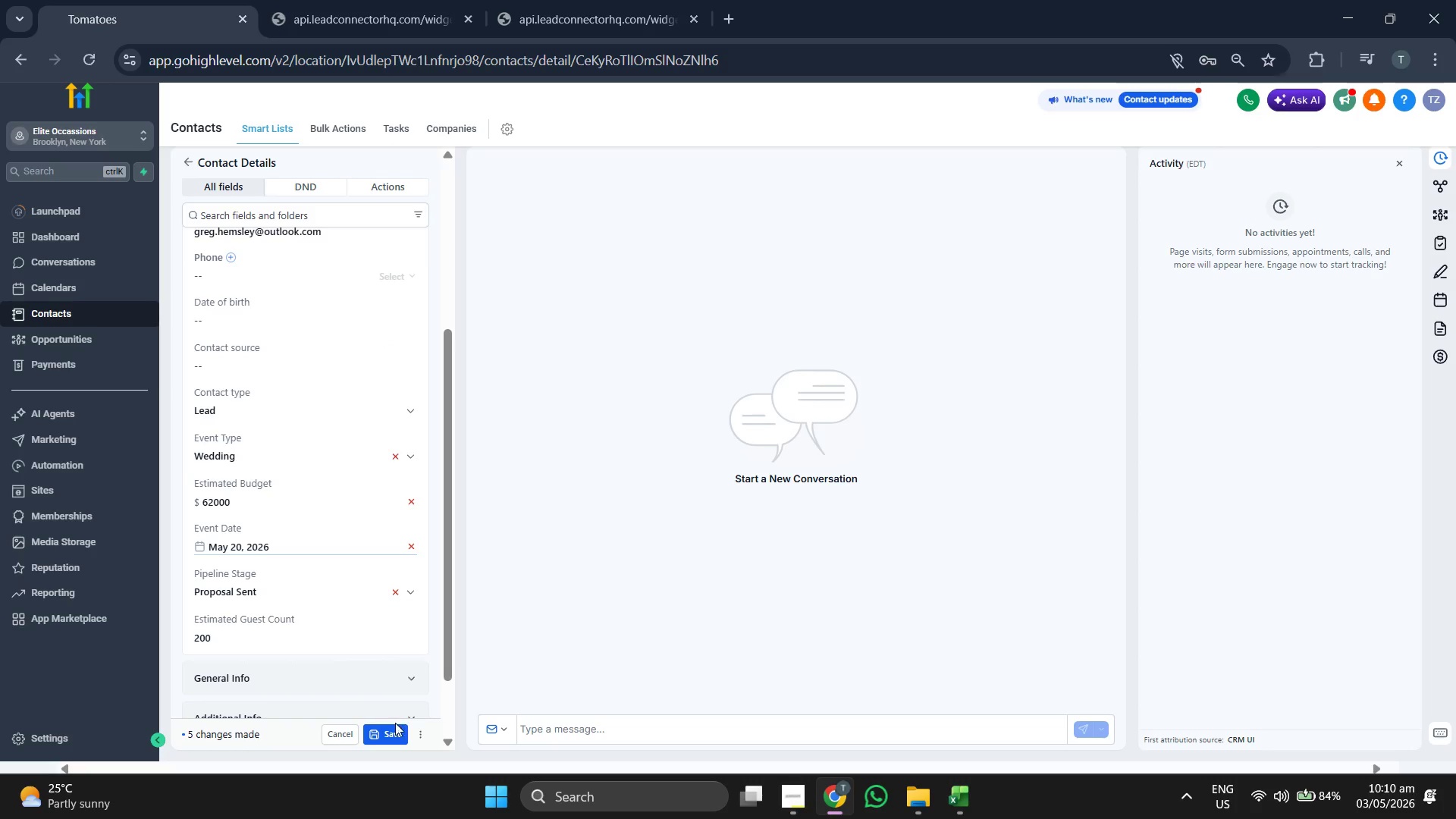 
left_click([385, 724])
 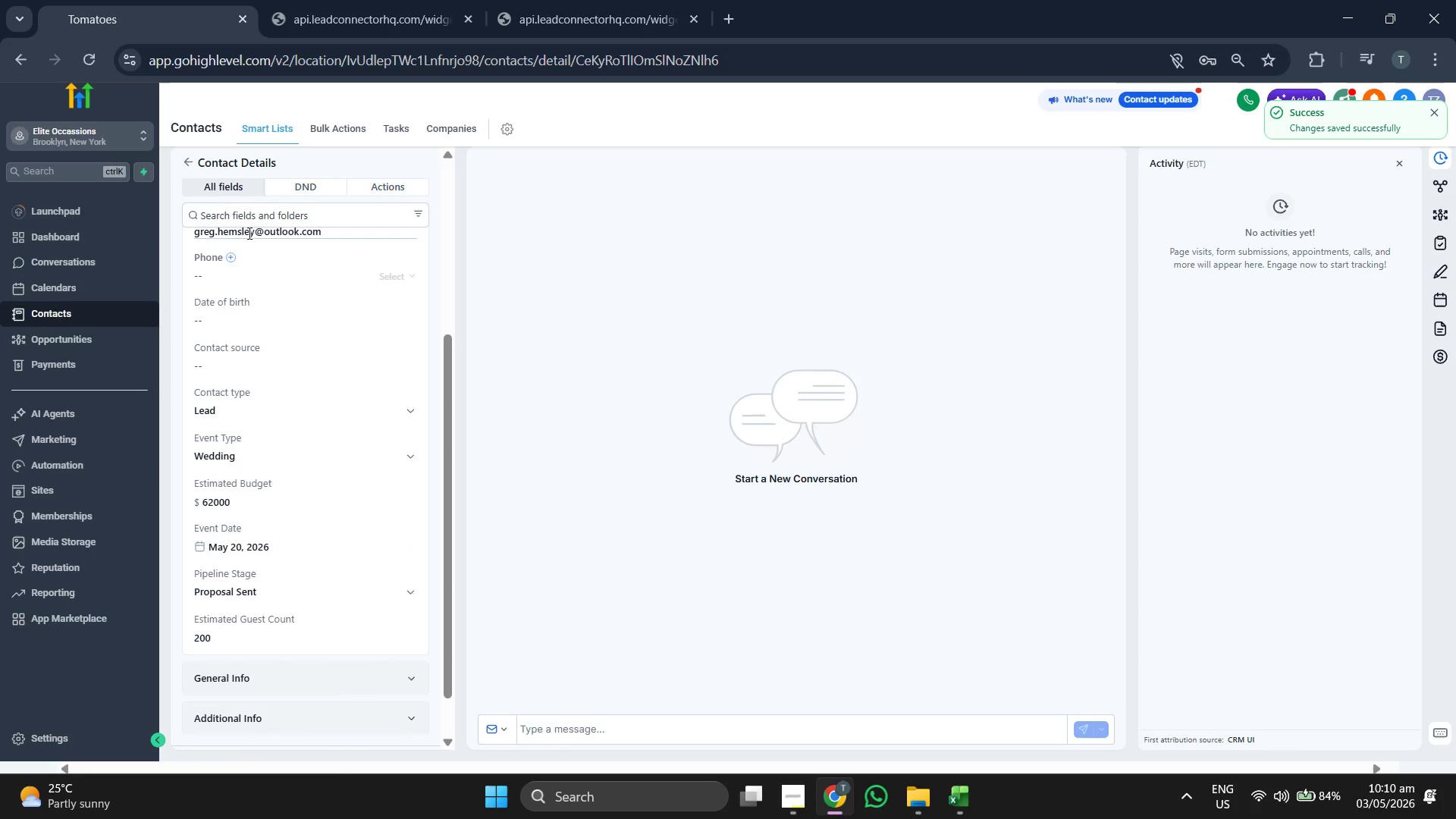 
left_click([191, 156])
 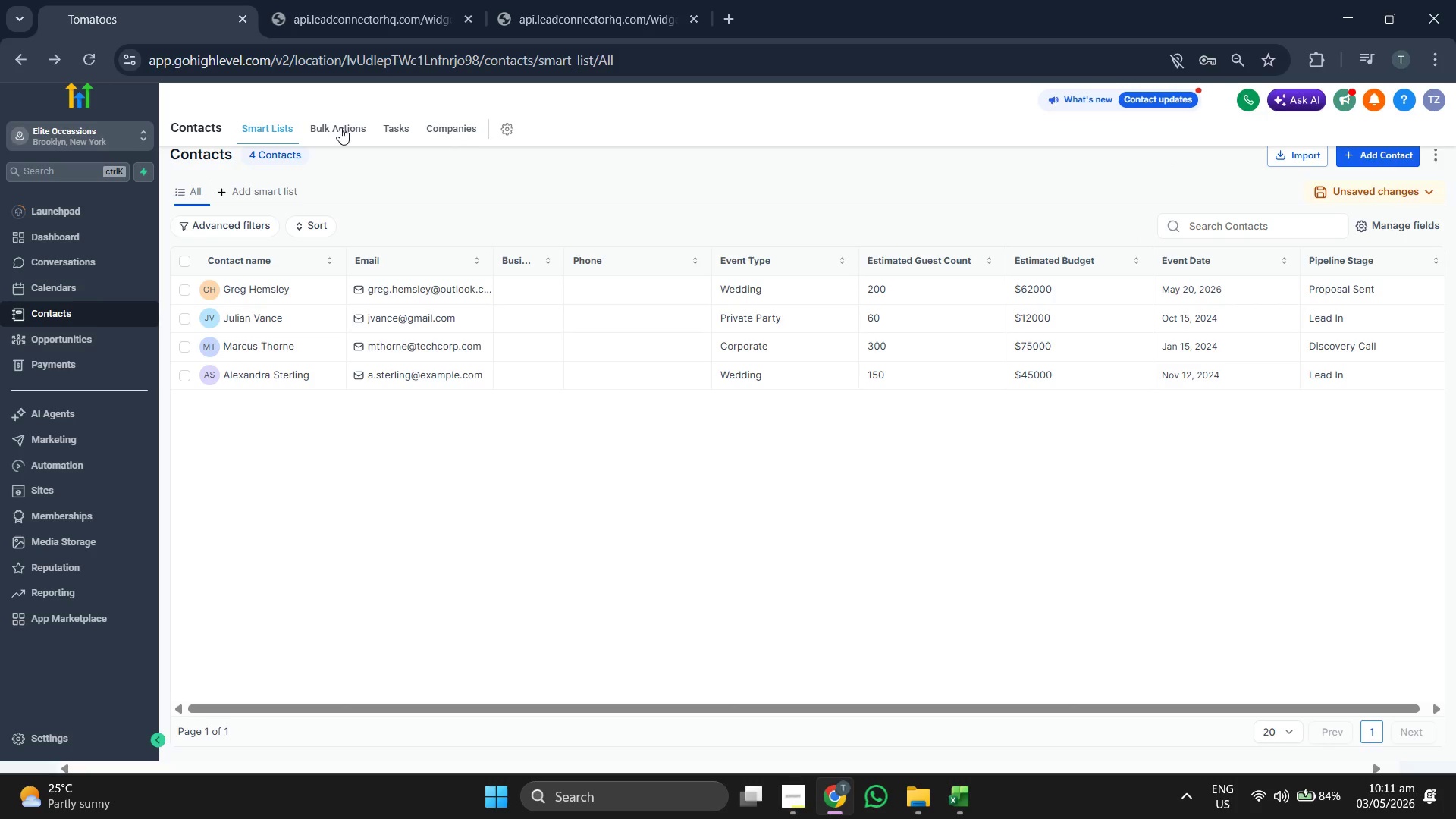 
wait(6.36)
 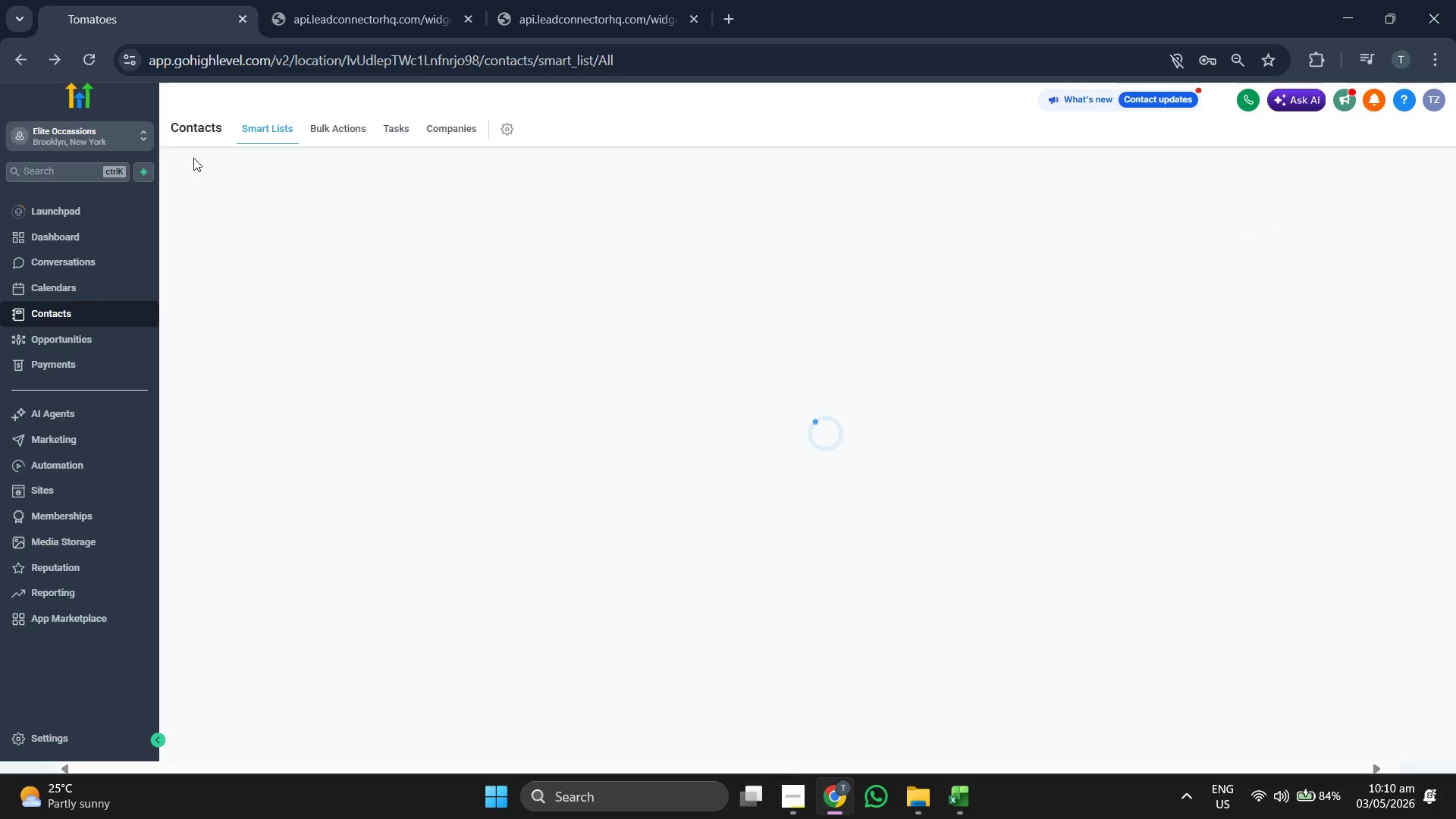 
scroll: coordinate [1175, 230], scroll_direction: up, amount: 2.0
 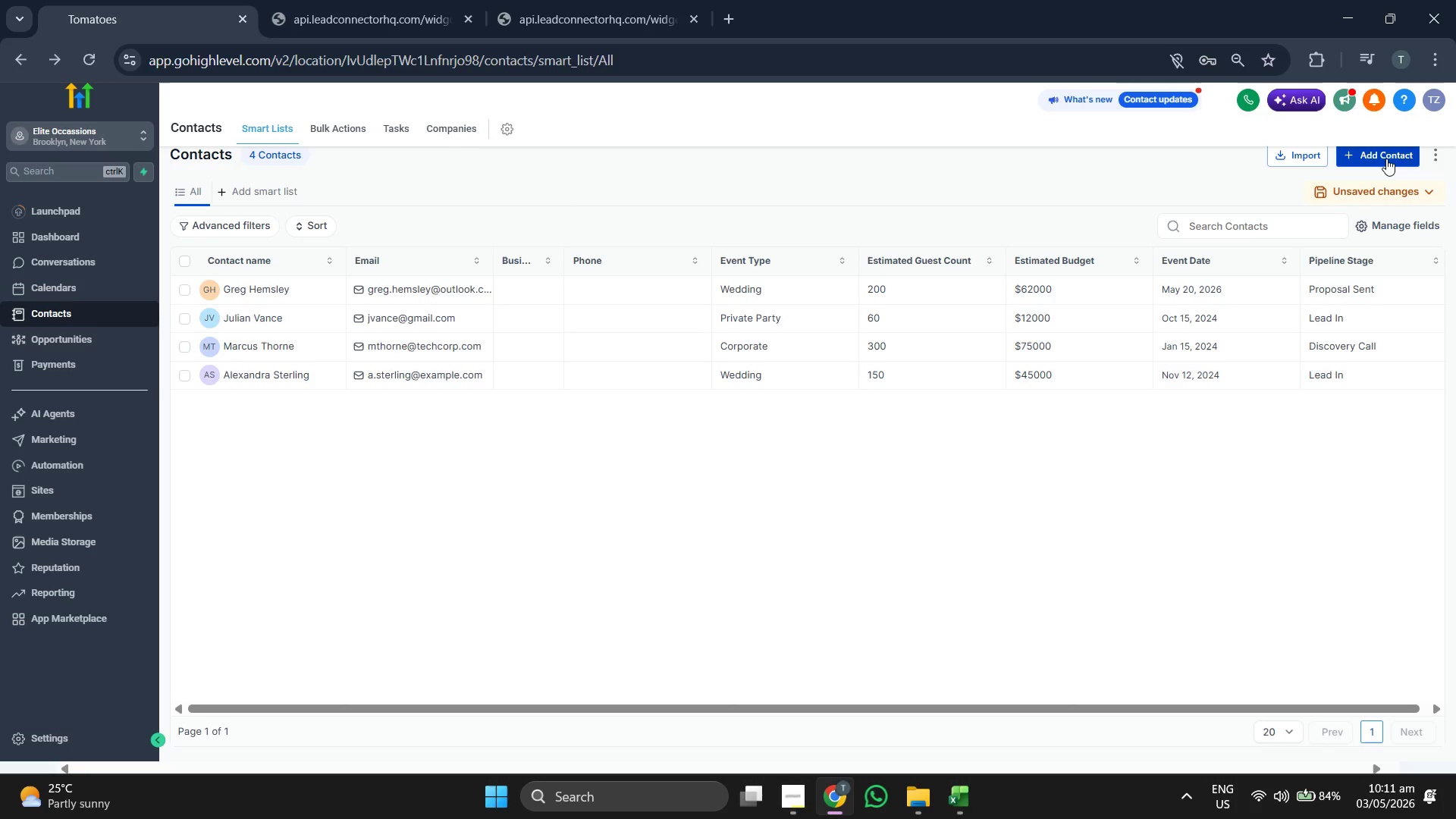 
left_click([1386, 158])
 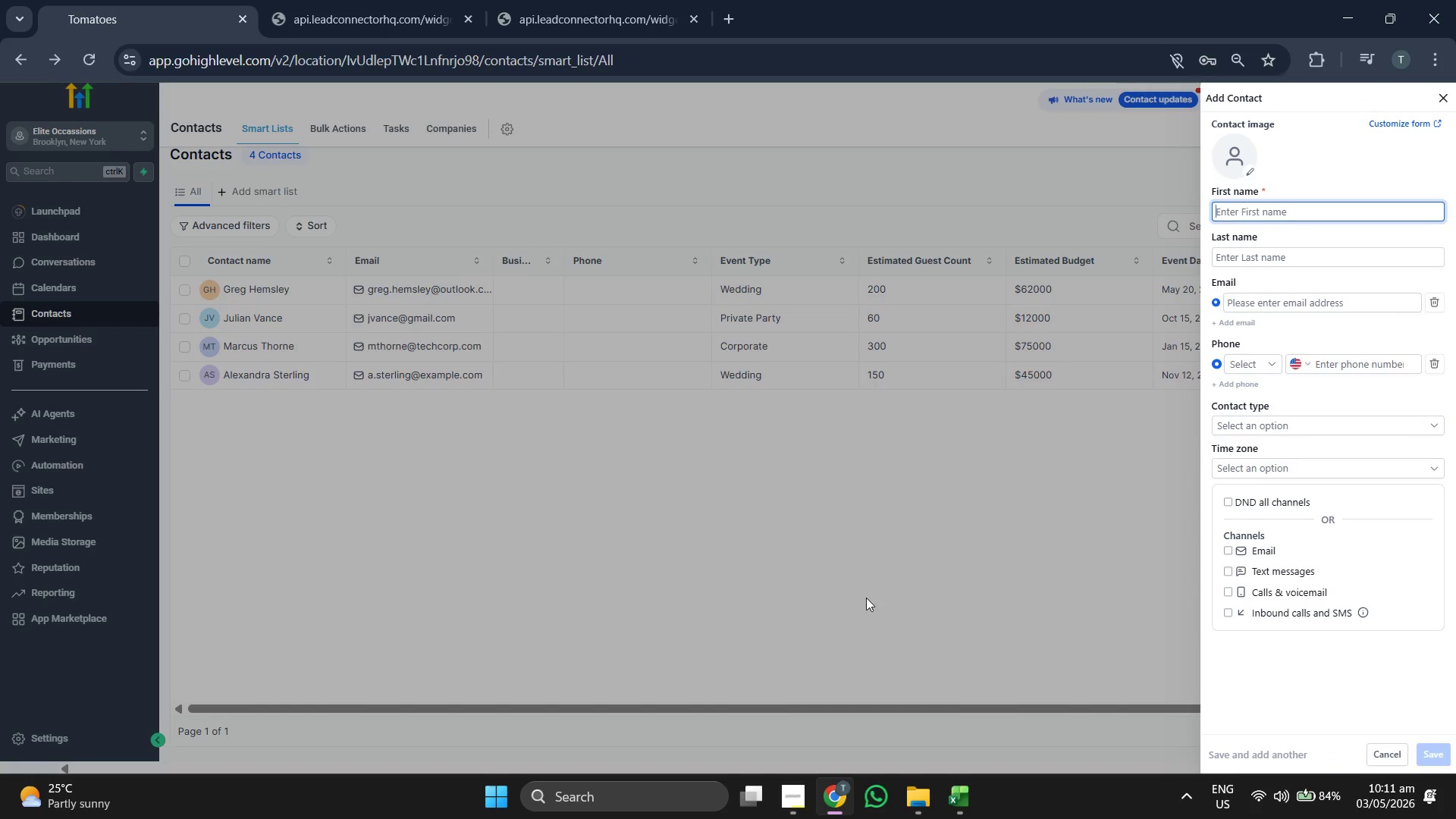 
left_click([969, 800])
 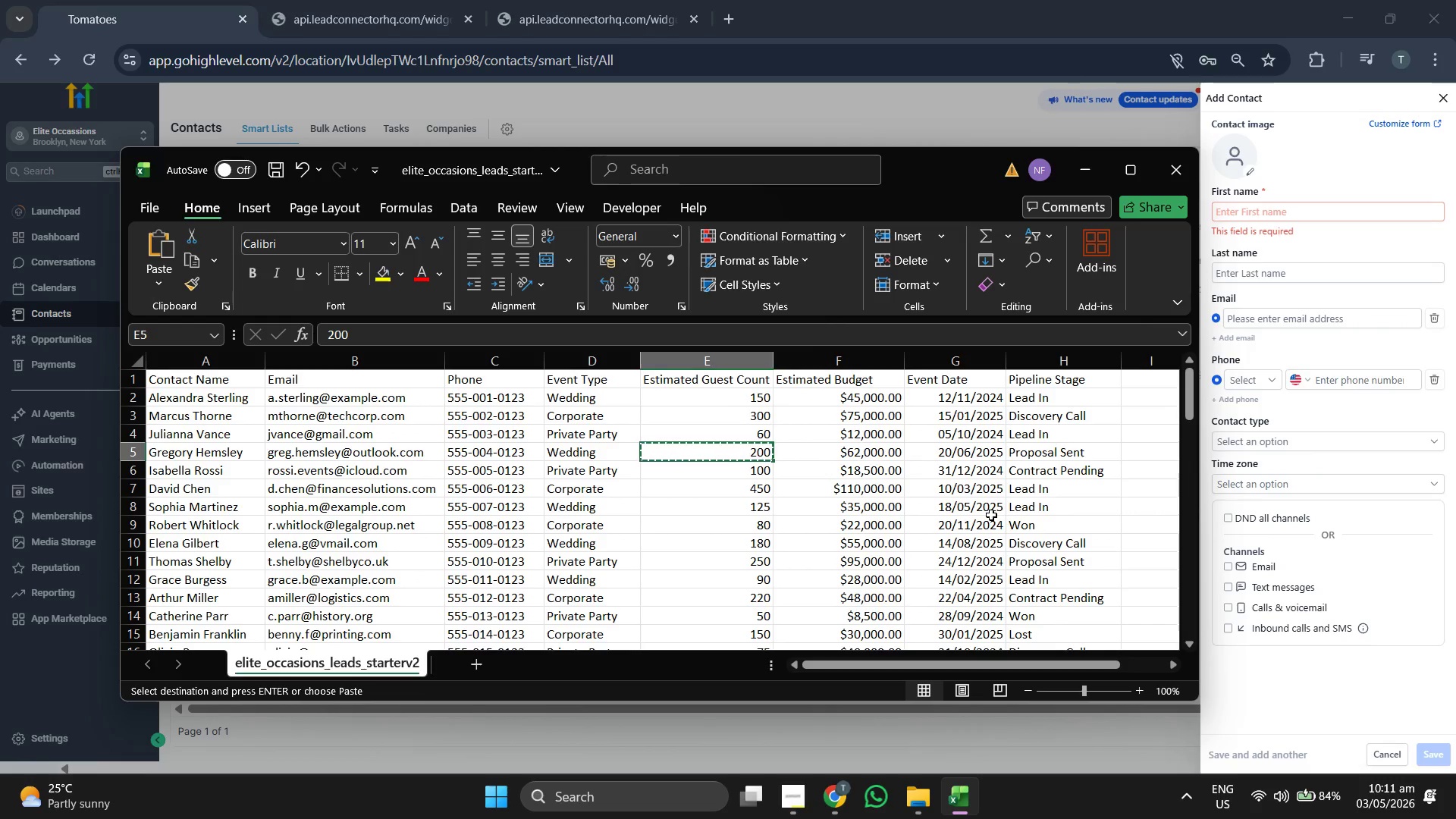 
key(ArrowDown)
 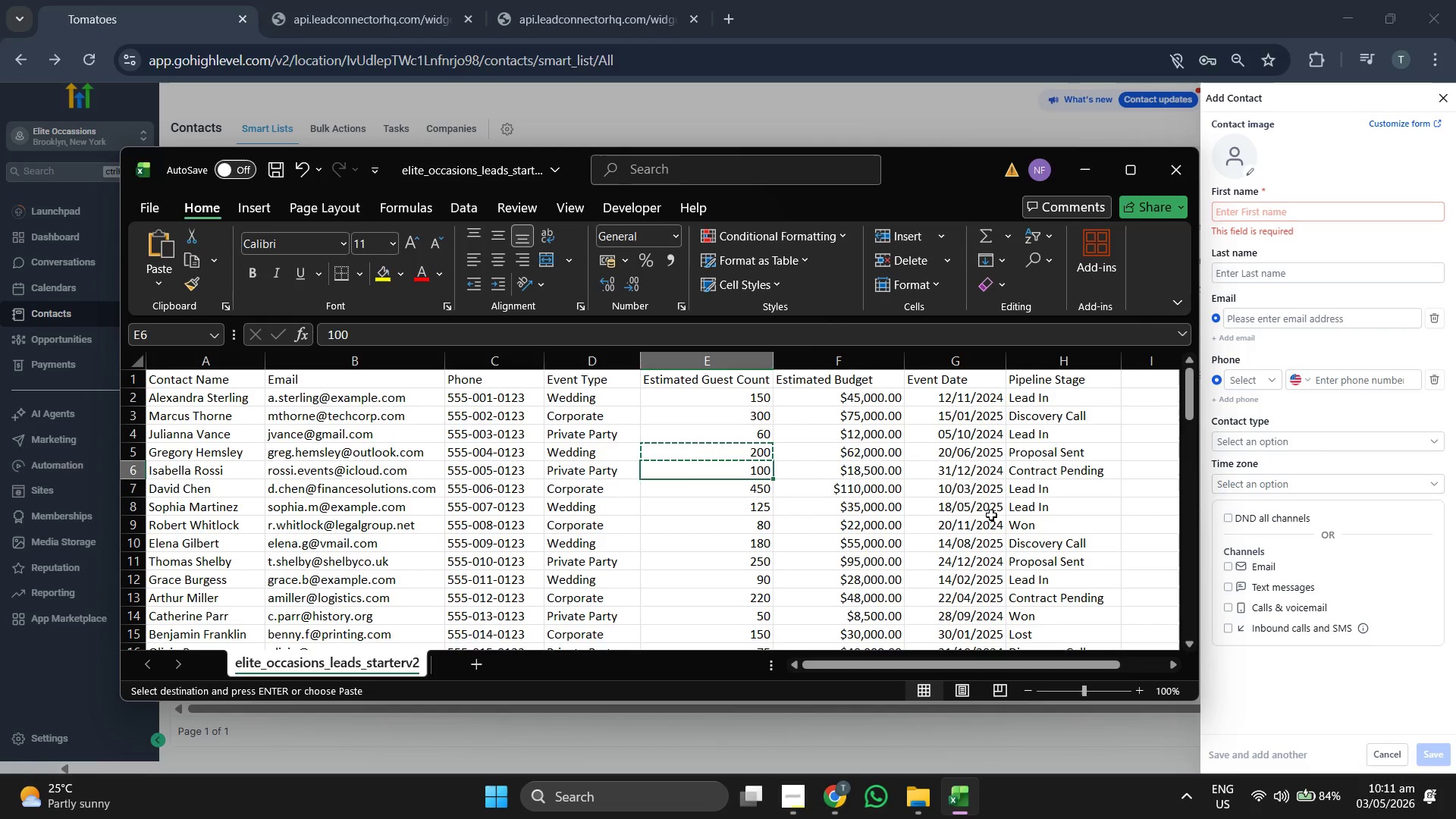 
key(ArrowLeft)
 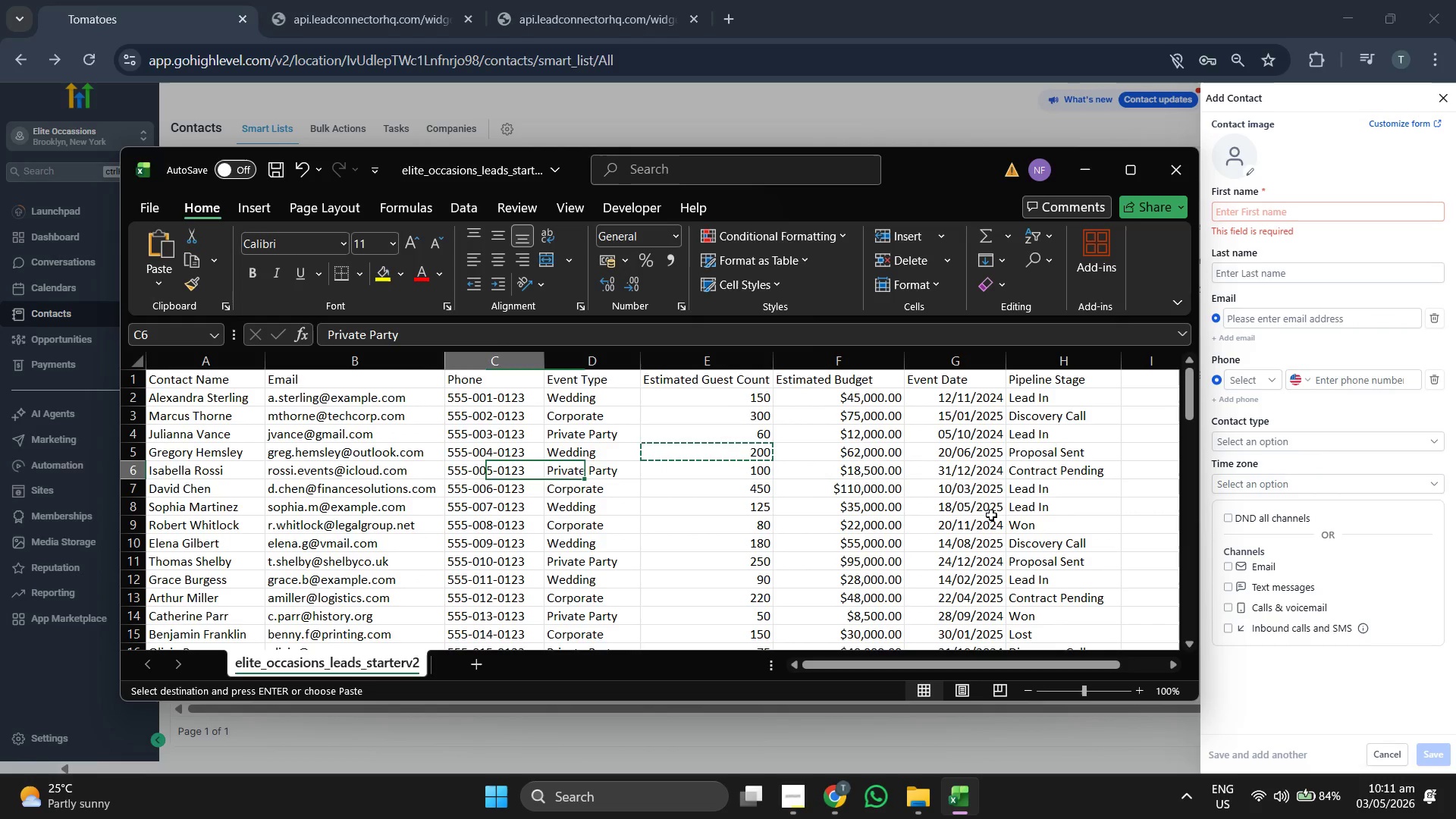 
key(ArrowLeft)
 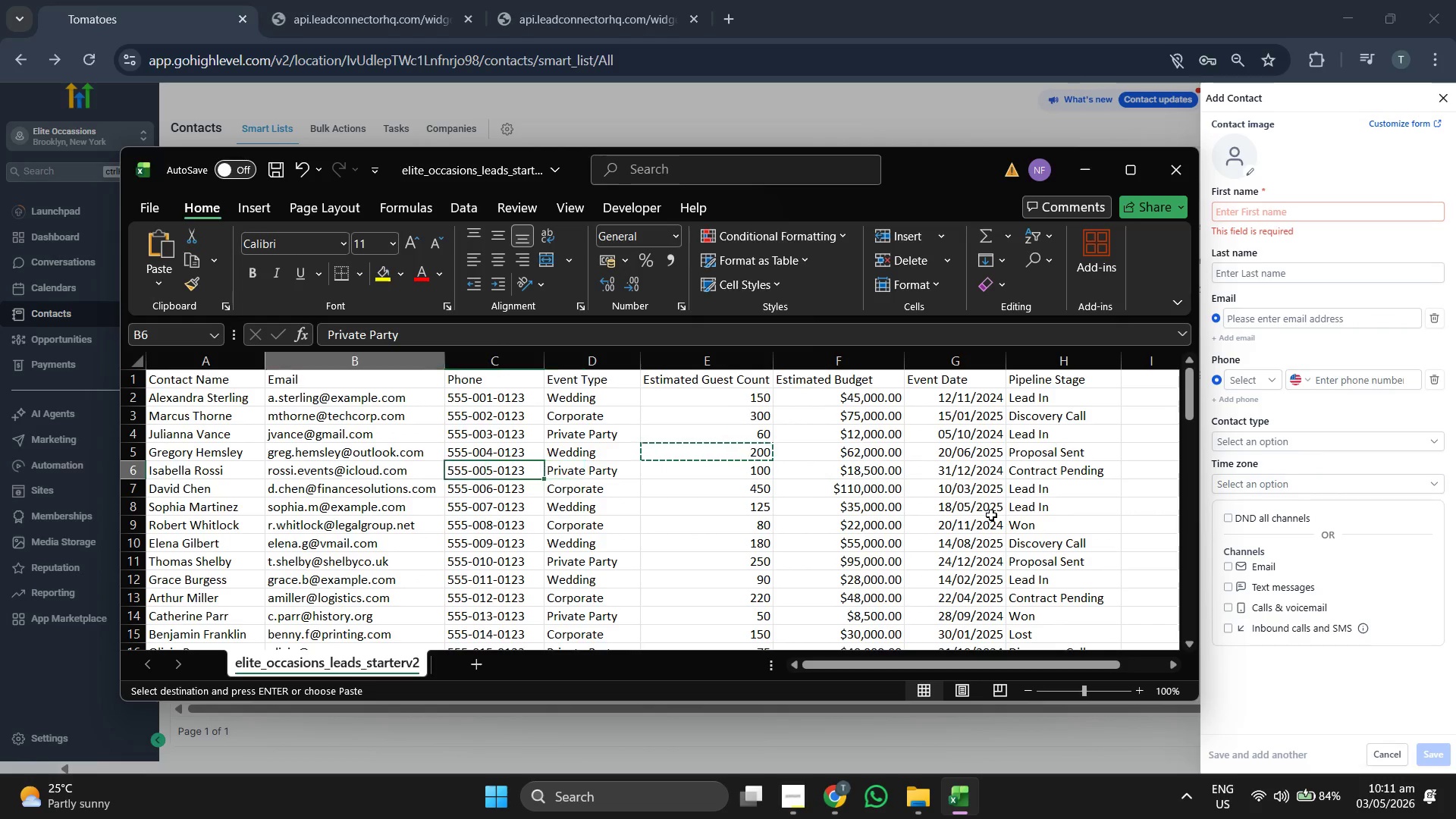 
key(ArrowLeft)
 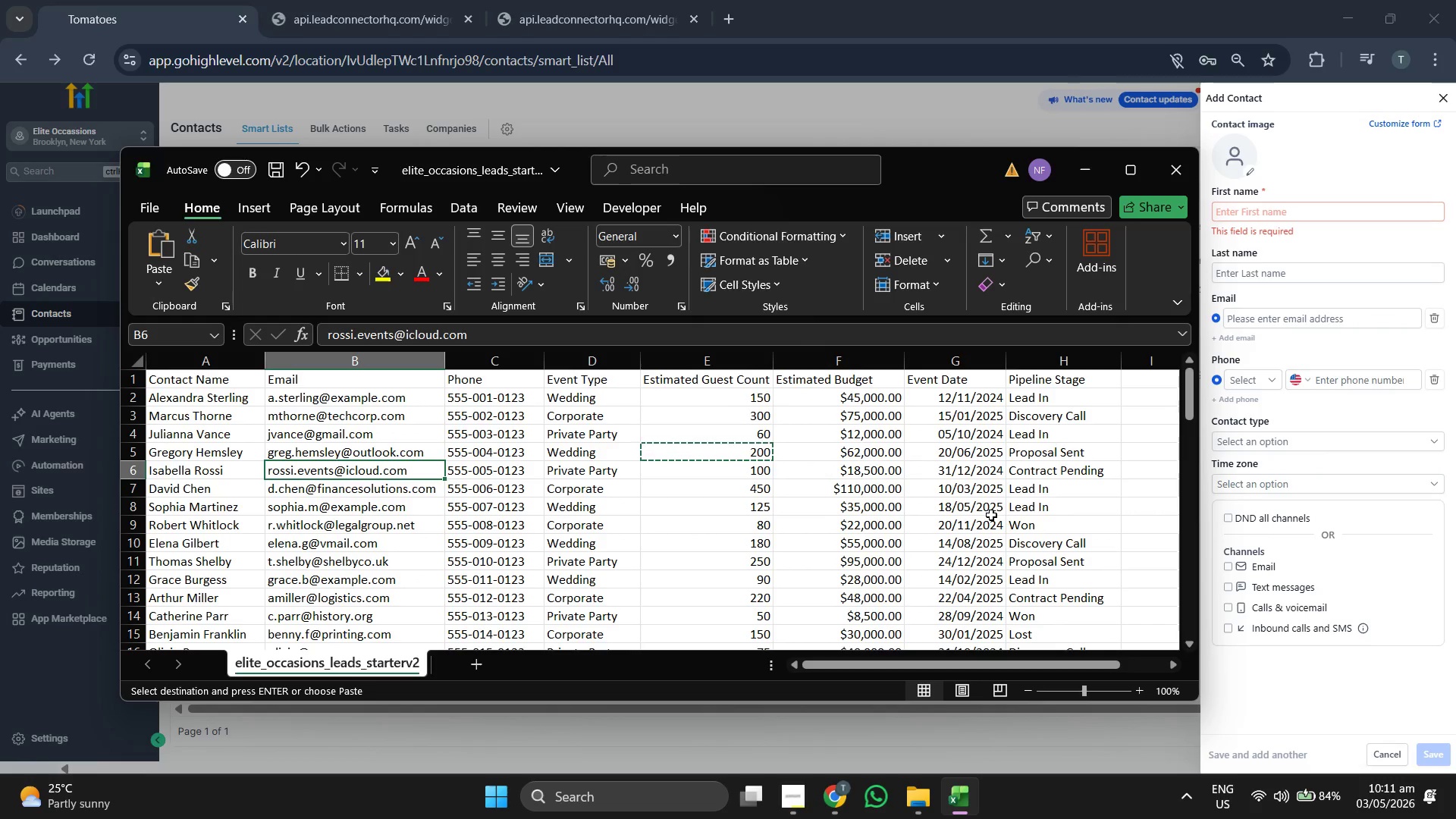 
key(Control+C)
 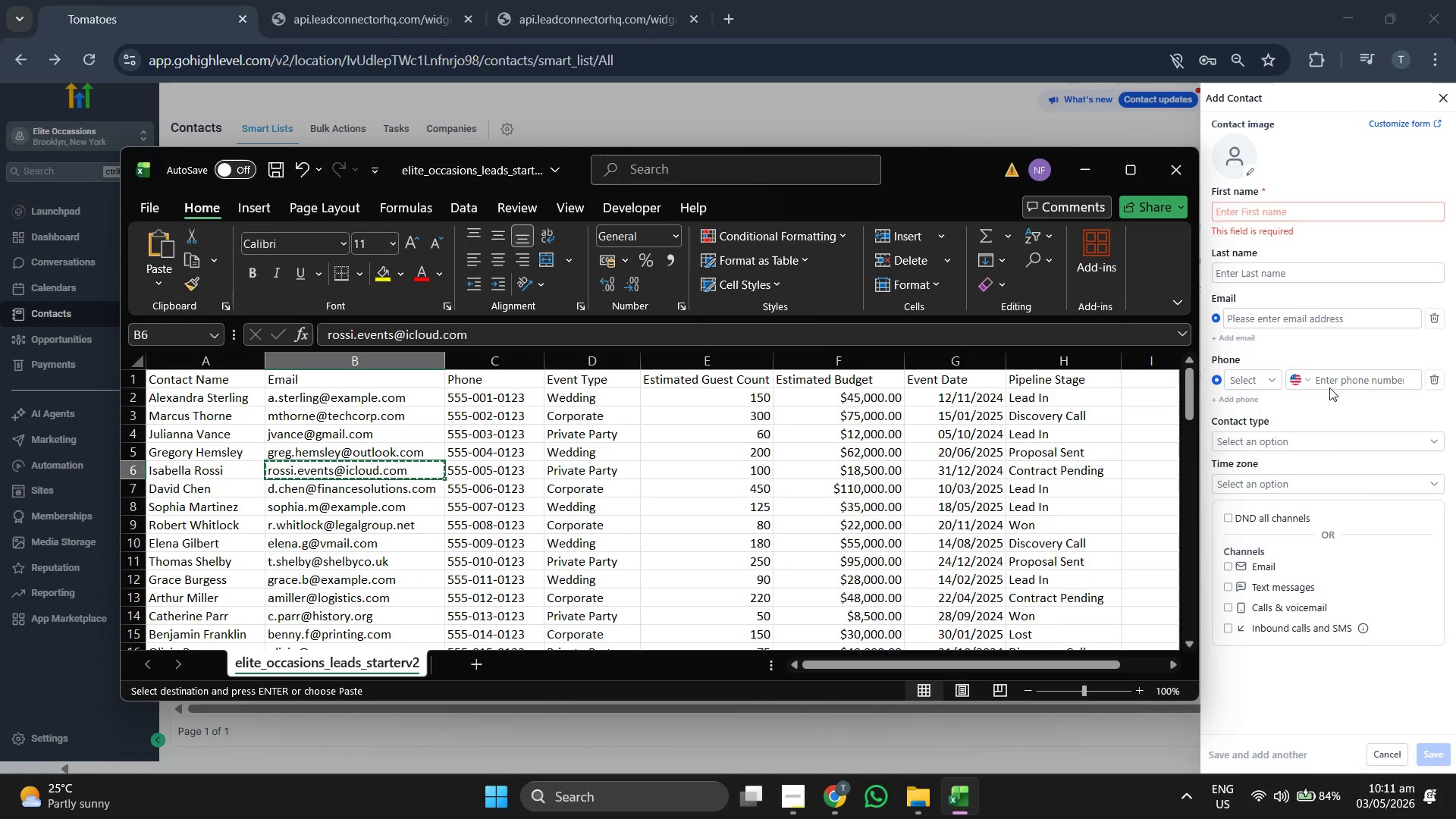 
left_click([1326, 325])
 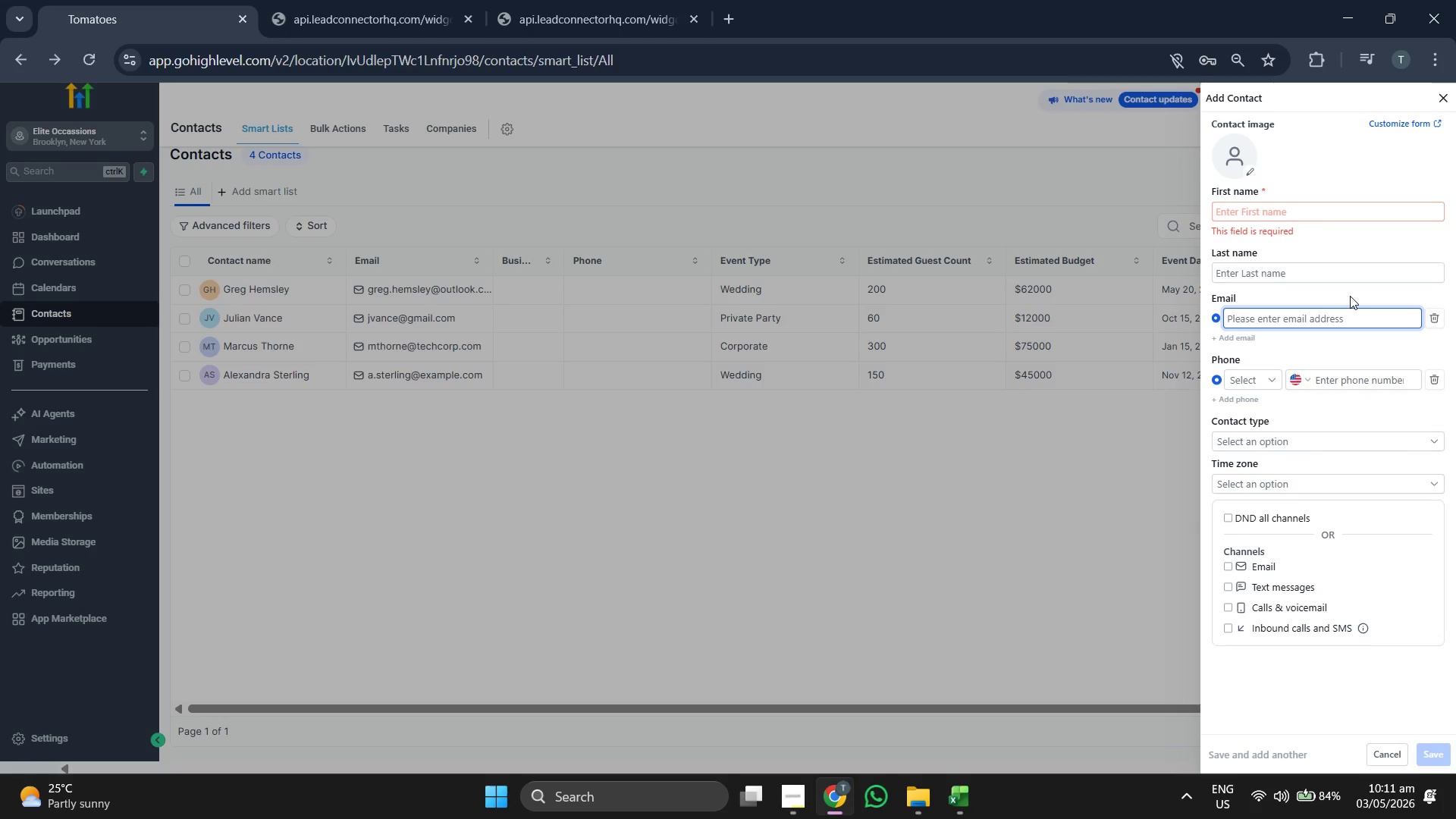 
key(Control+V)
 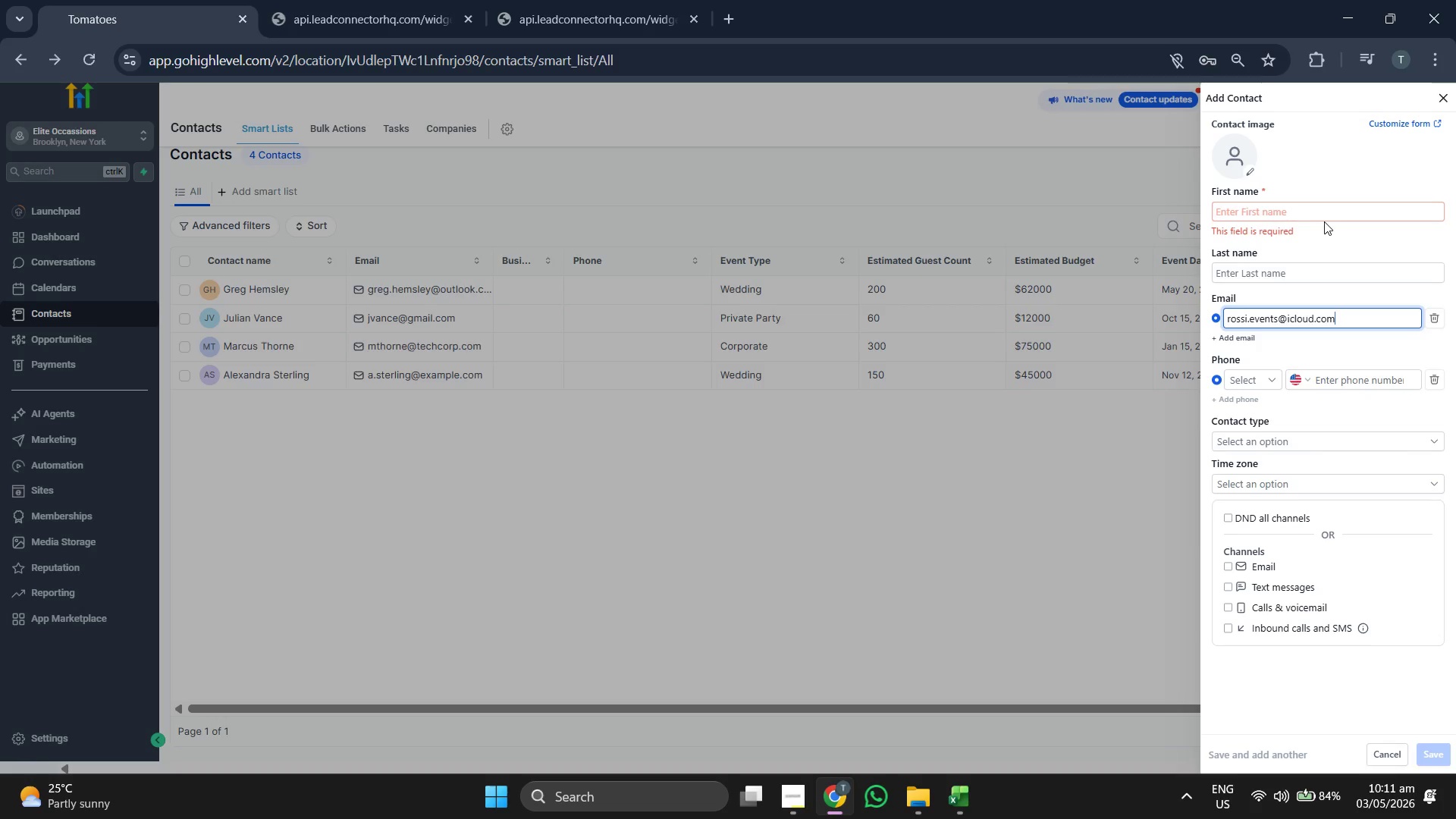 
left_click([1329, 218])
 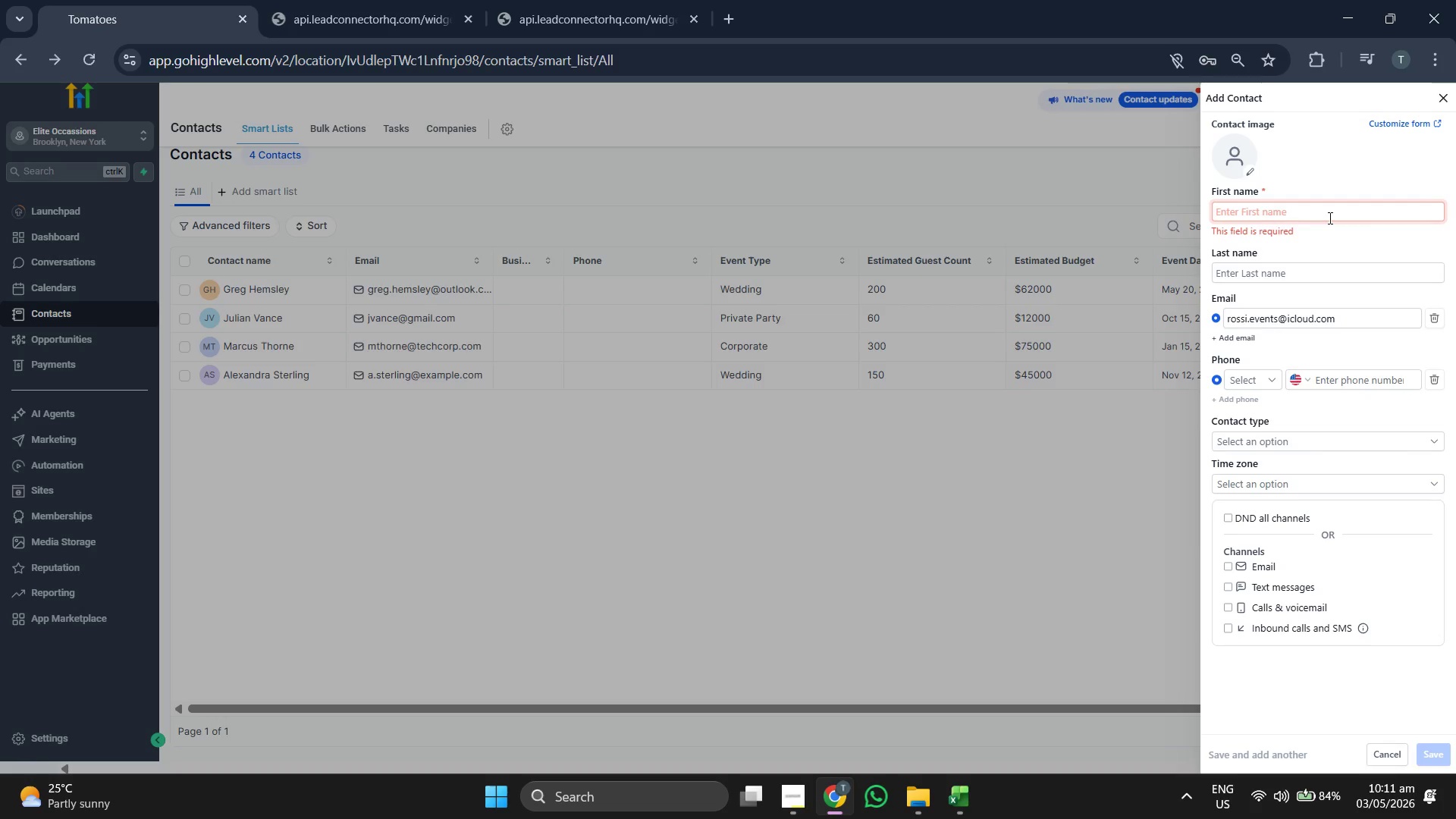 
type(Isabella)
 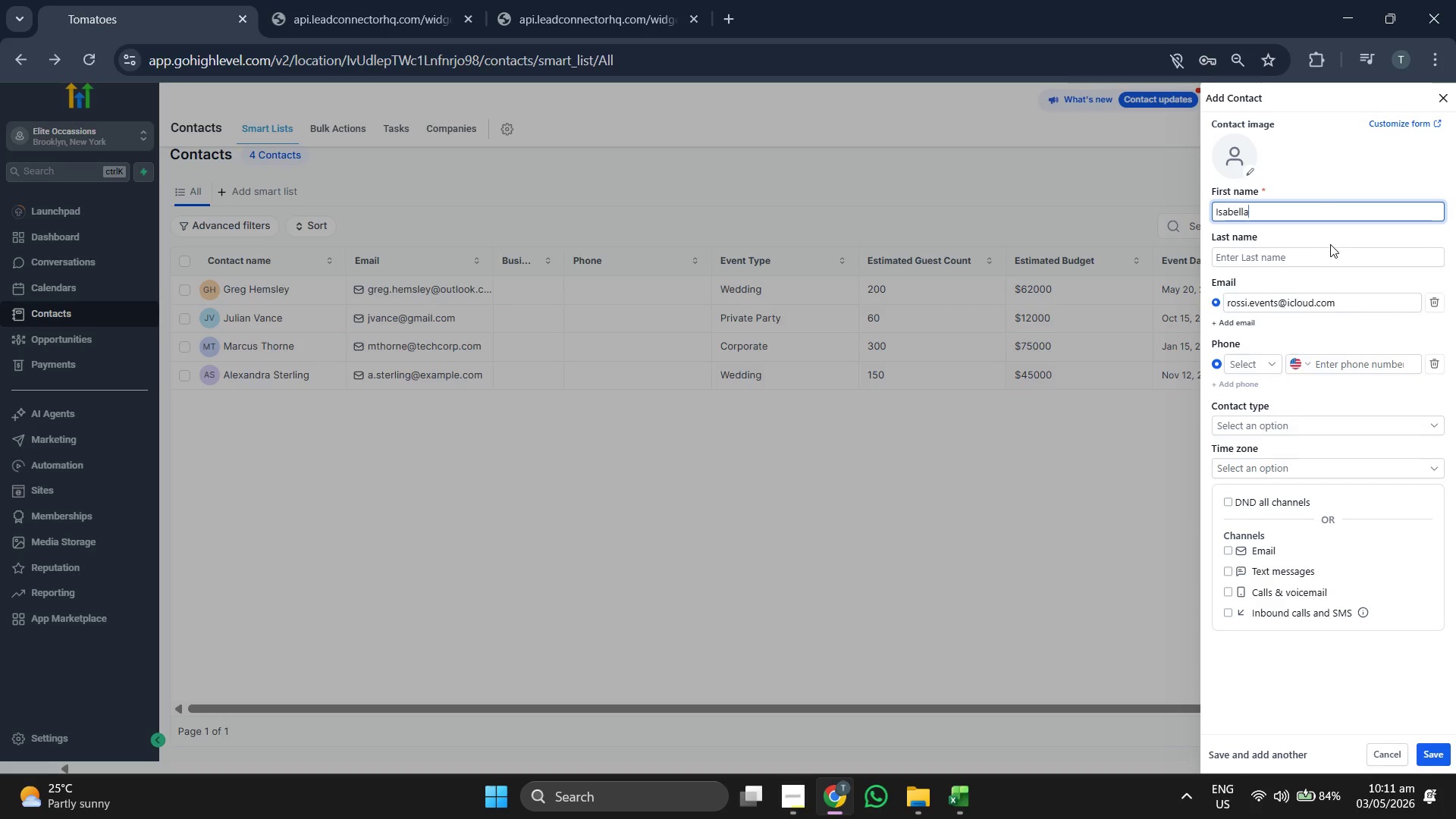 
left_click([1329, 248])
 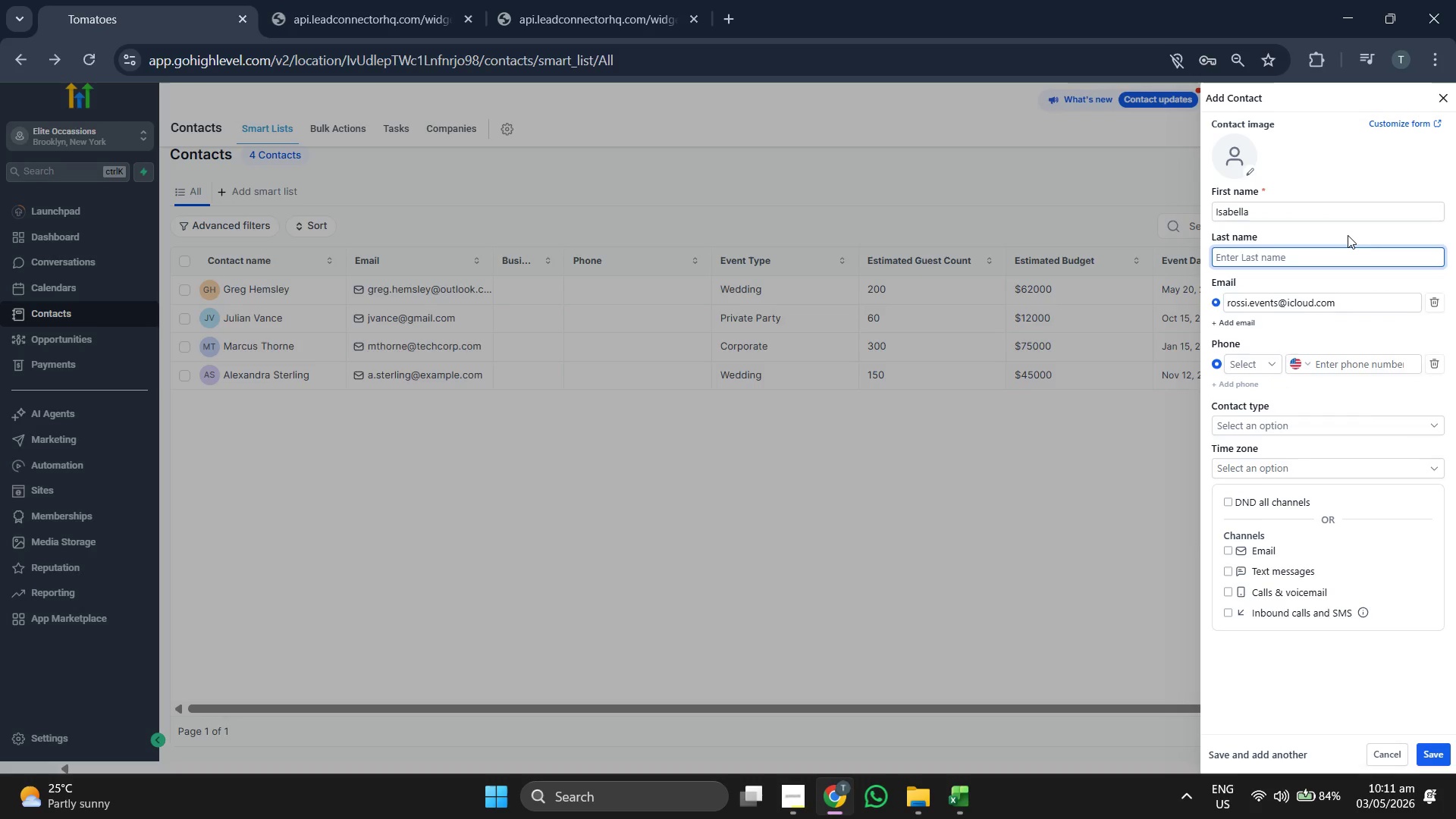 
type(Rossi)
 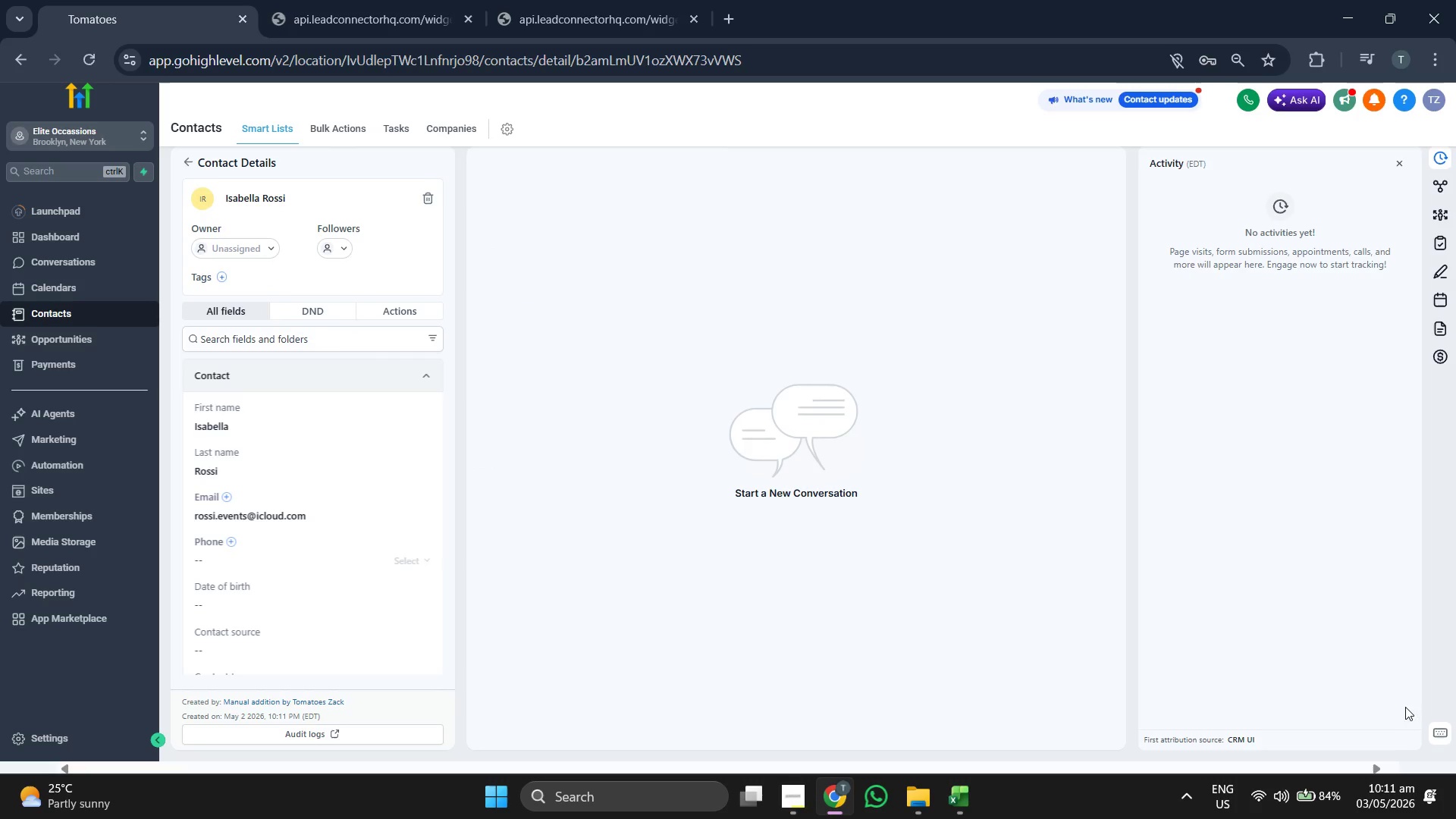 
wait(6.81)
 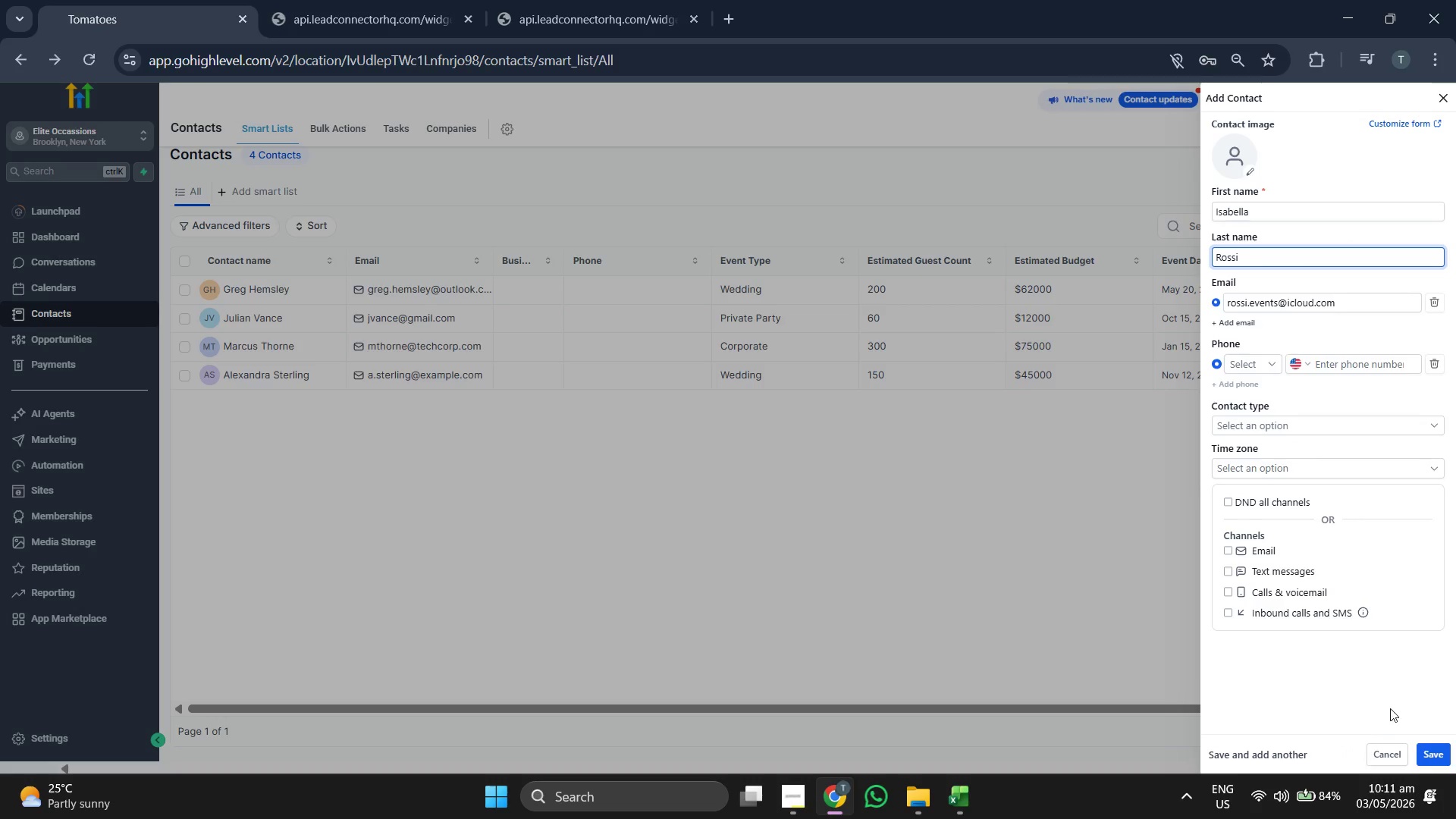 
scroll: coordinate [423, 483], scroll_direction: down, amount: 2.0
 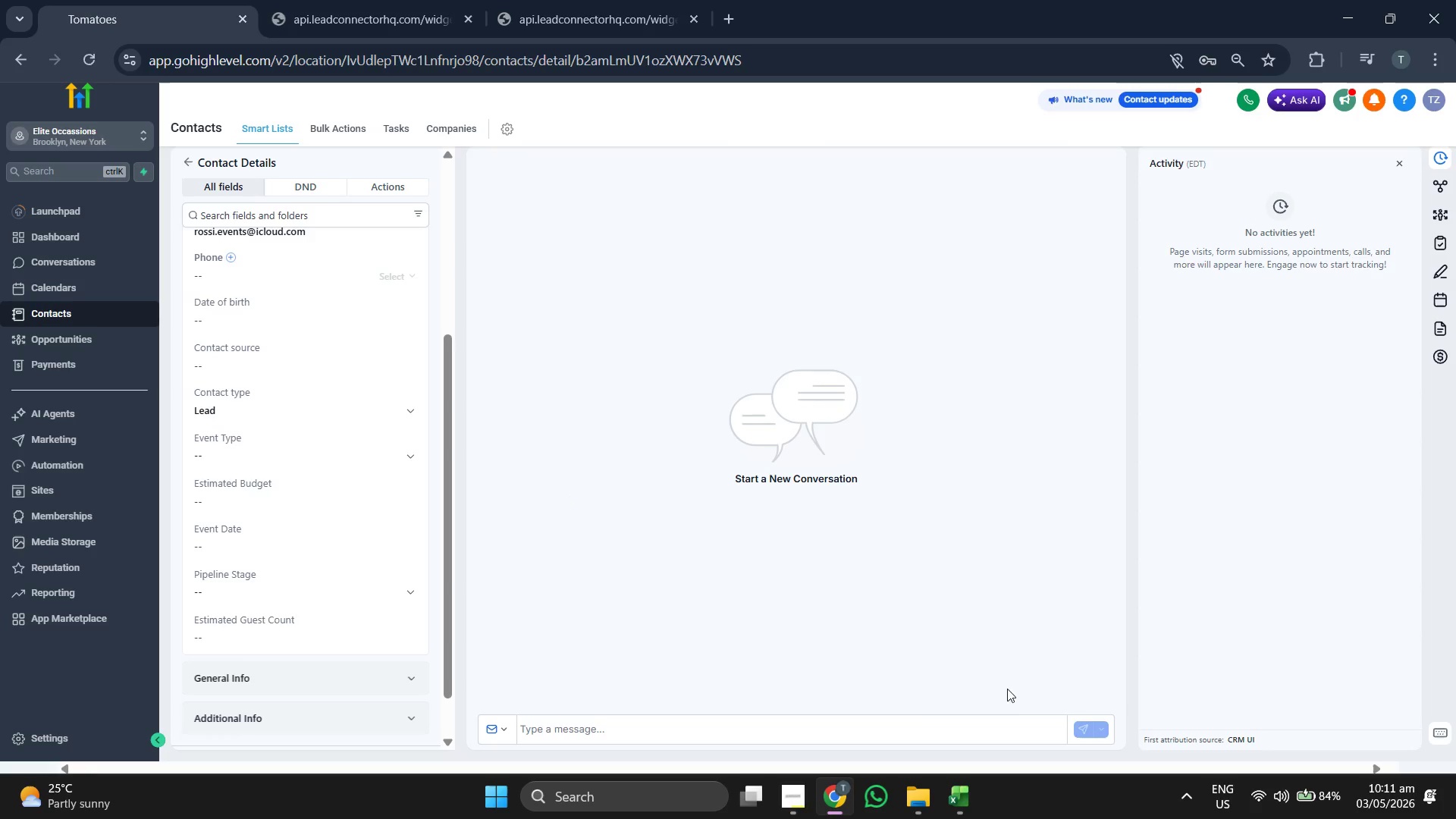 
left_click([960, 799])
 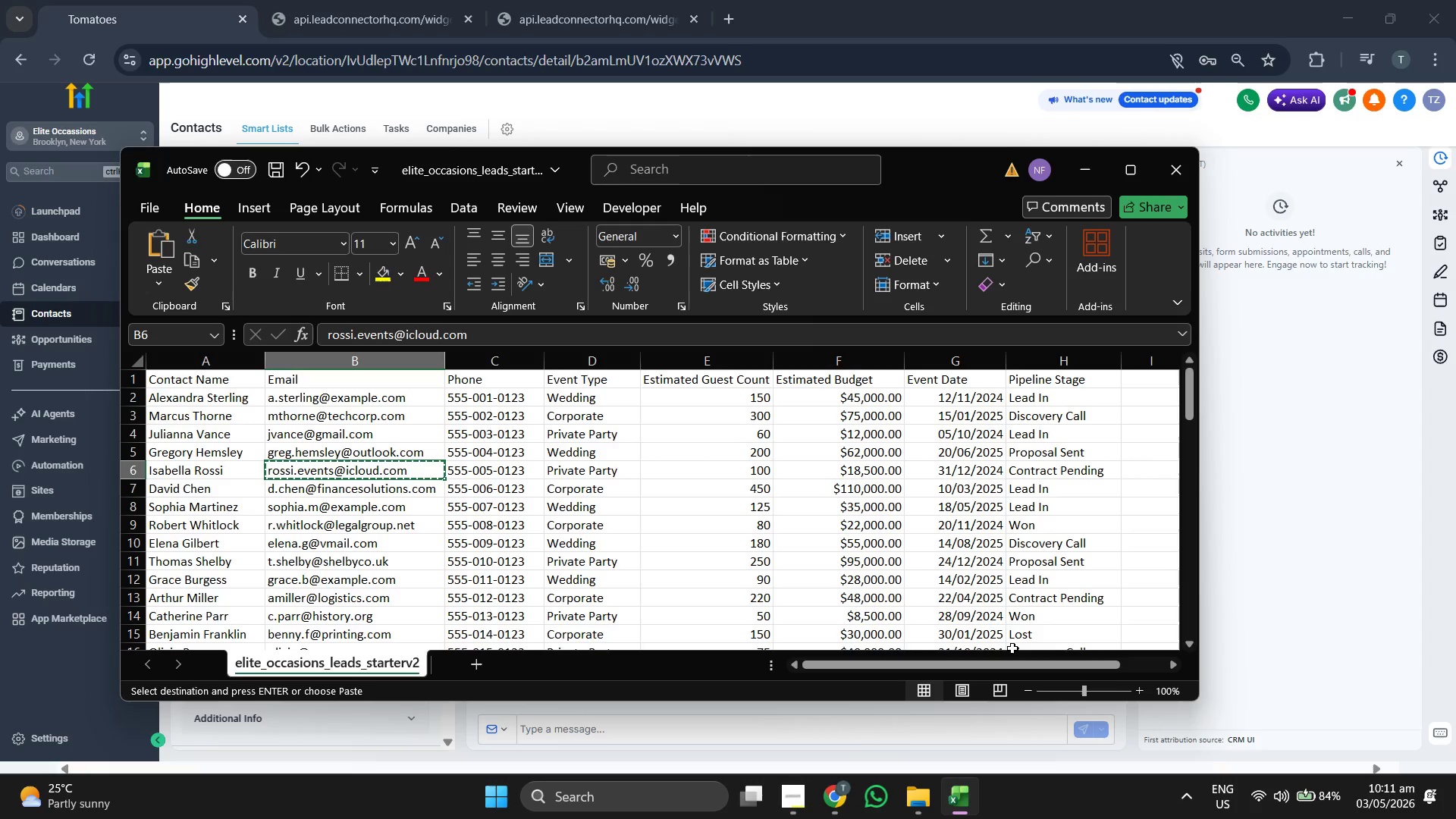 
key(ArrowRight)
 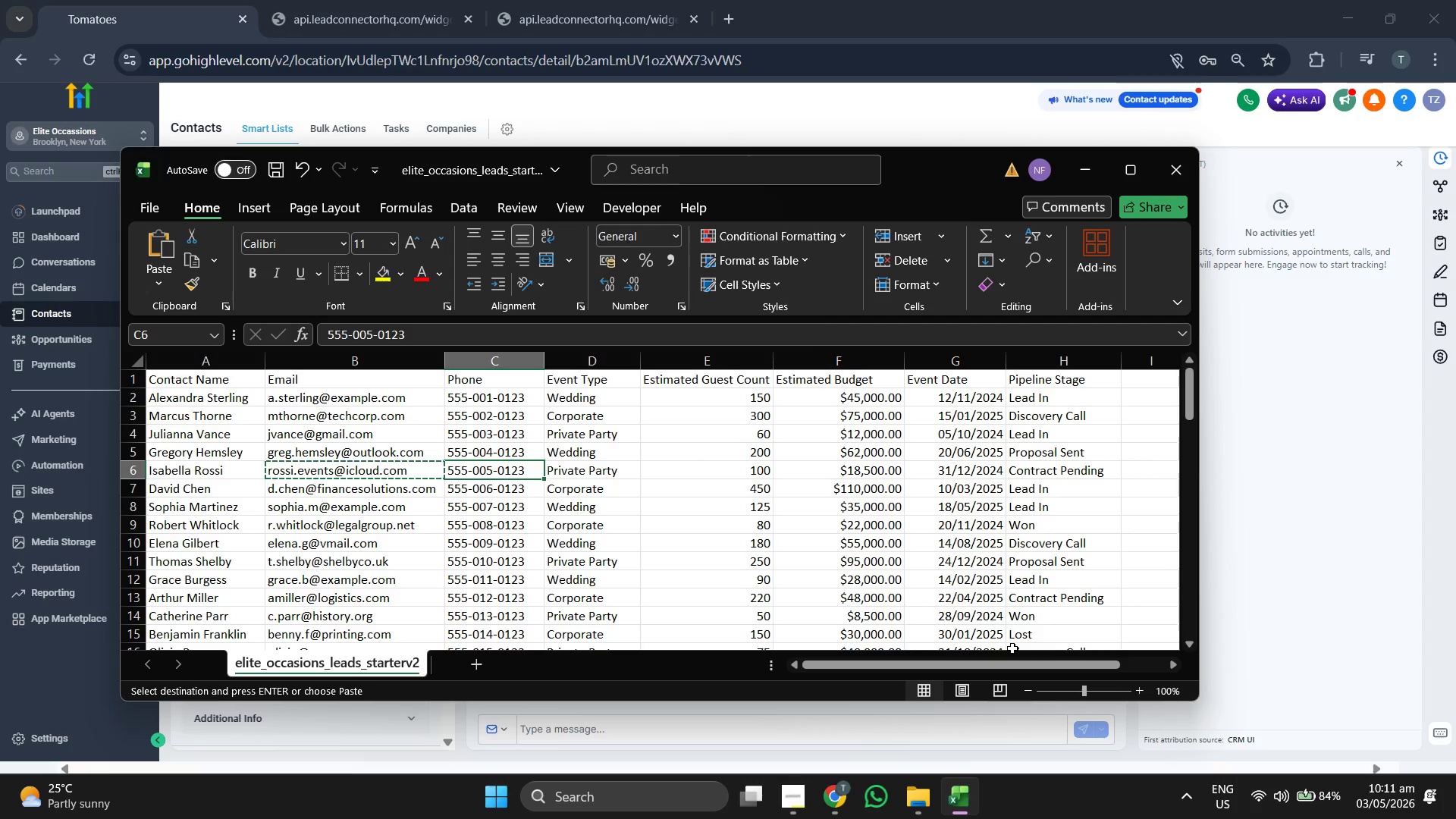 
key(ArrowRight)
 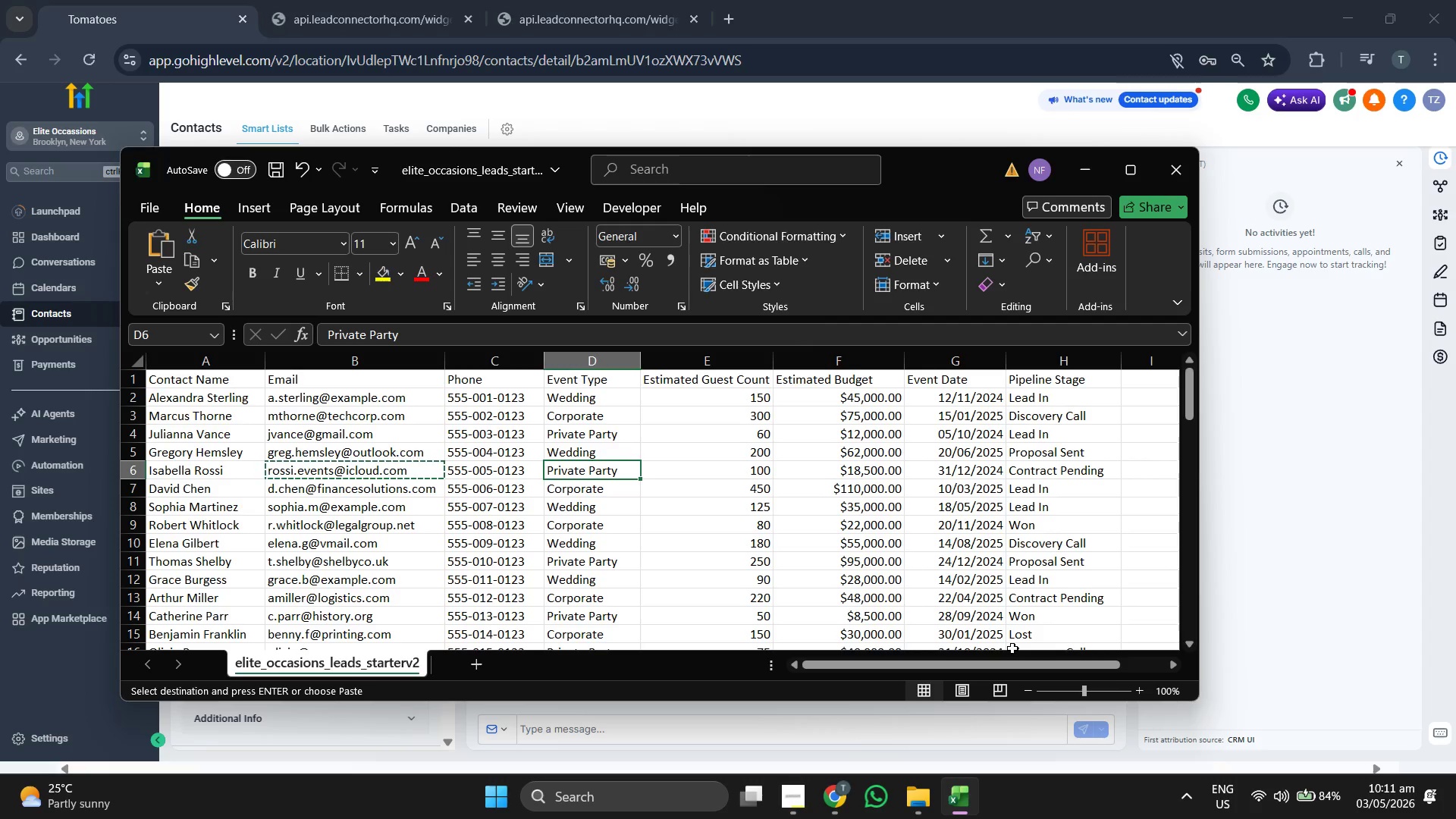 
key(ArrowLeft)
 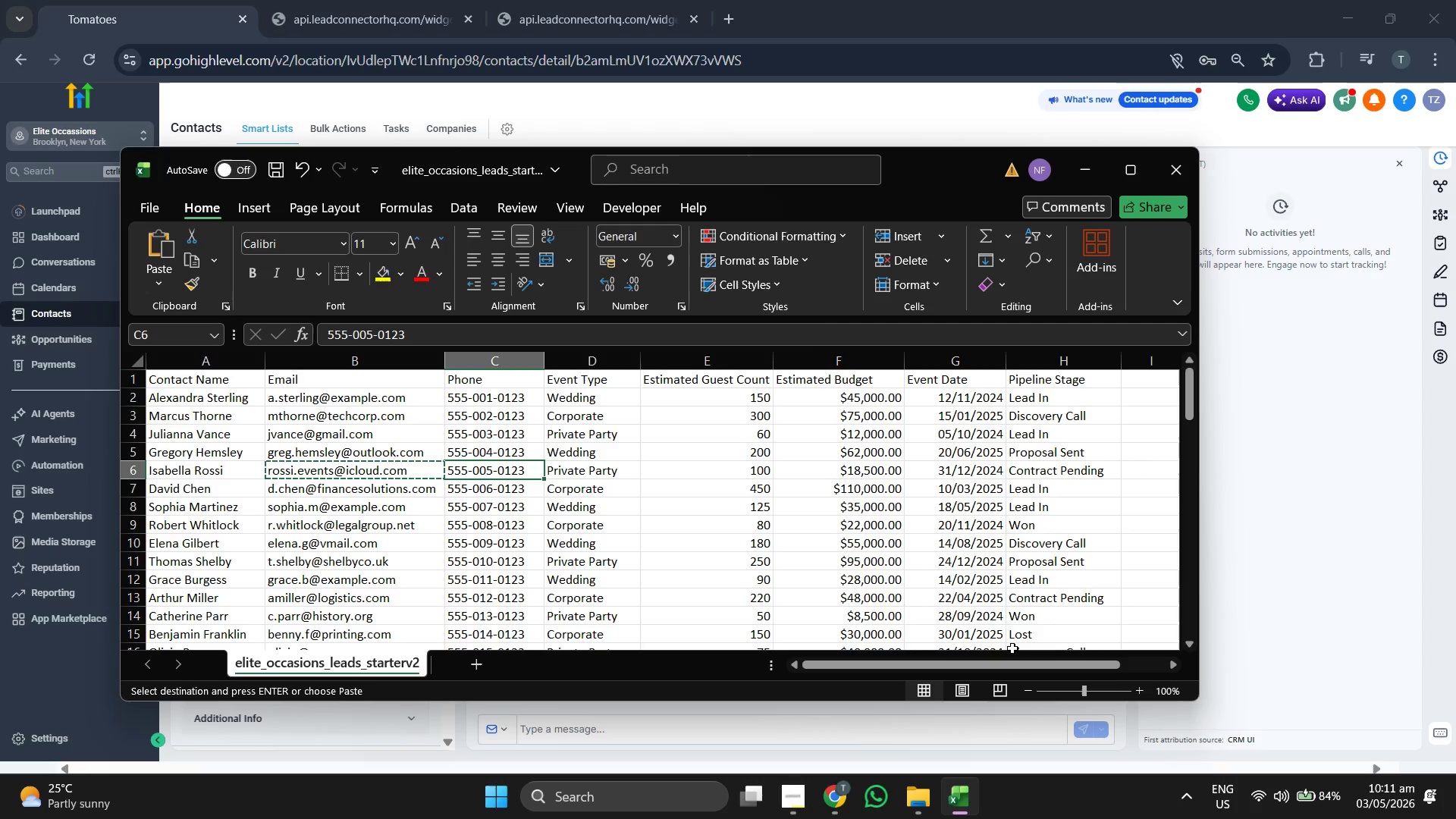 
key(Control+C)
 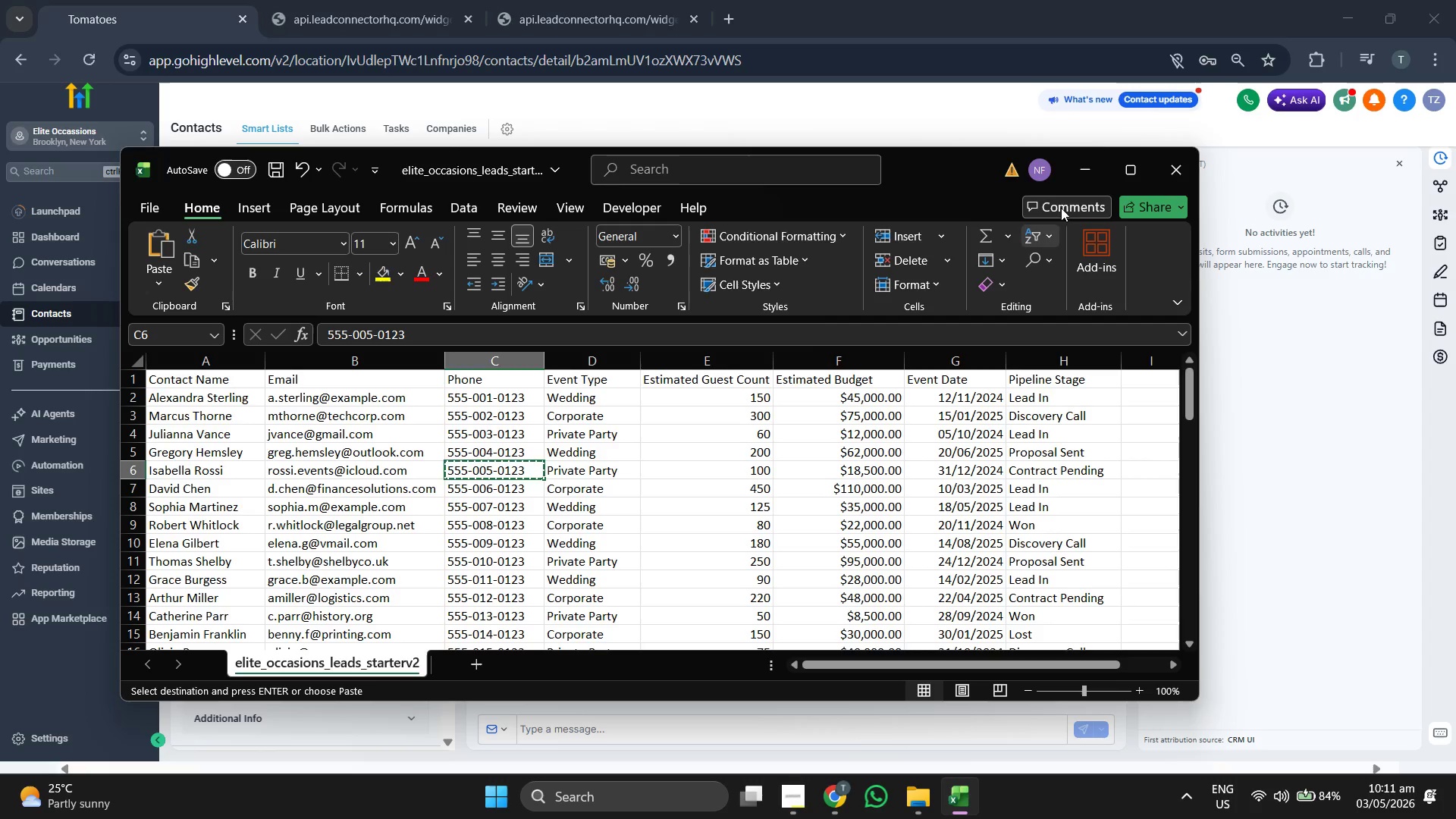 
left_click([1082, 168])
 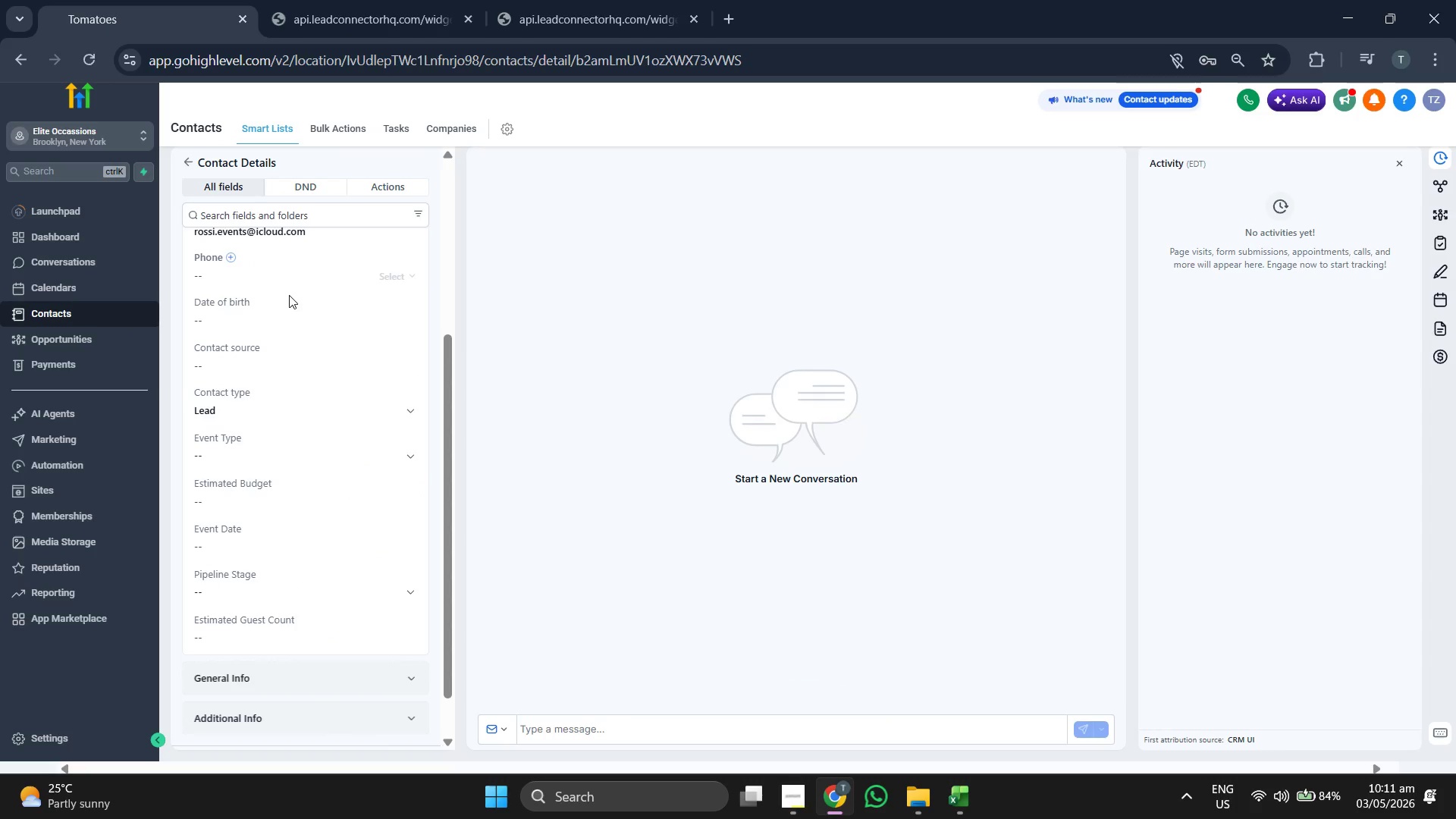 
left_click([300, 277])
 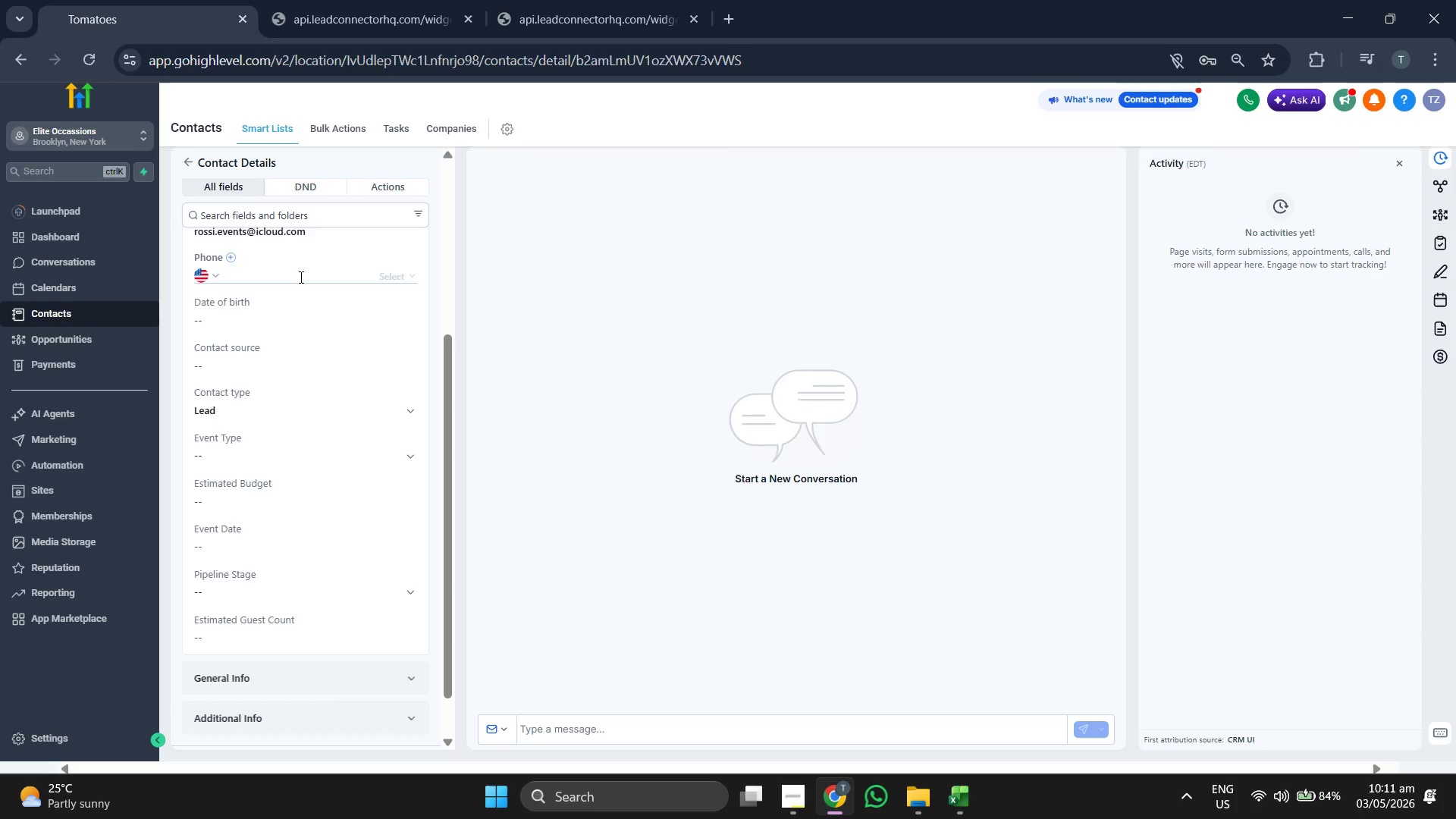 
key(Control+V)
 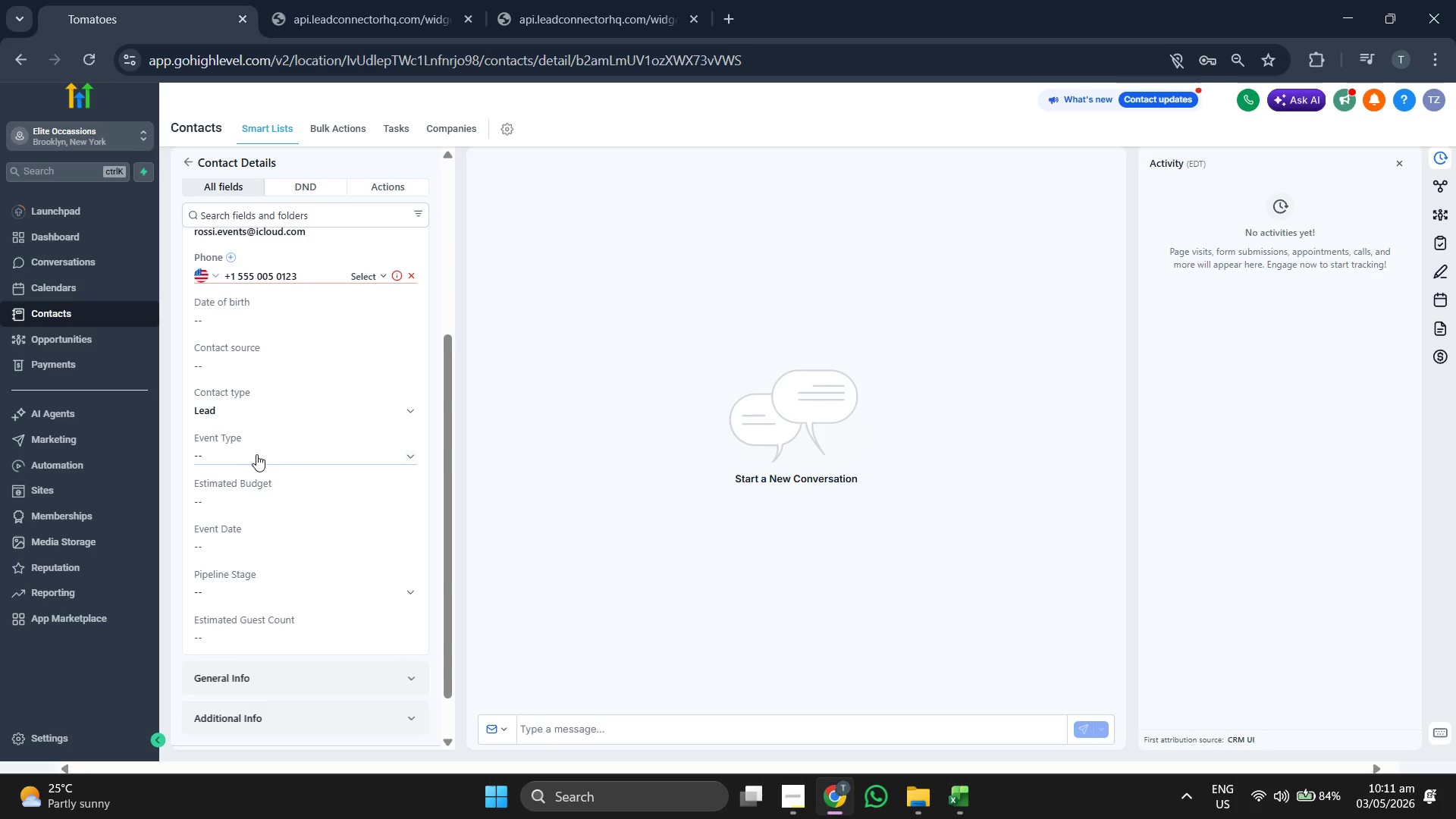 
left_click([256, 454])
 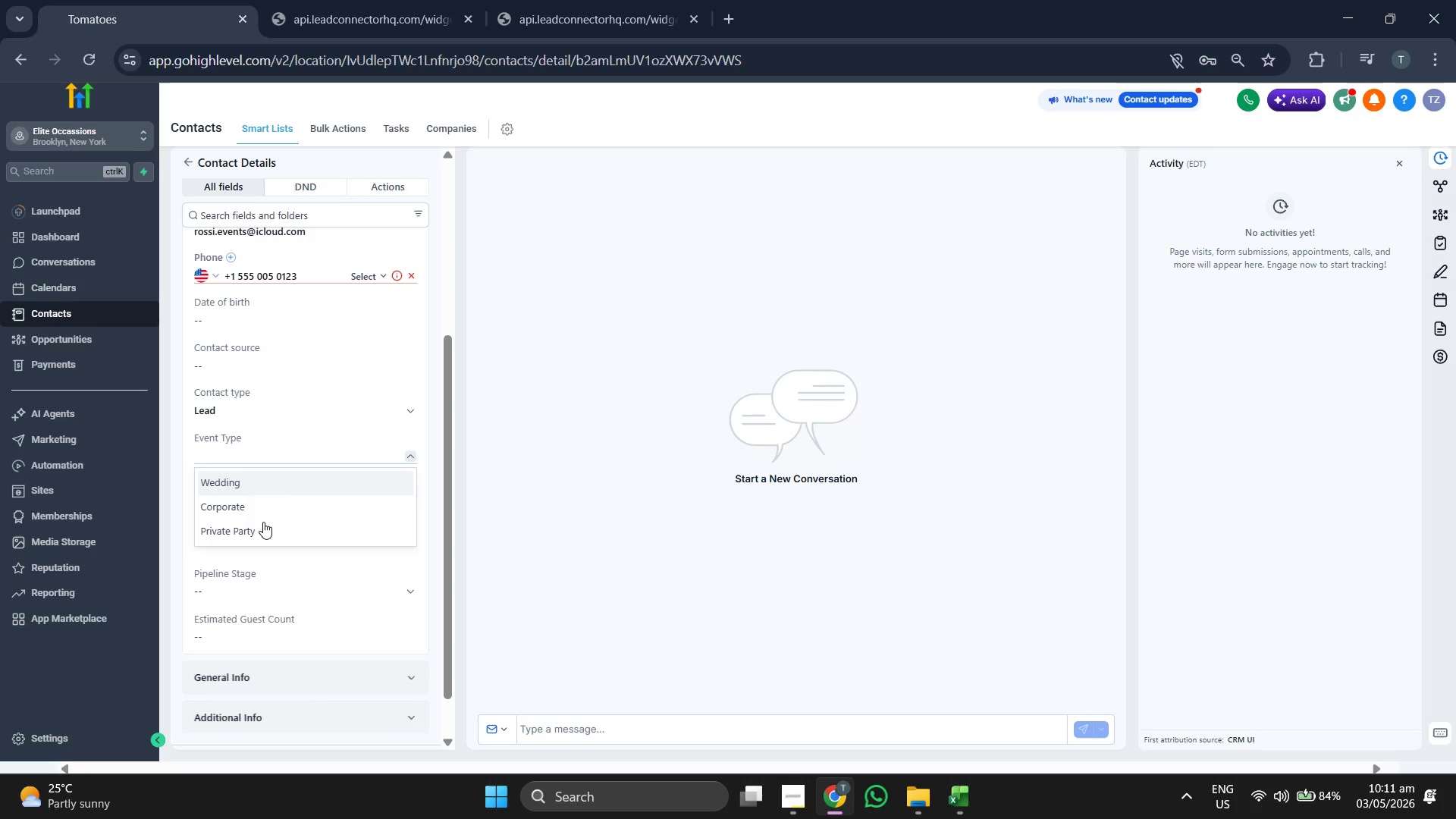 
left_click([263, 524])
 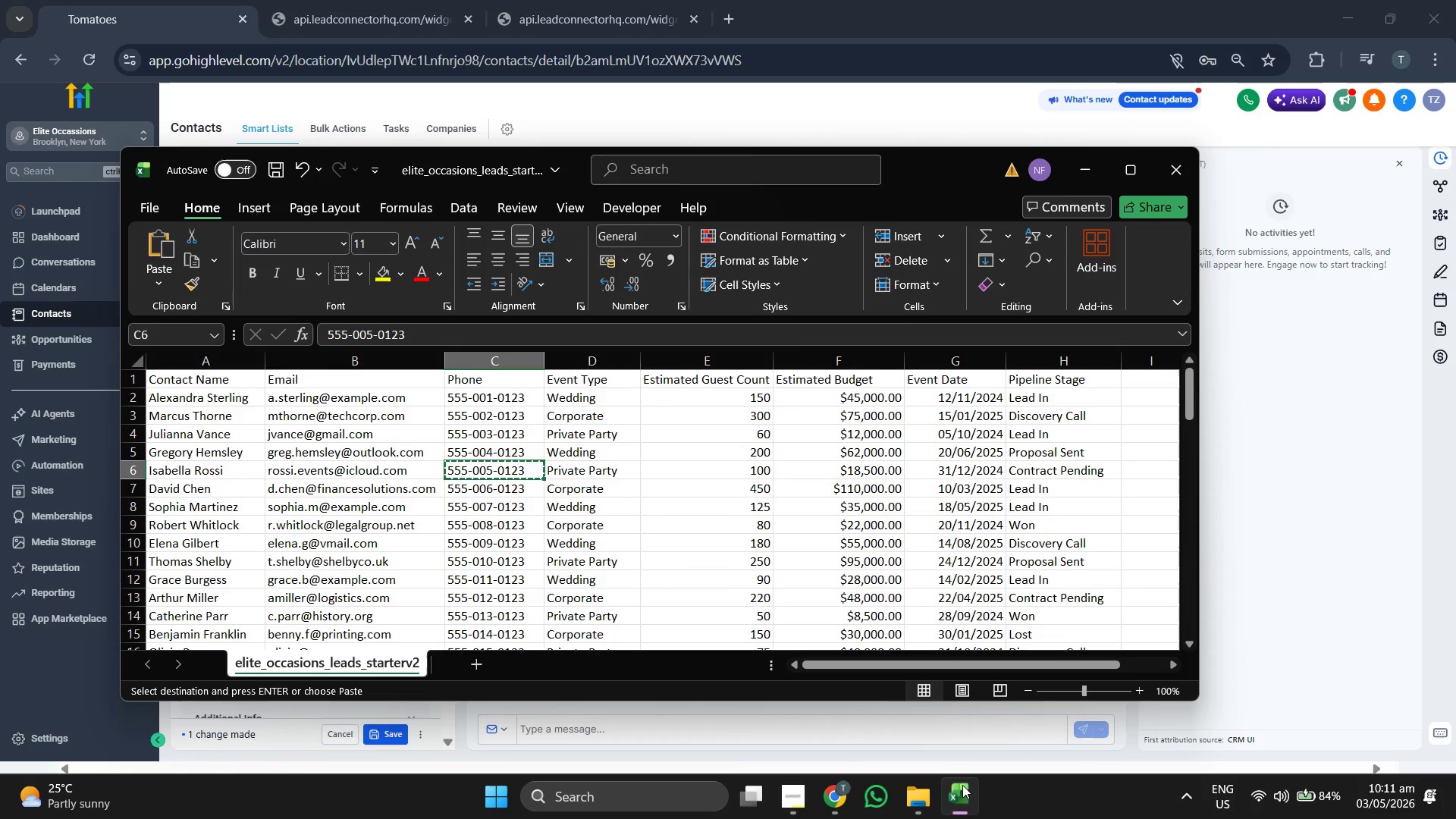 
key(ArrowRight)
 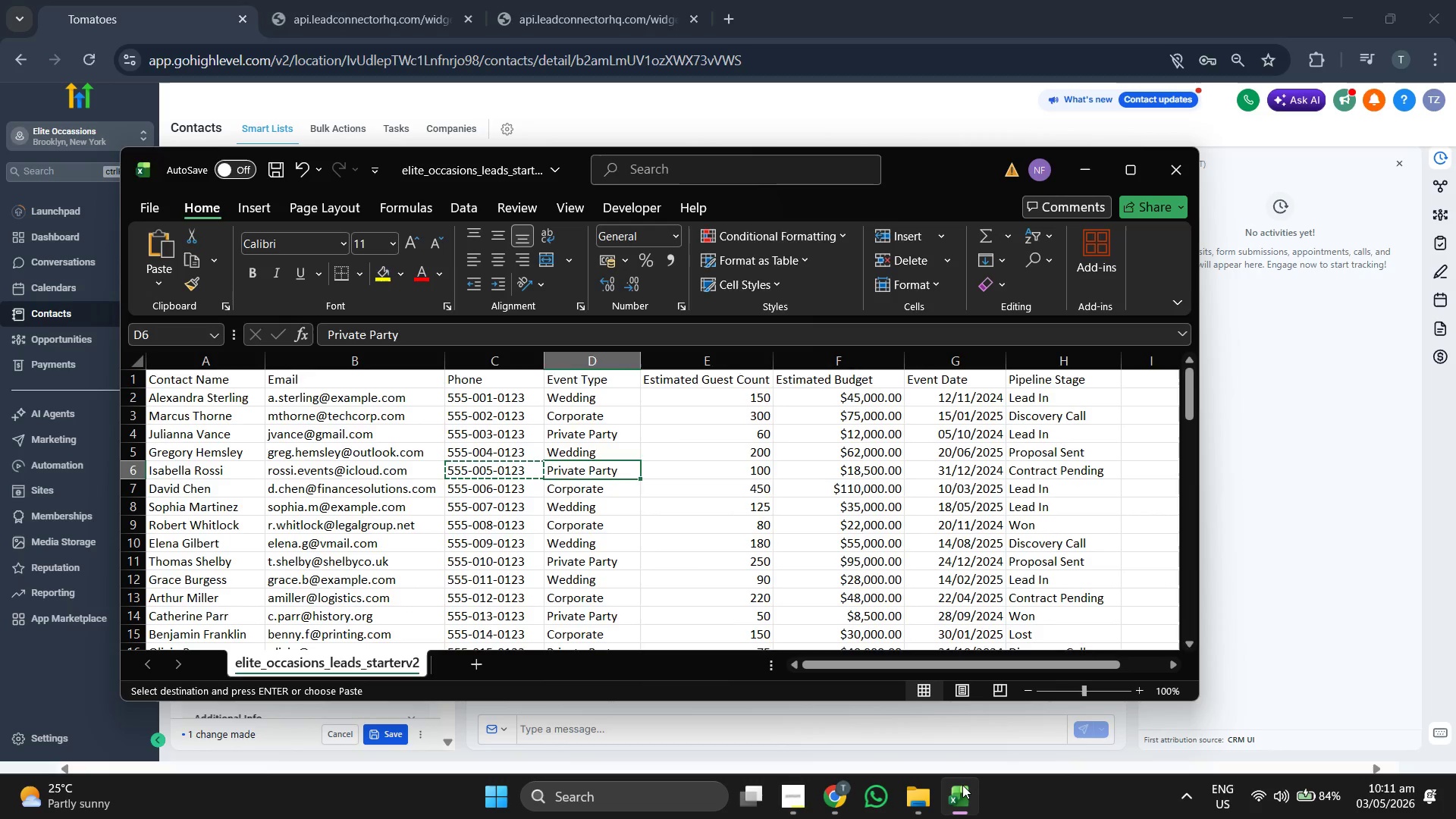 
key(ArrowRight)
 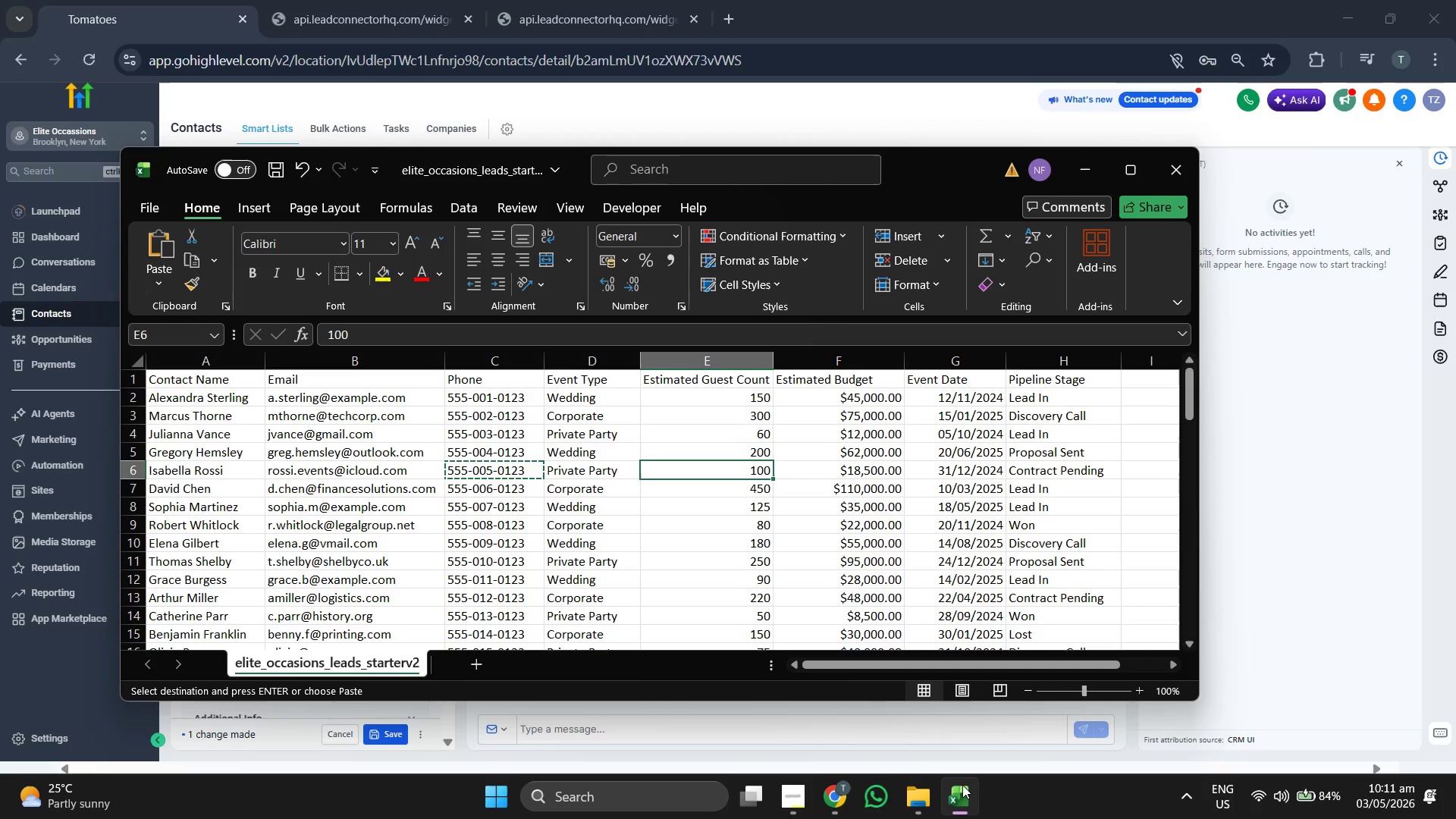 
key(Control+C)
 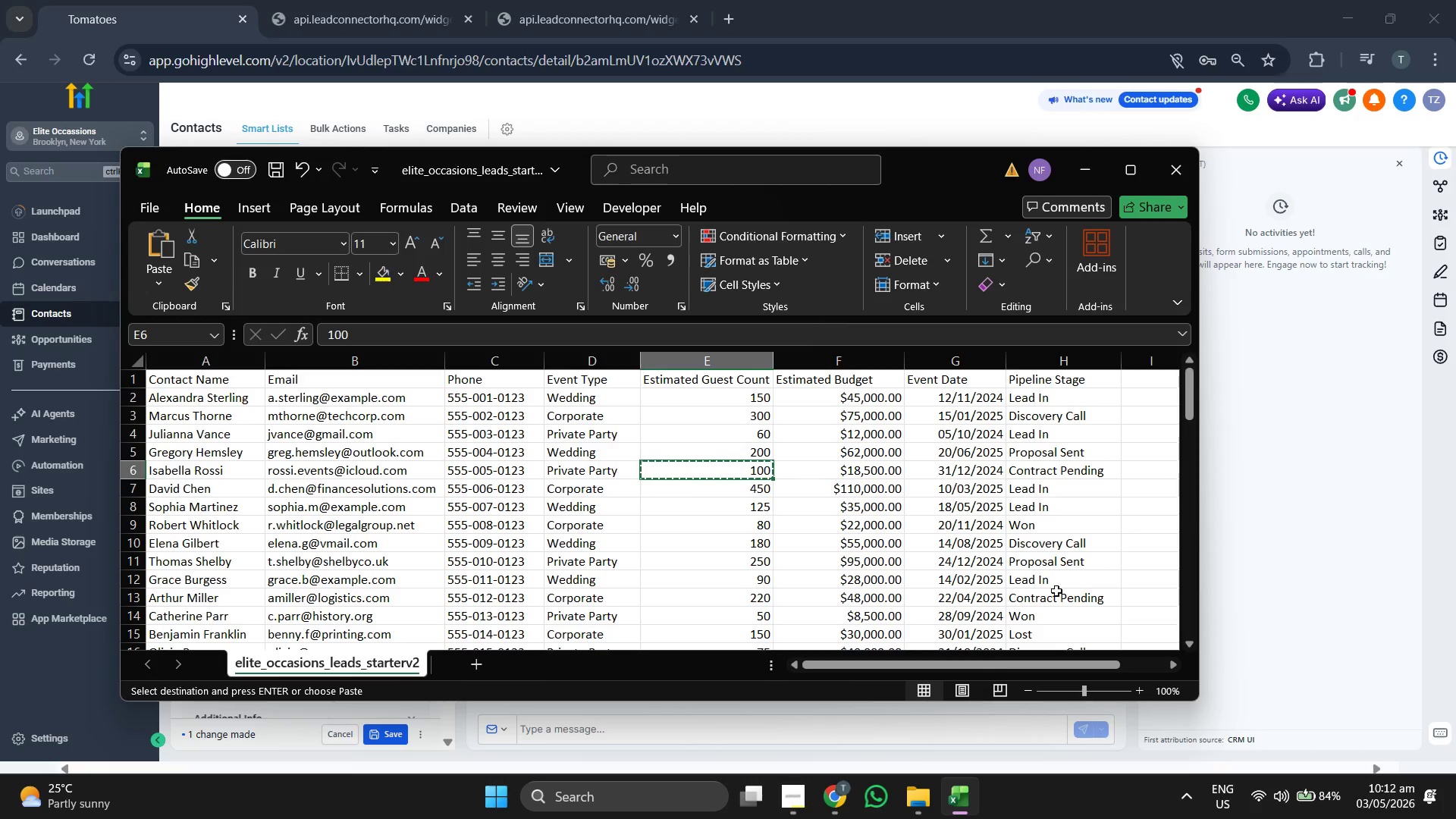 
left_click([1278, 482])
 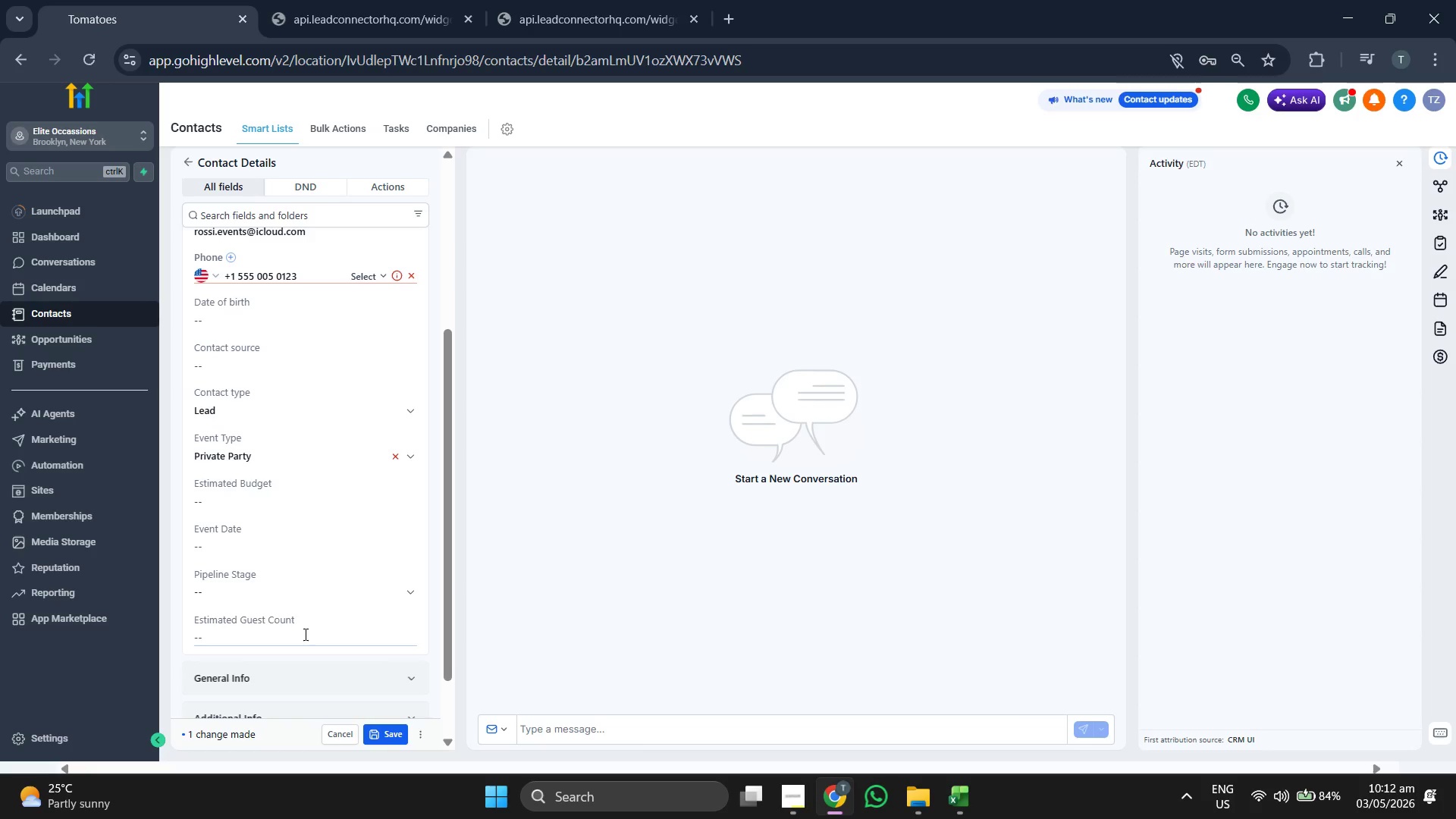 
left_click([308, 639])
 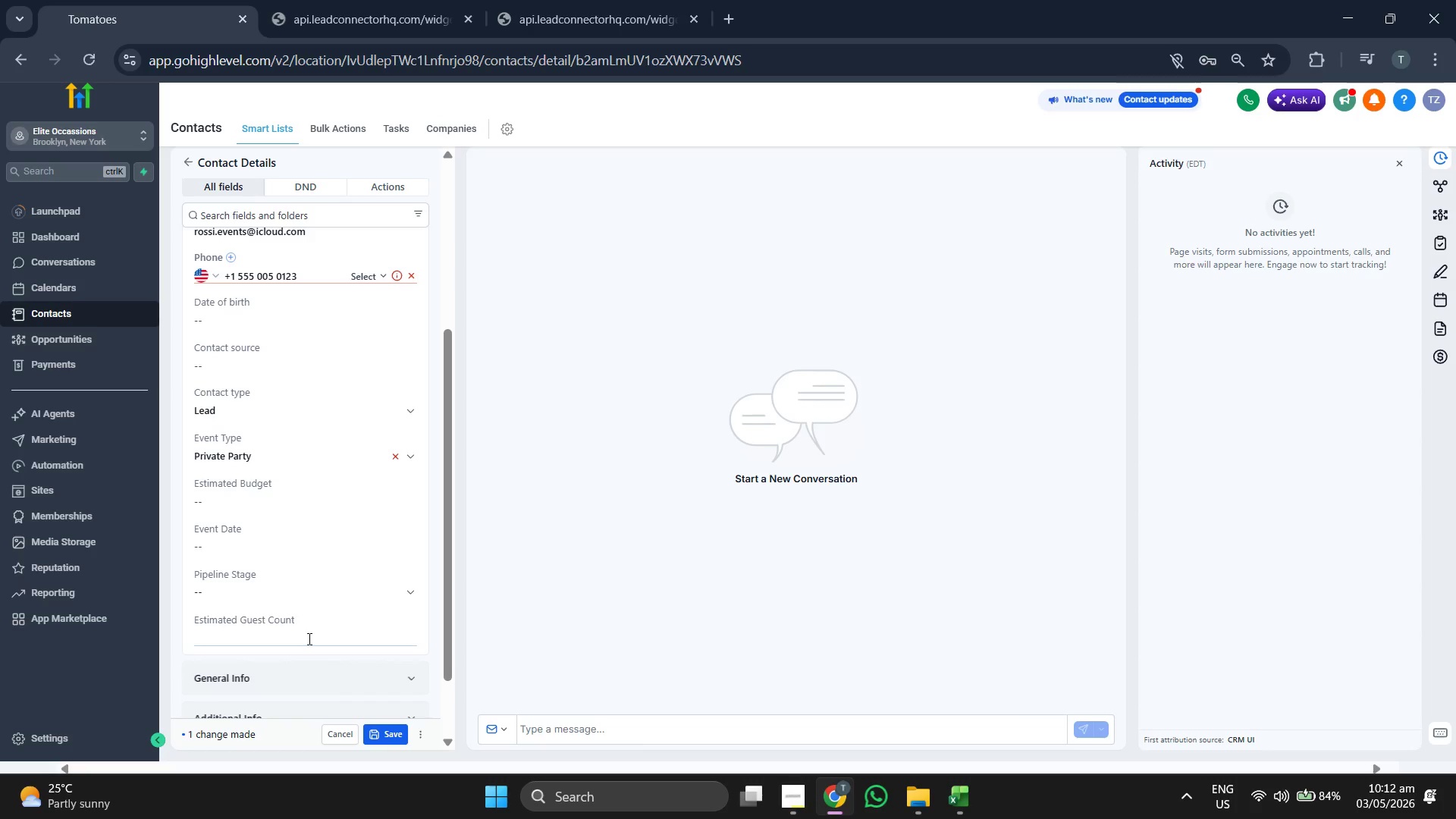 
key(Control+V)
 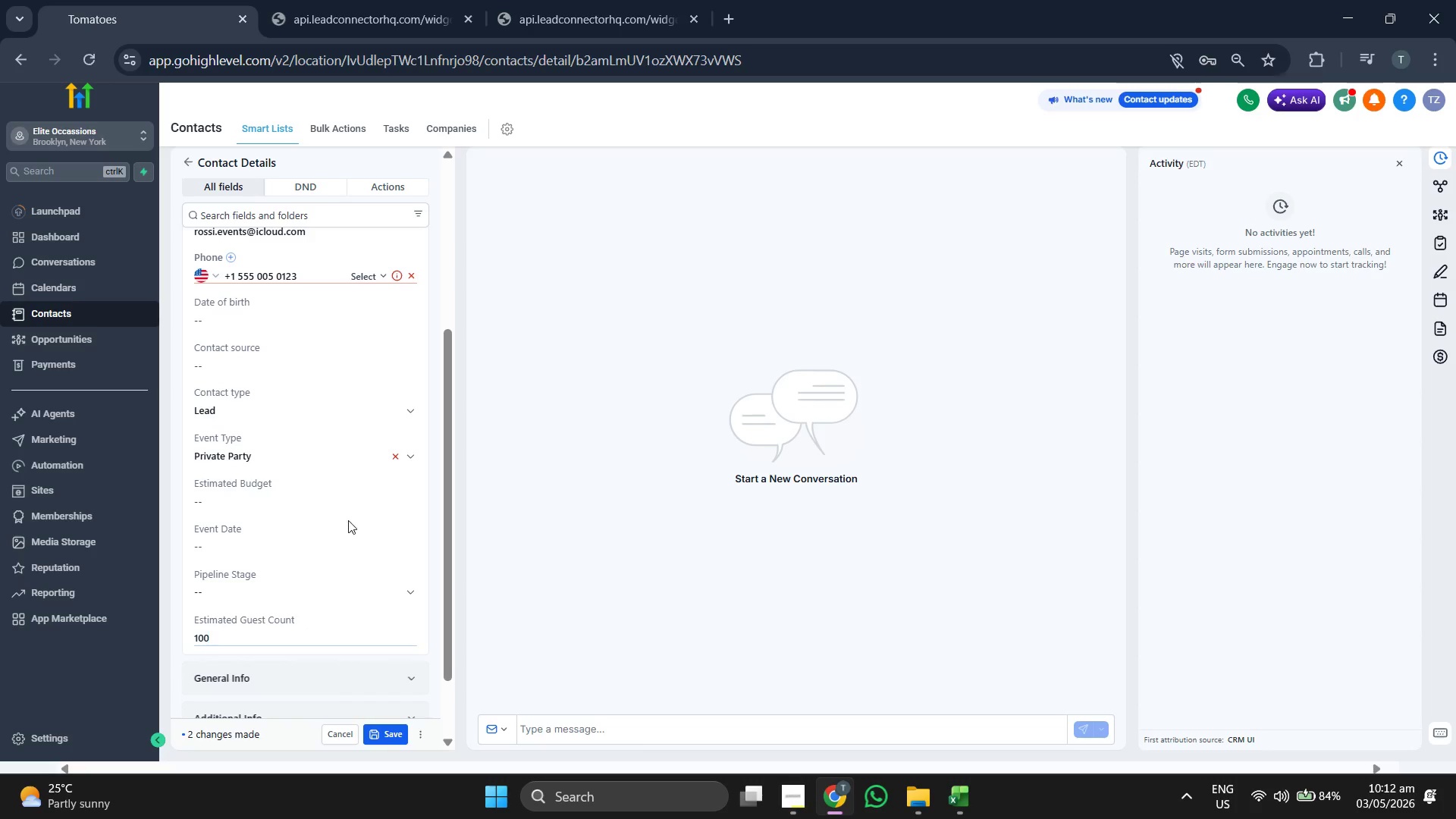 
left_click([365, 502])
 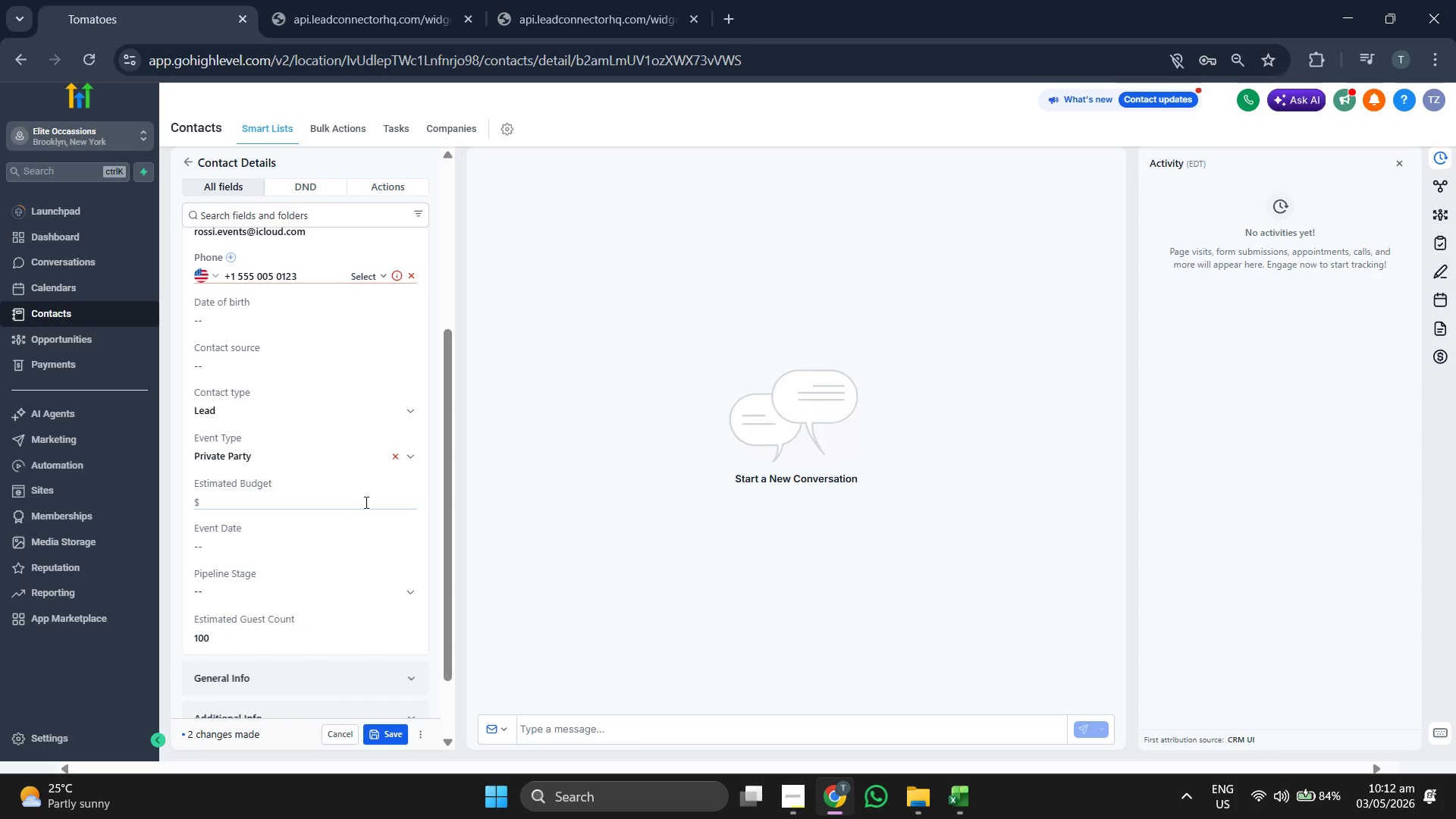 
type(18500)
 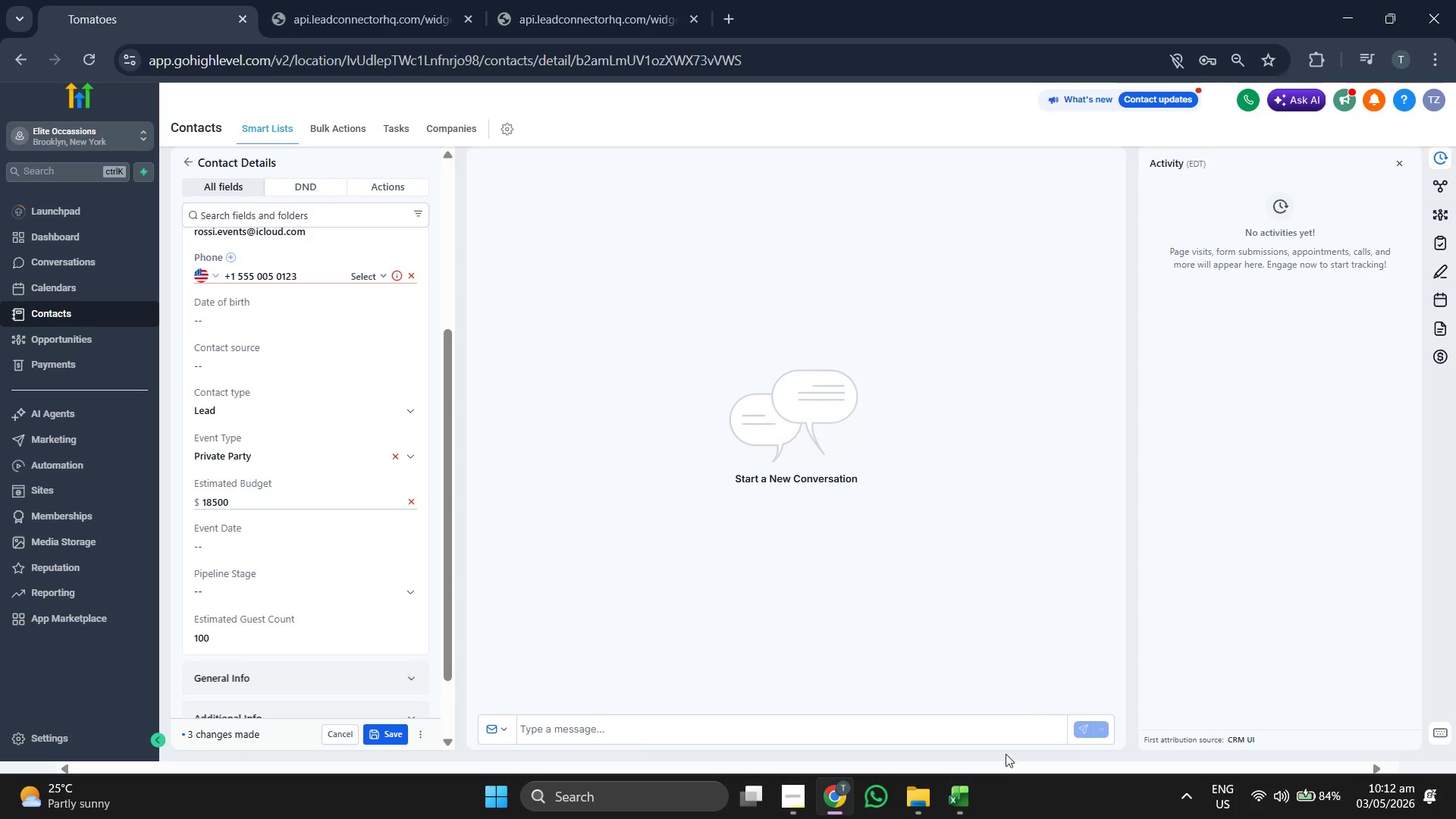 
left_click([975, 793])
 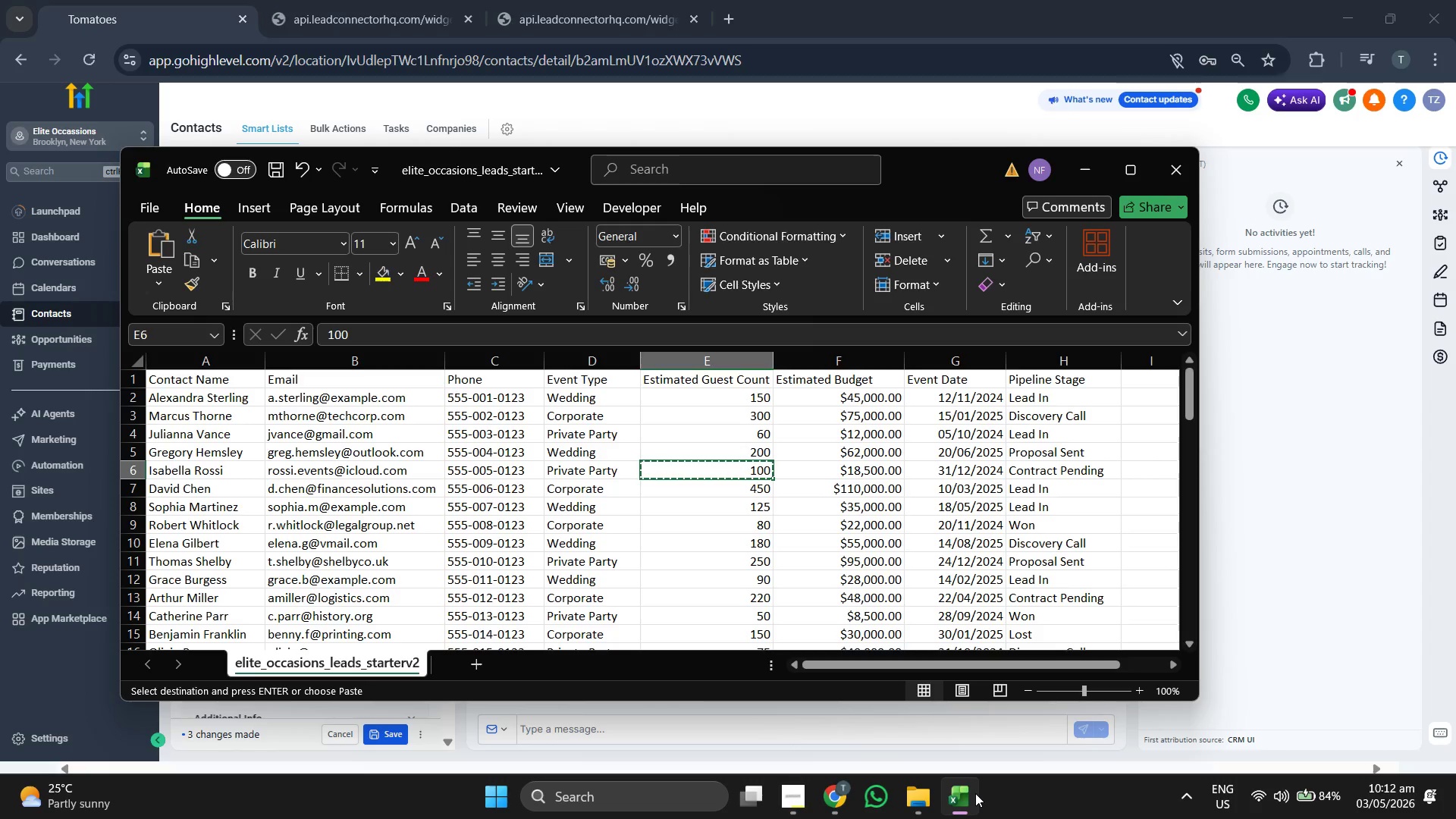 
left_click([975, 793])
 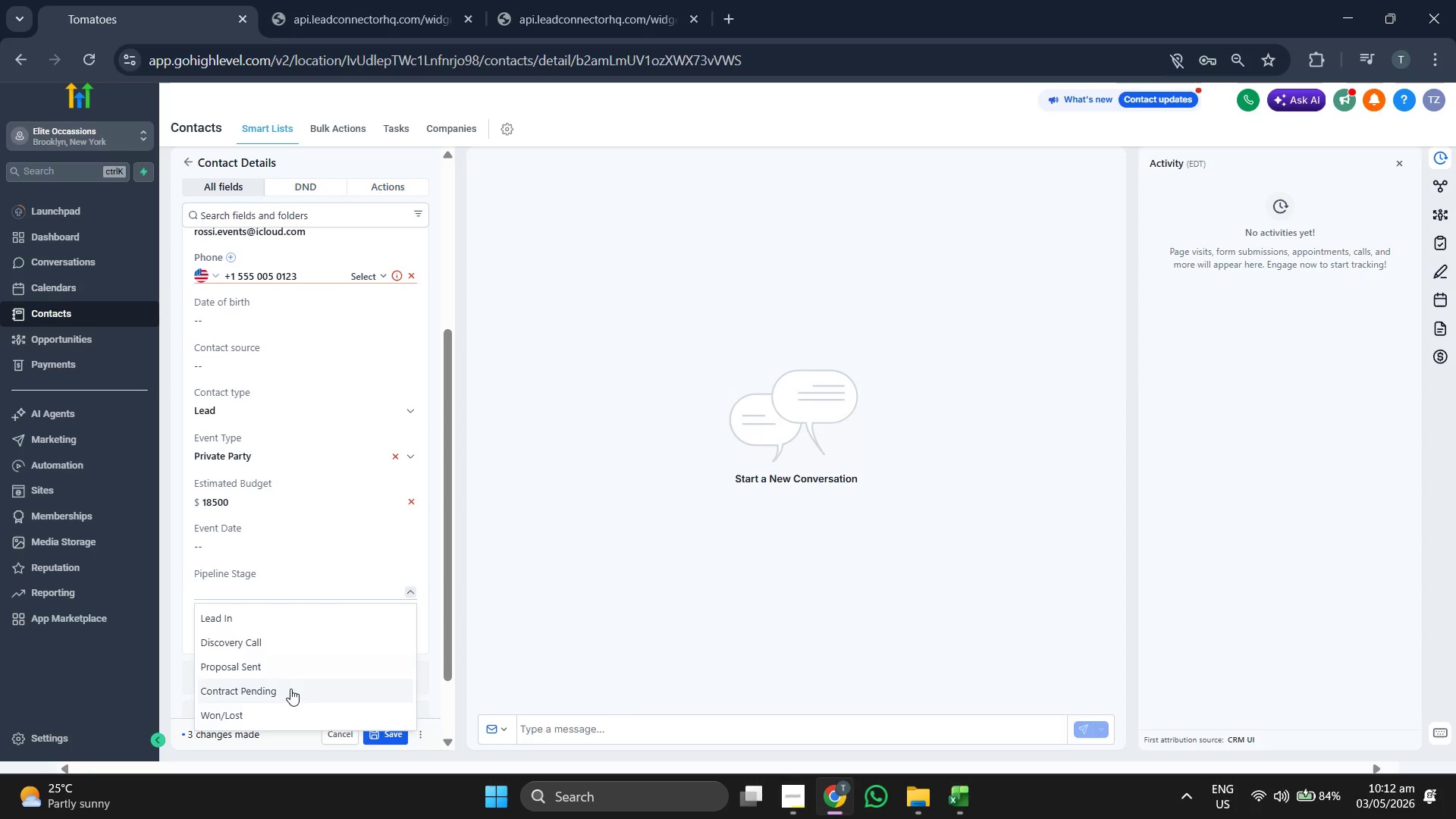 
double_click([291, 548])
 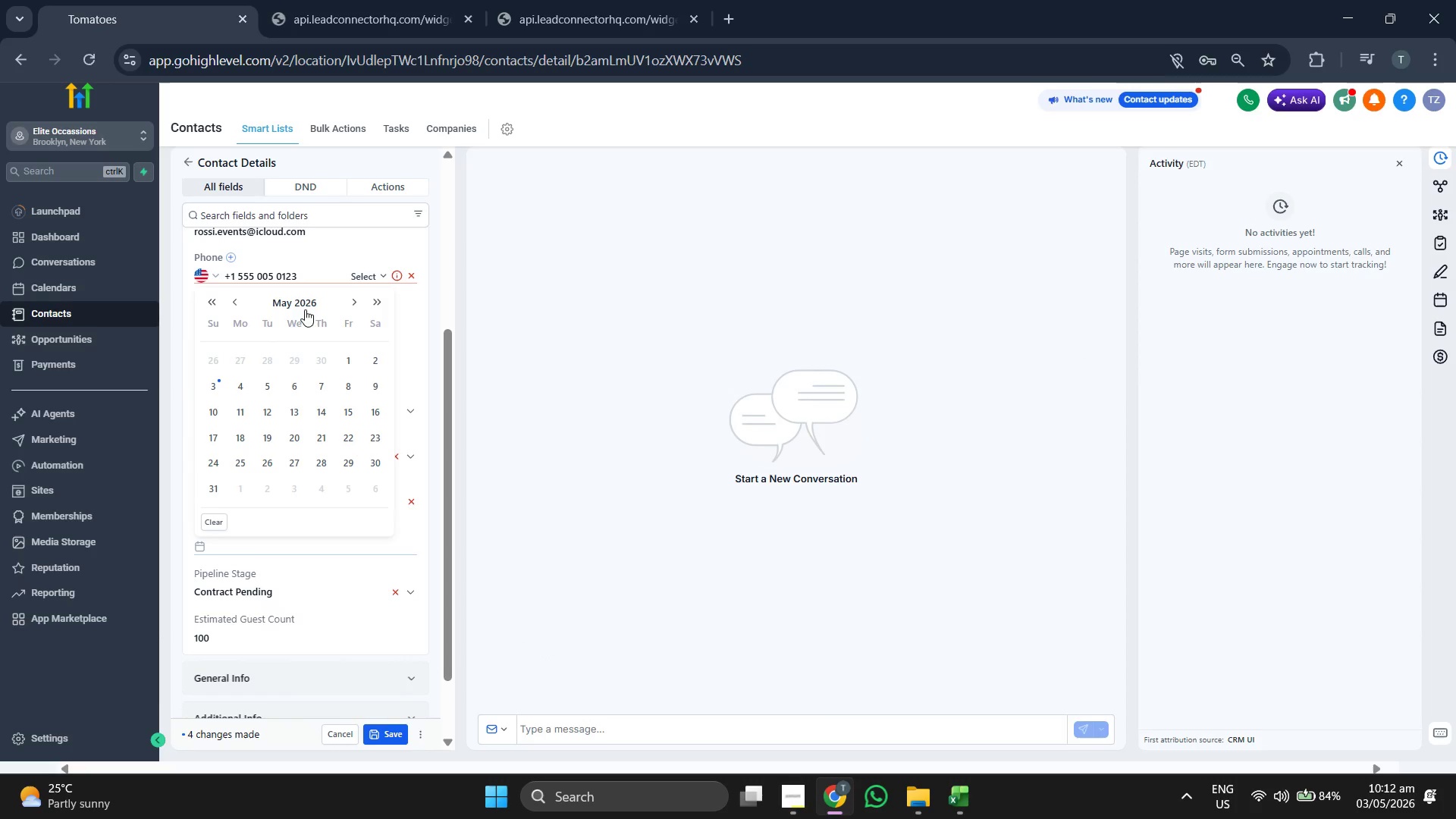 
left_click([305, 307])
 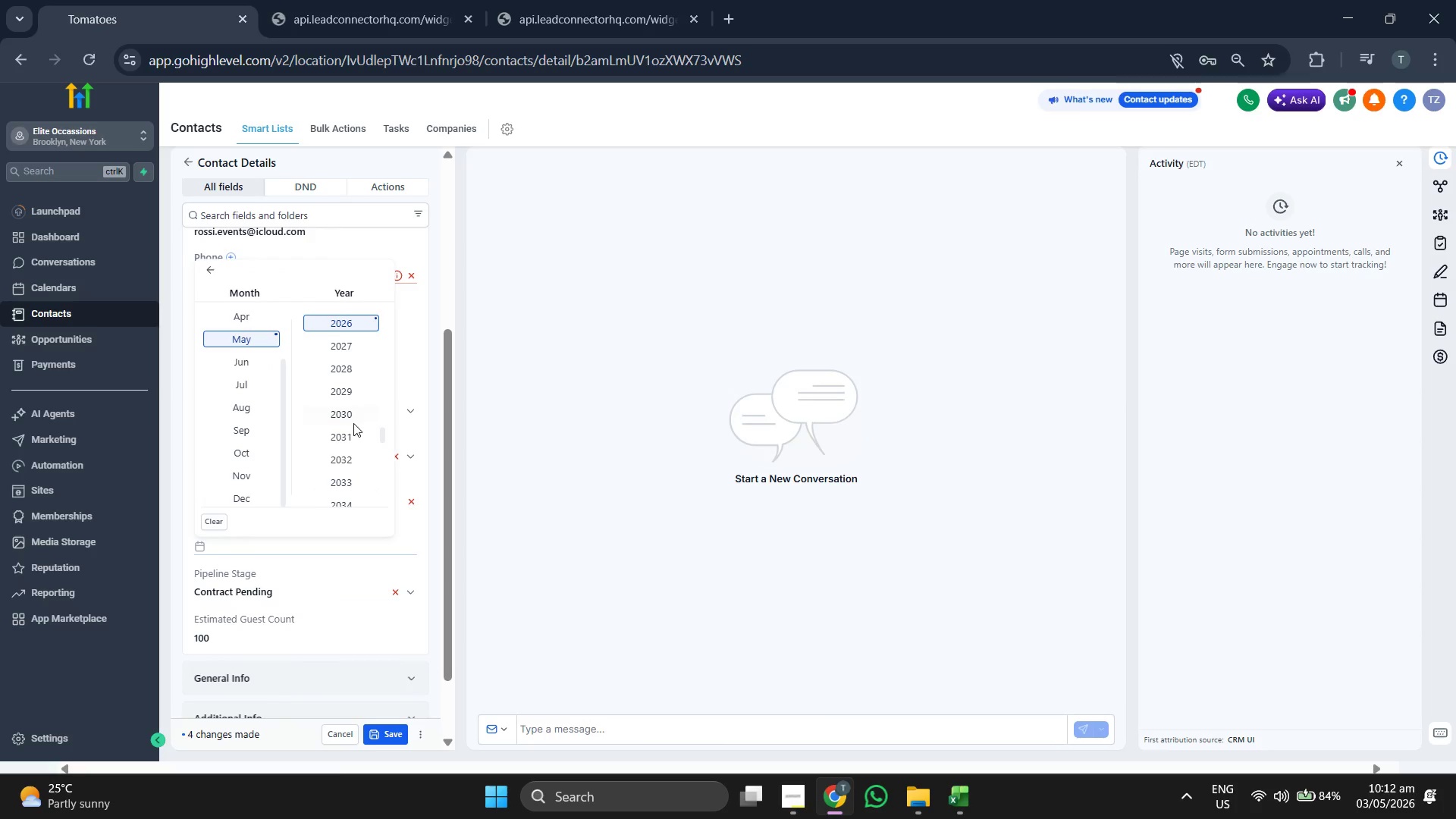 
scroll: coordinate [353, 423], scroll_direction: up, amount: 1.0
 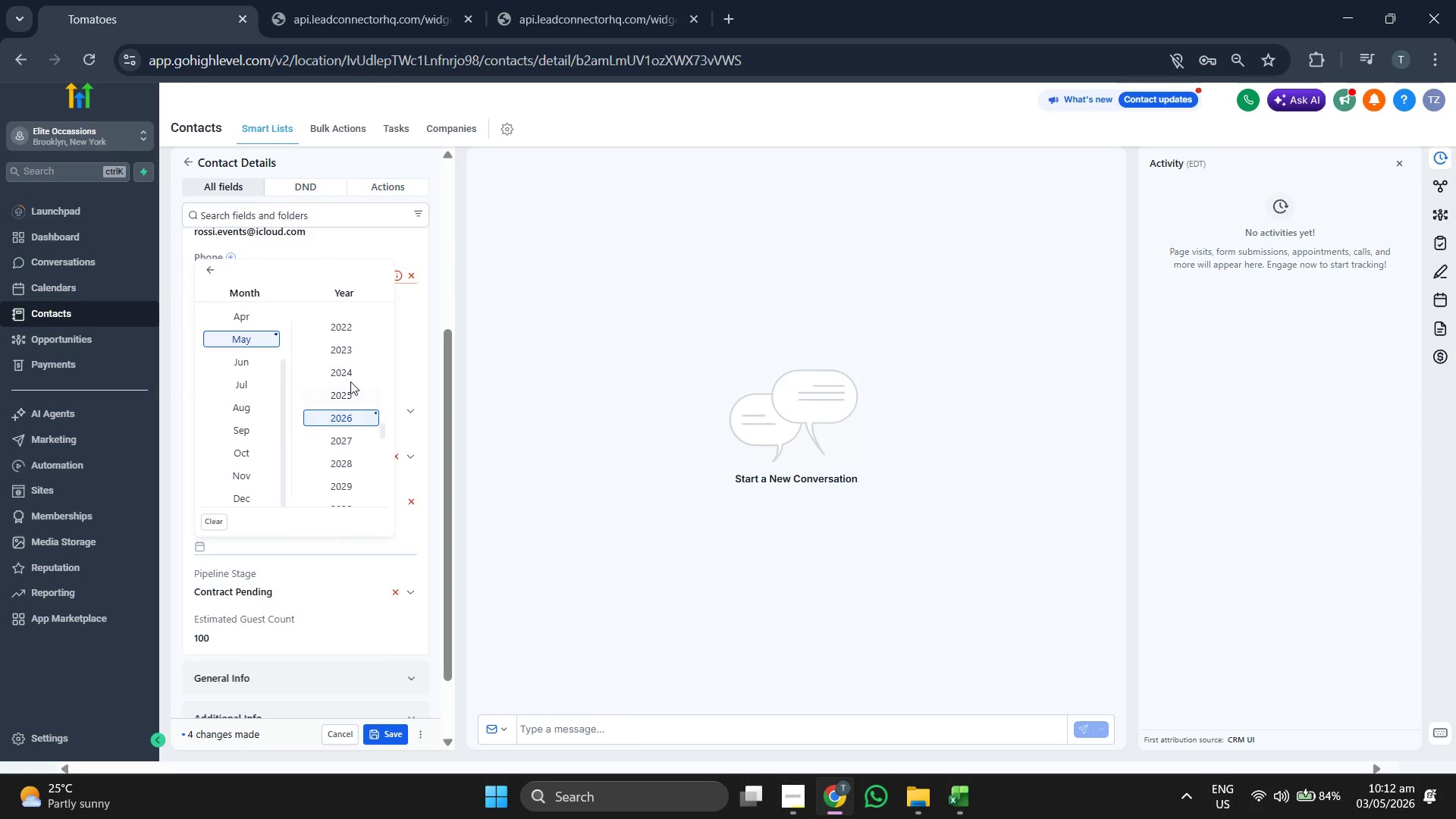 
left_click([350, 375])
 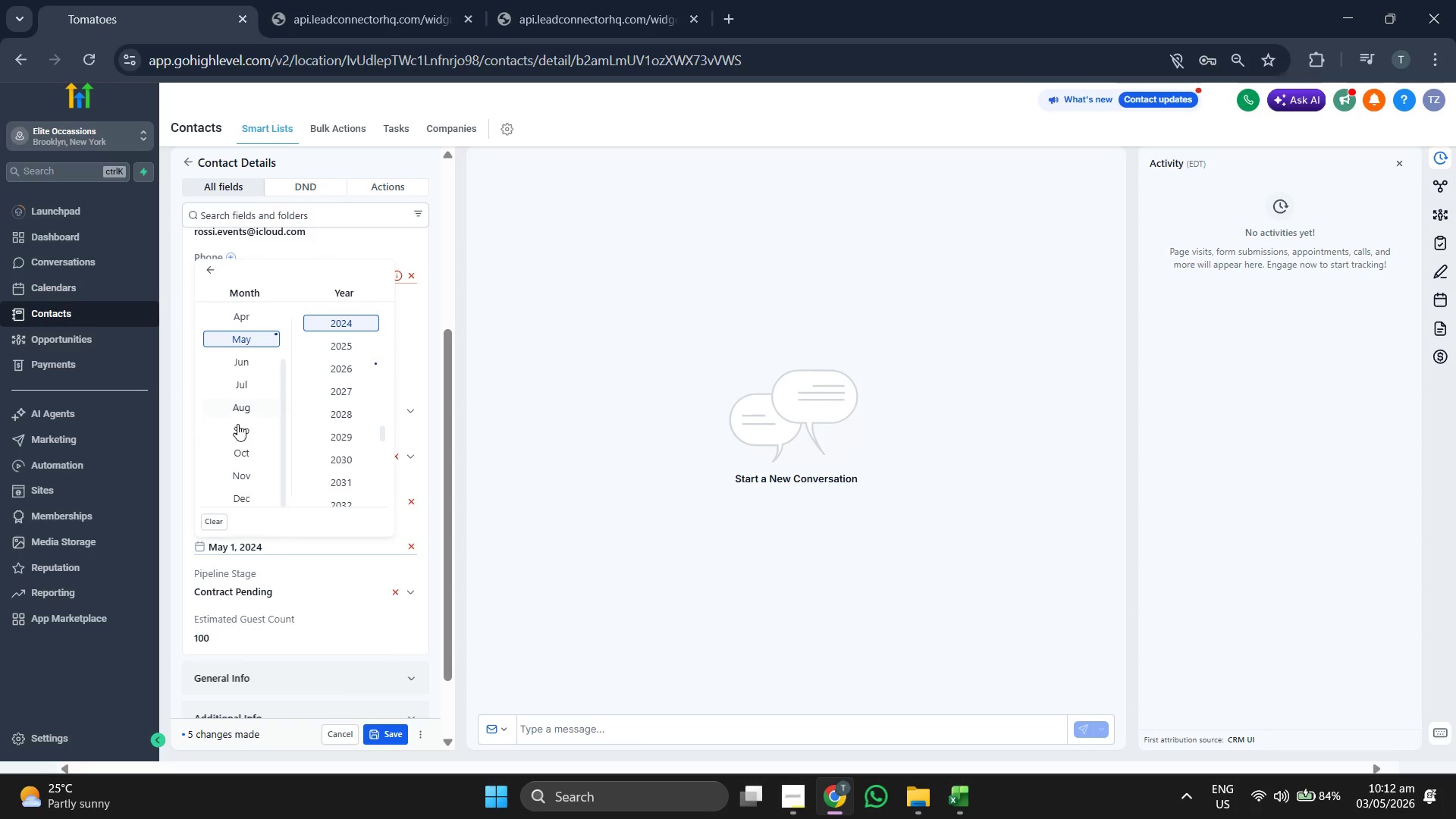 
scroll: coordinate [237, 424], scroll_direction: down, amount: 4.0
 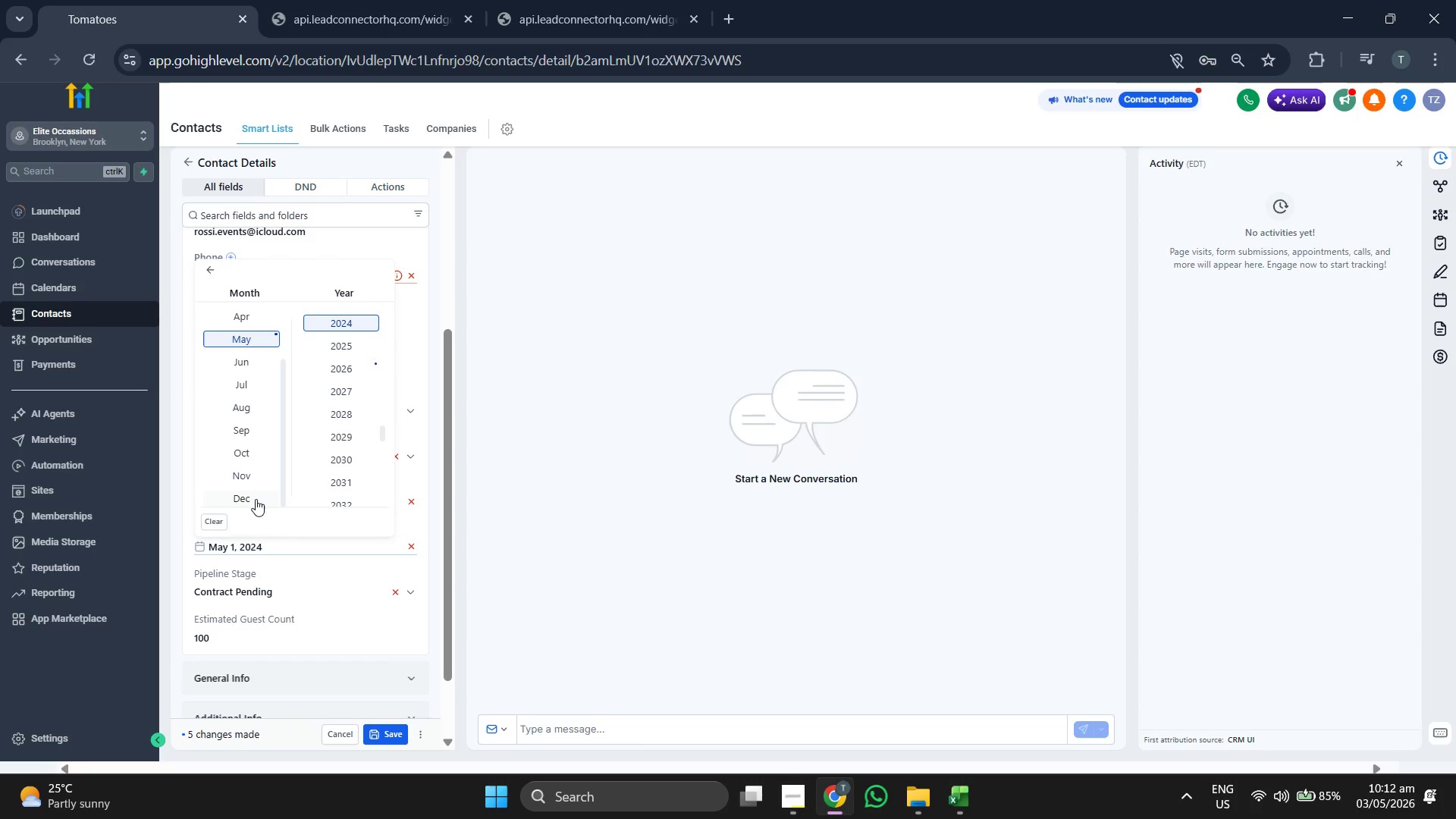 
left_click([256, 498])
 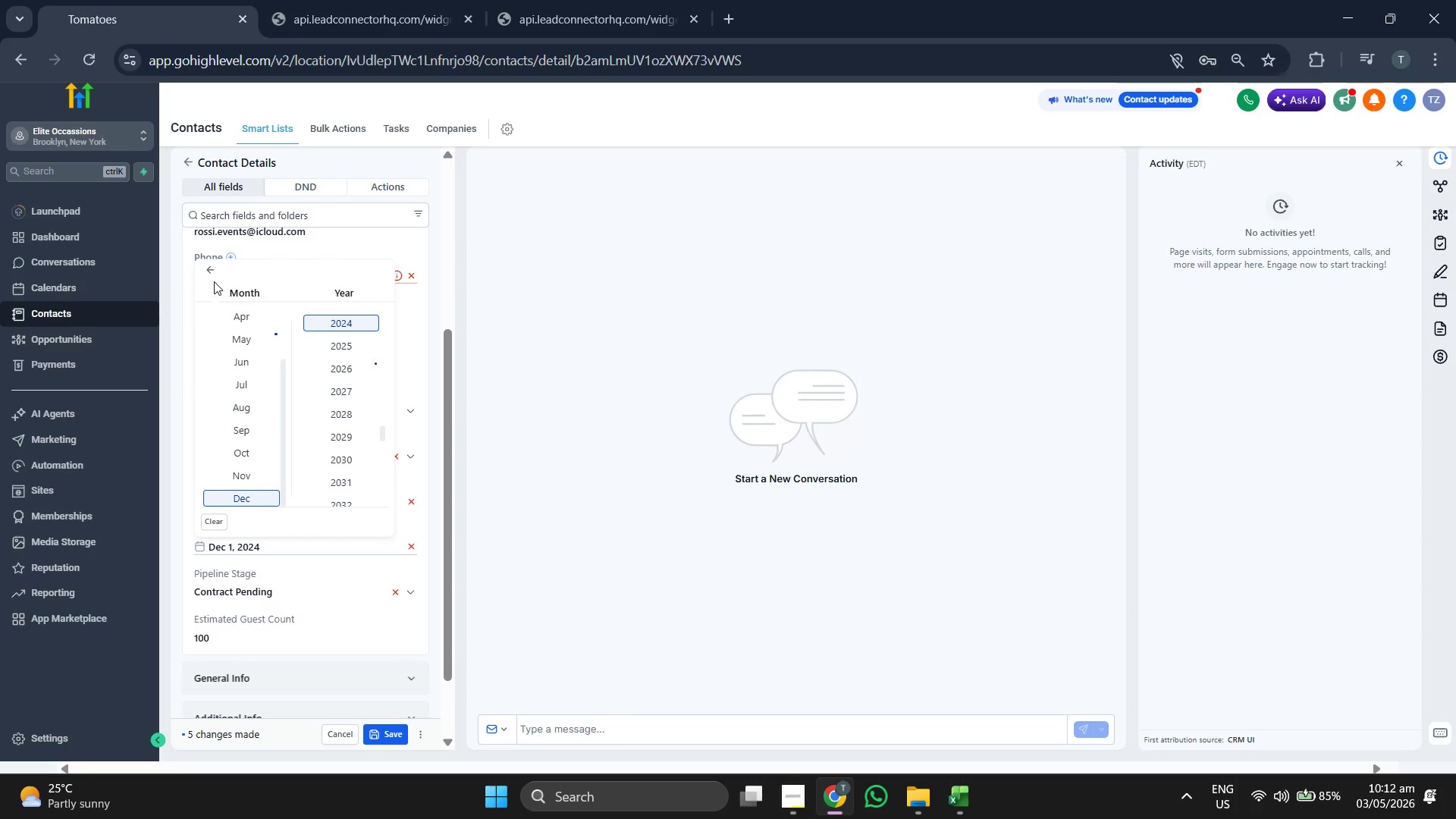 
left_click([211, 273])
 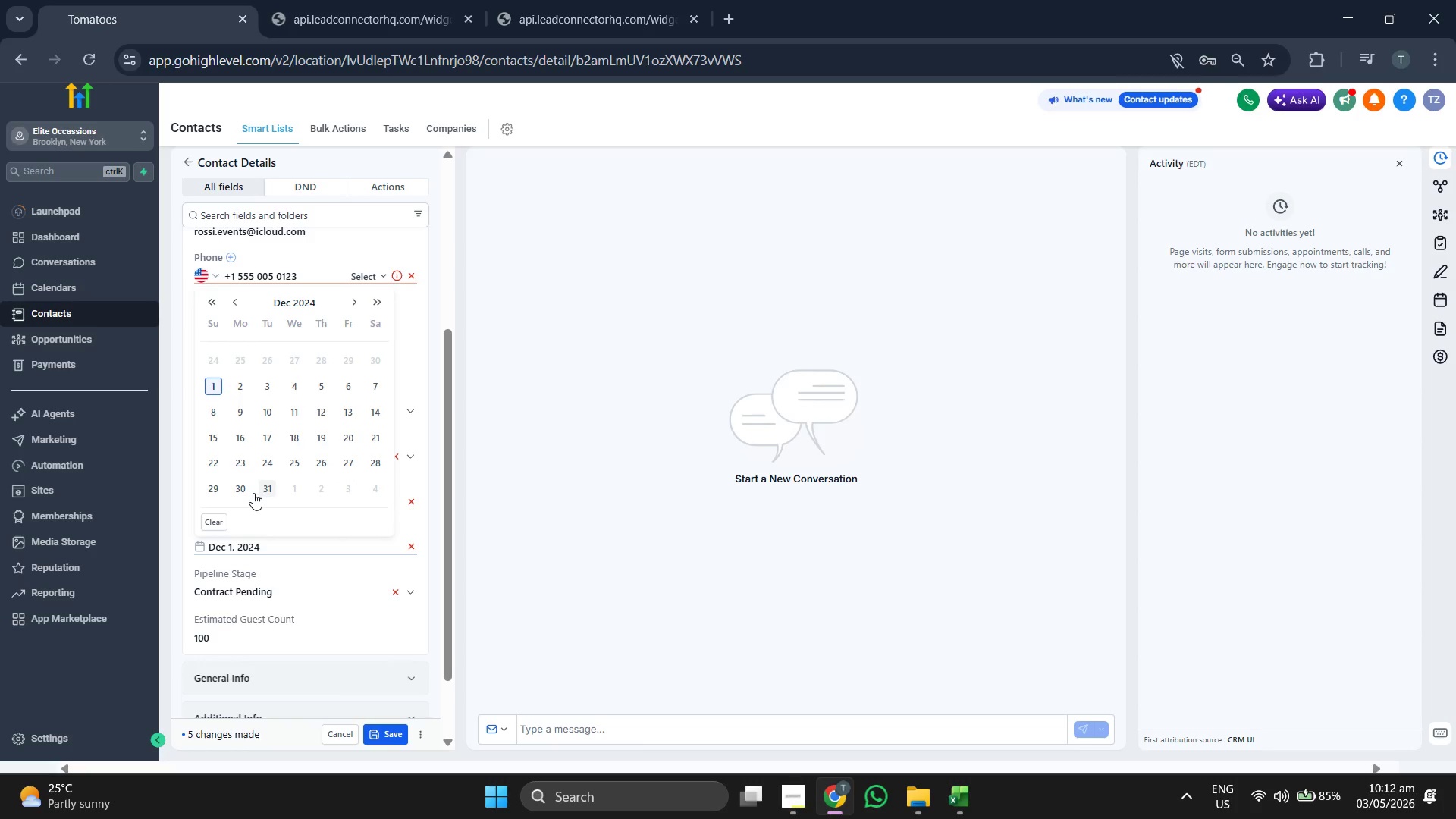 
left_click([265, 493])
 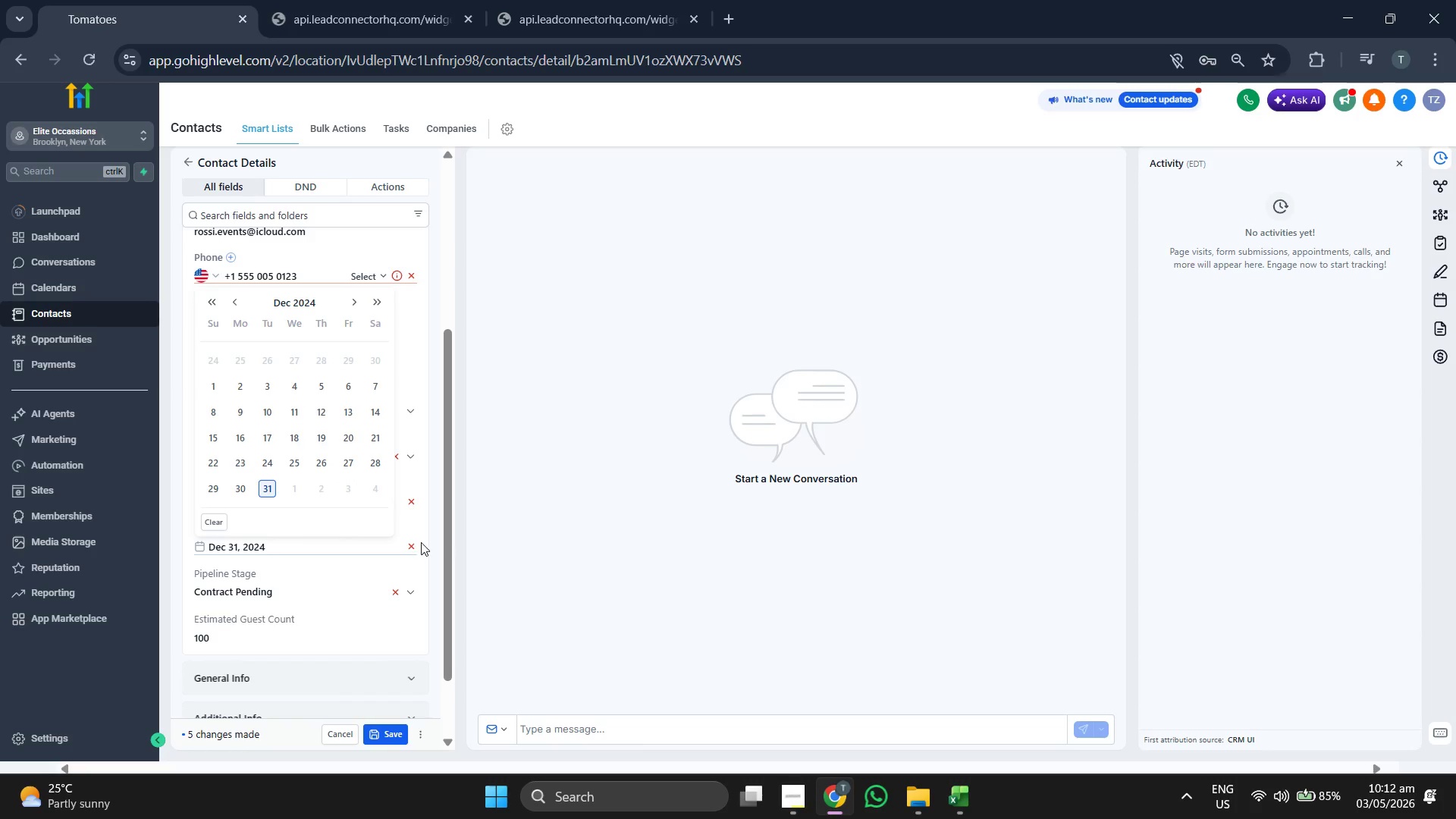 
left_click([422, 539])
 